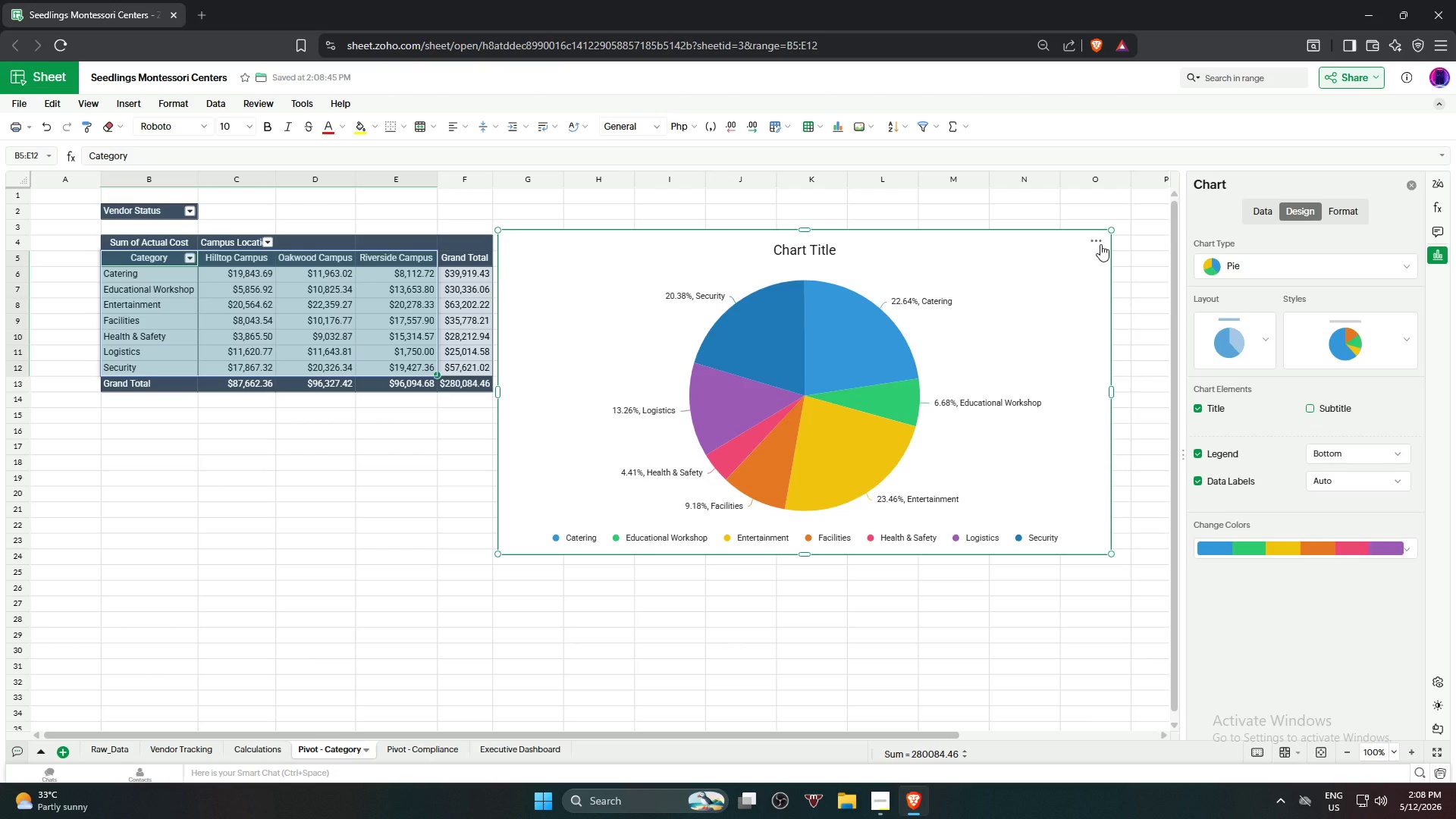 
wait(15.02)
 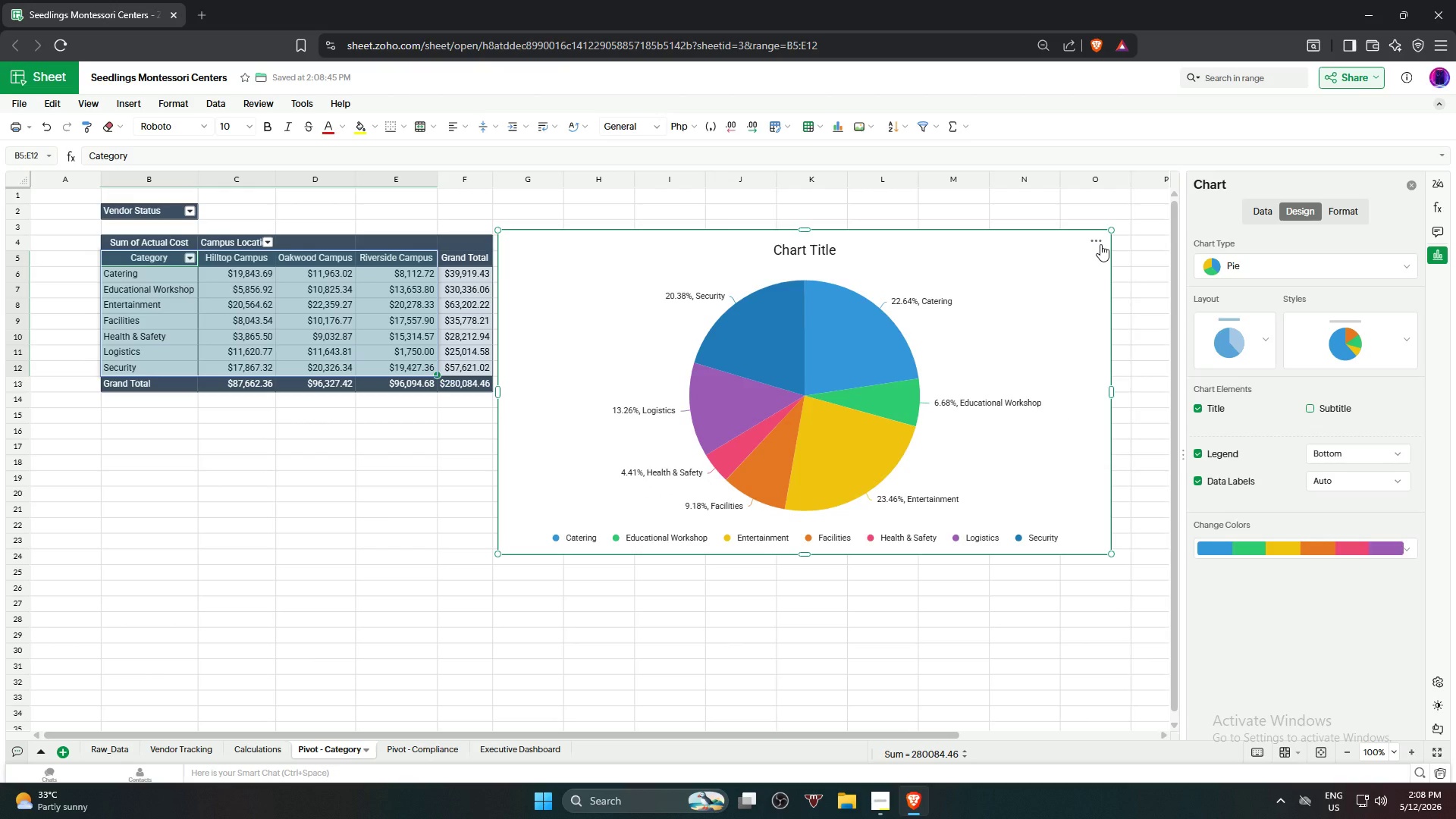 
left_click([1100, 244])
 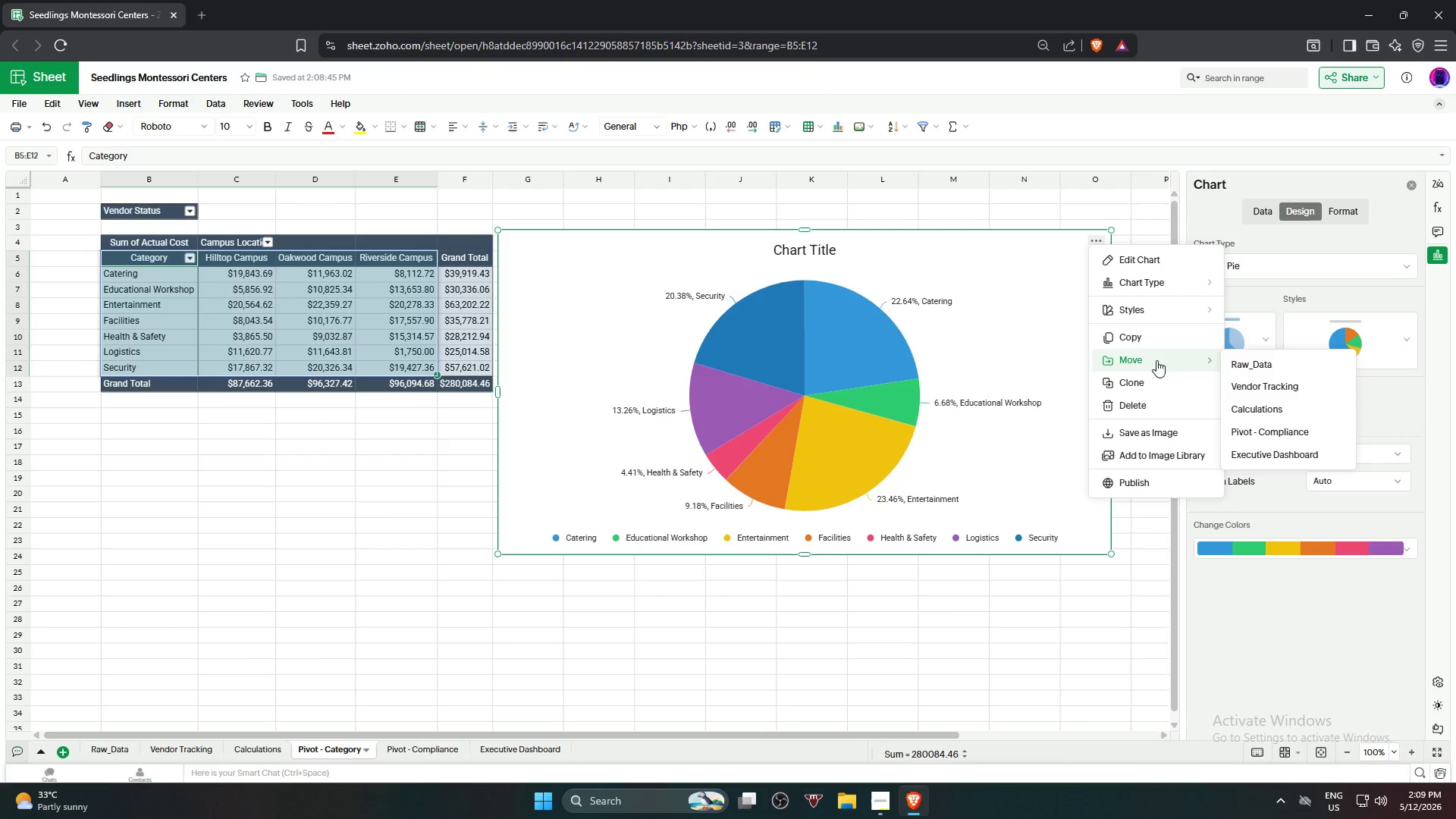 
left_click([1274, 458])
 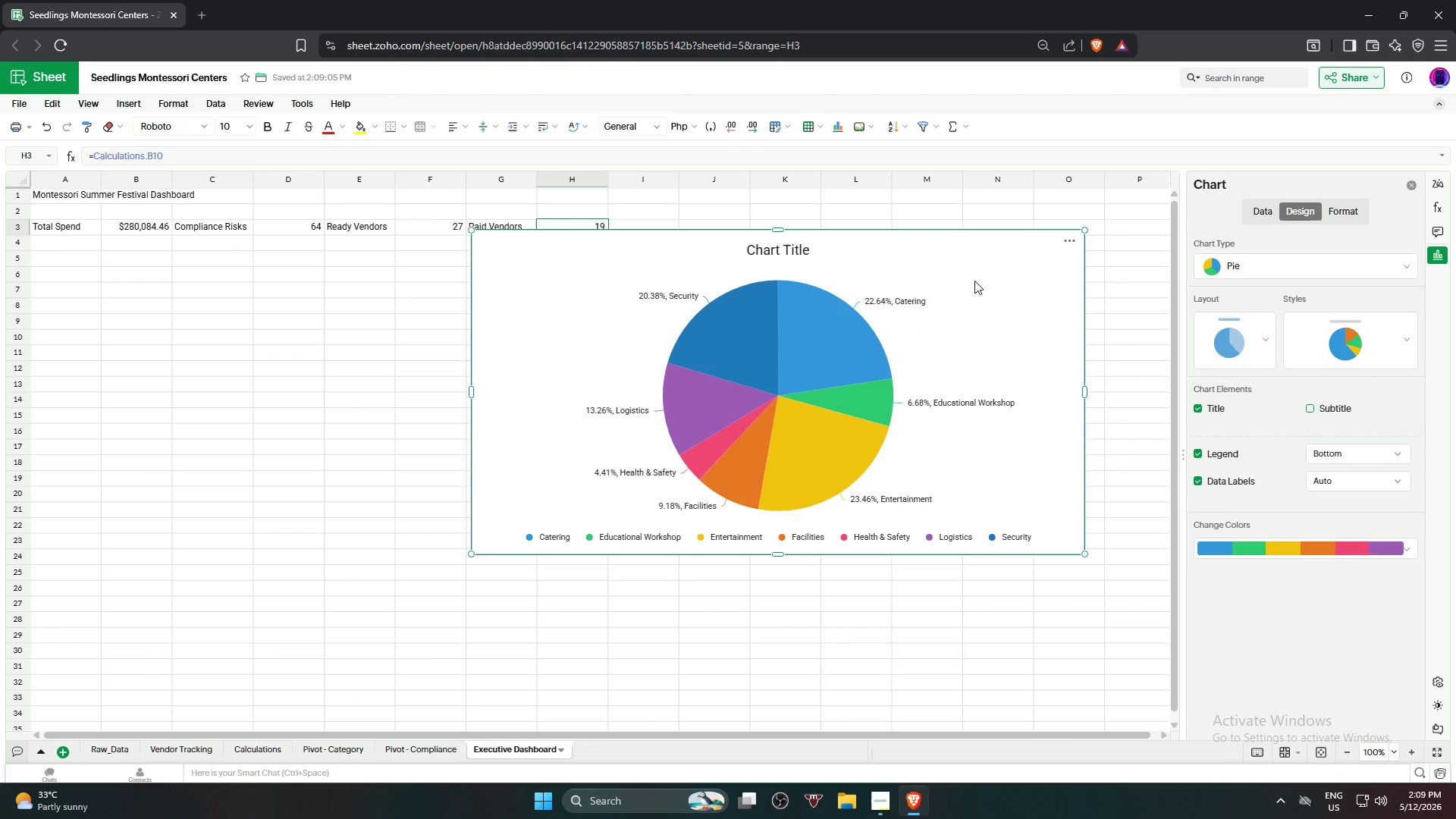 
left_click_drag(start_coordinate=[970, 266], to_coordinate=[535, 311])
 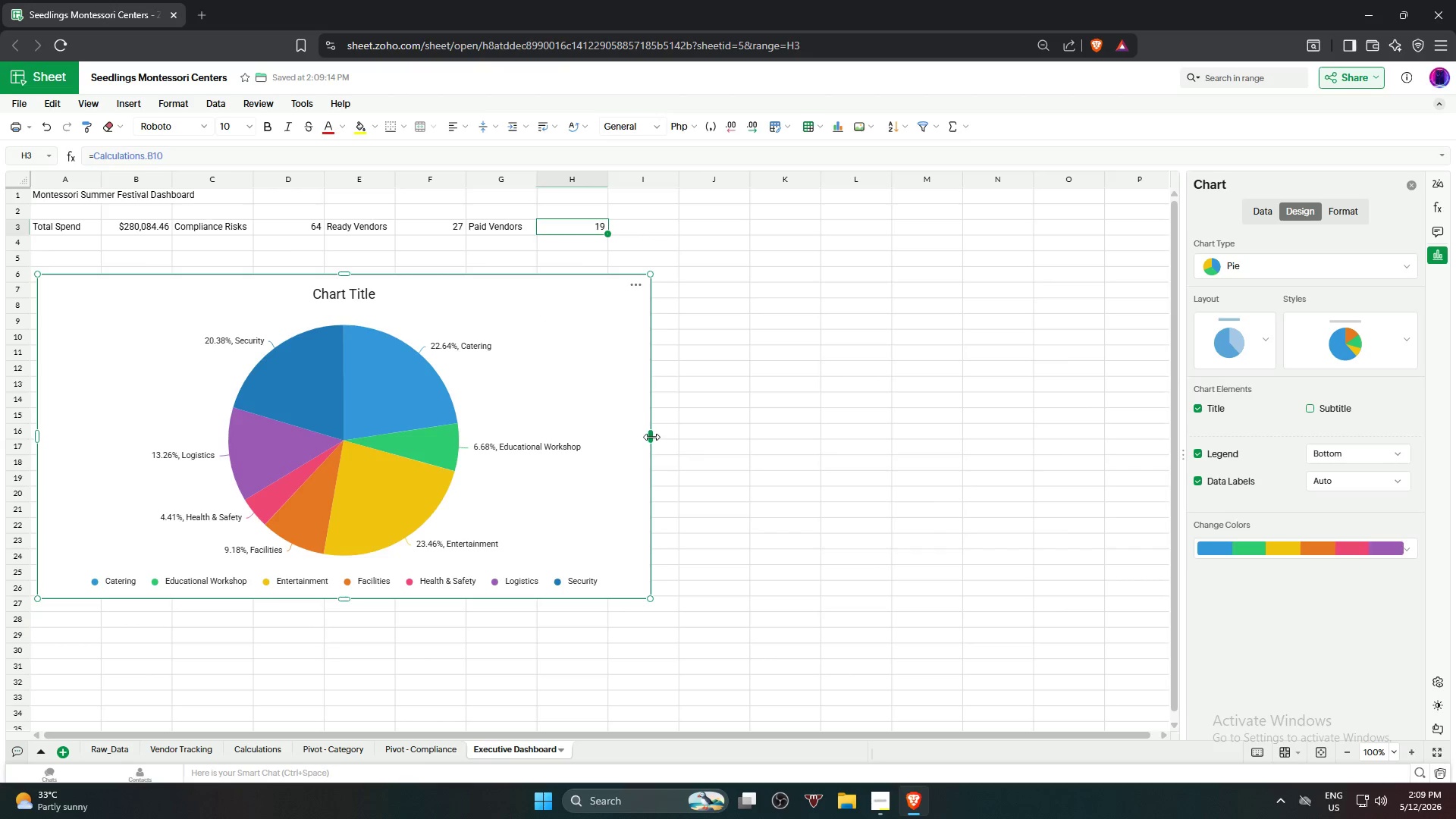 
left_click_drag(start_coordinate=[651, 437], to_coordinate=[676, 444])
 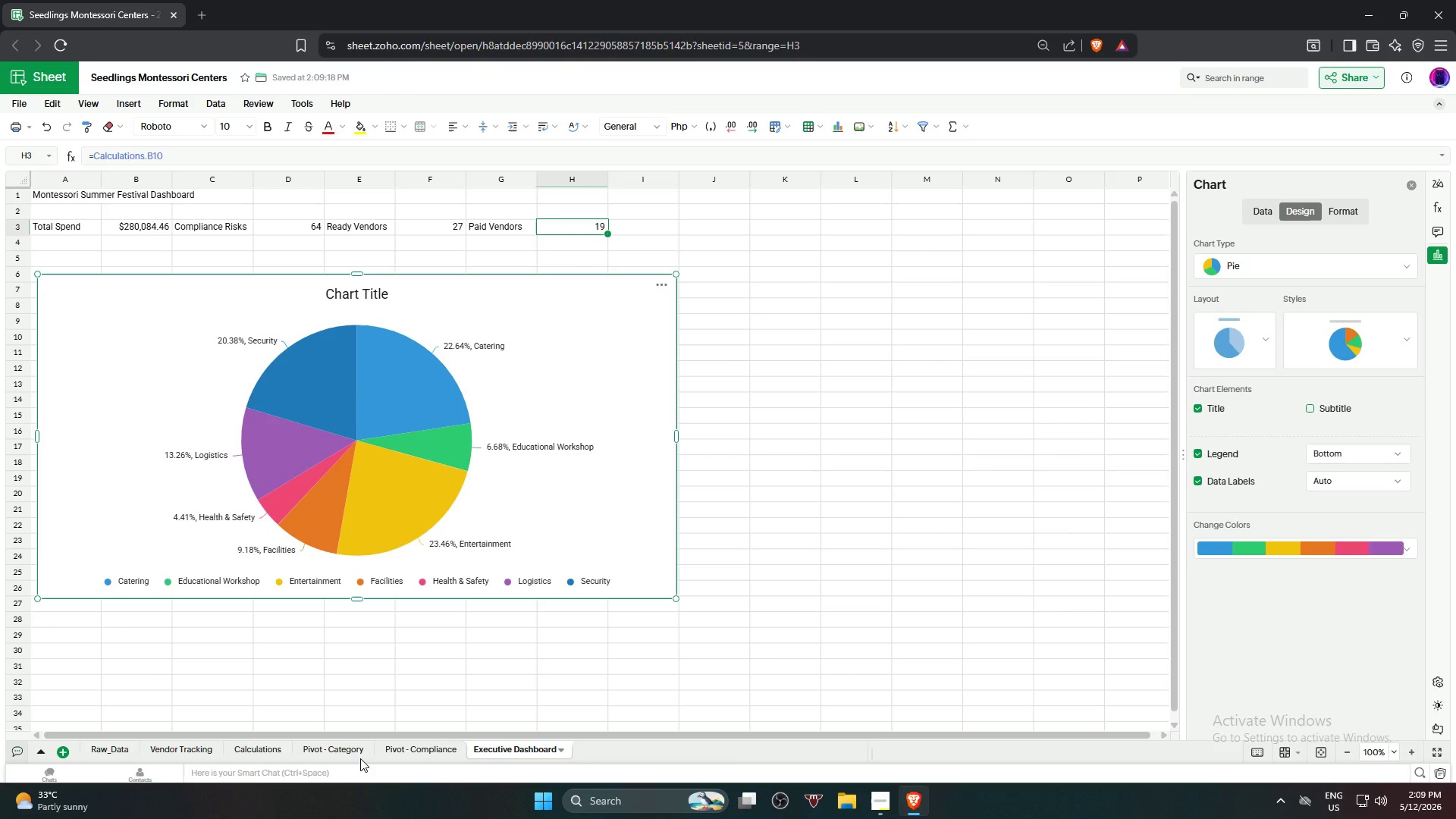 
wait(12.23)
 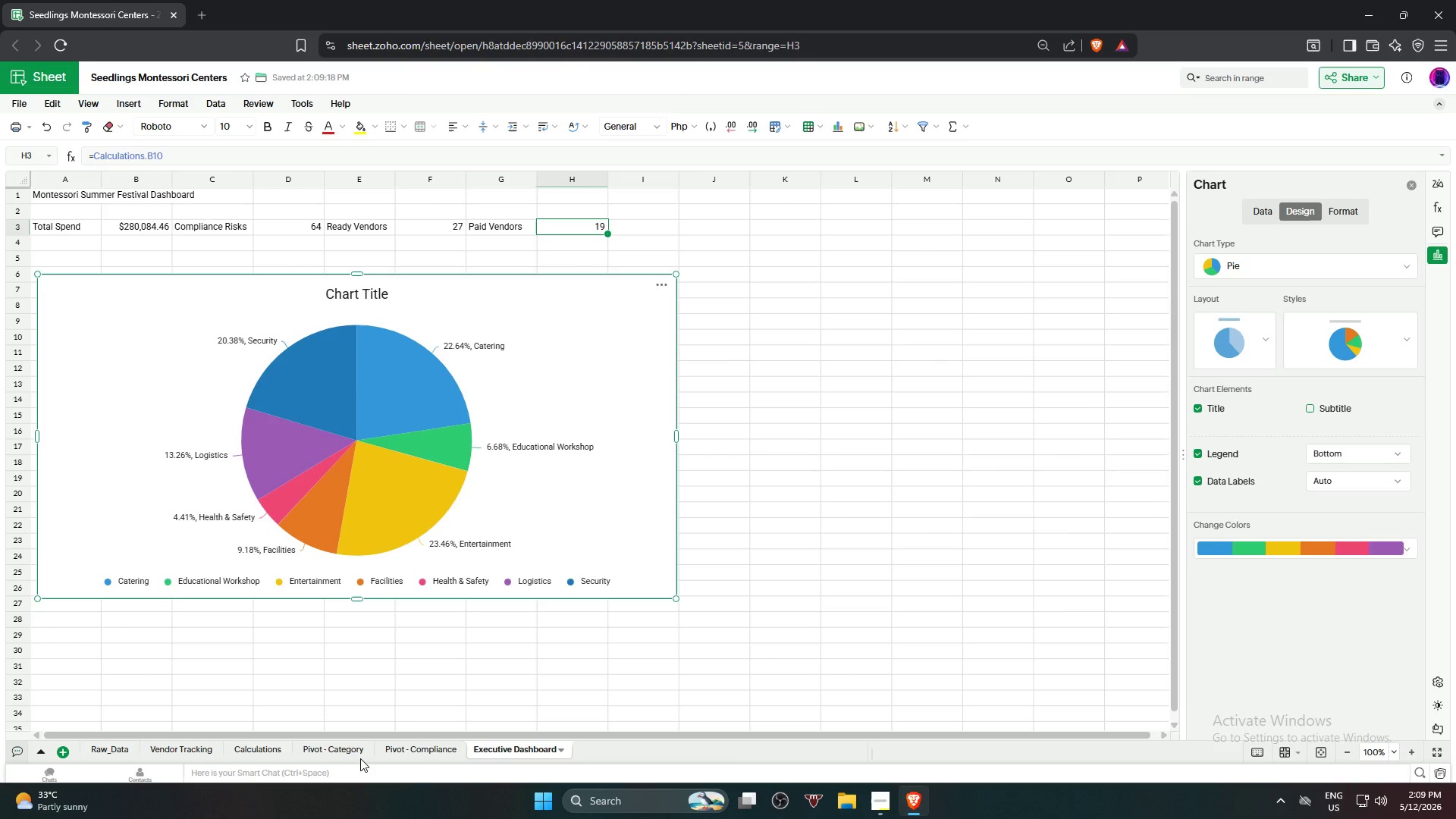 
left_click([414, 751])
 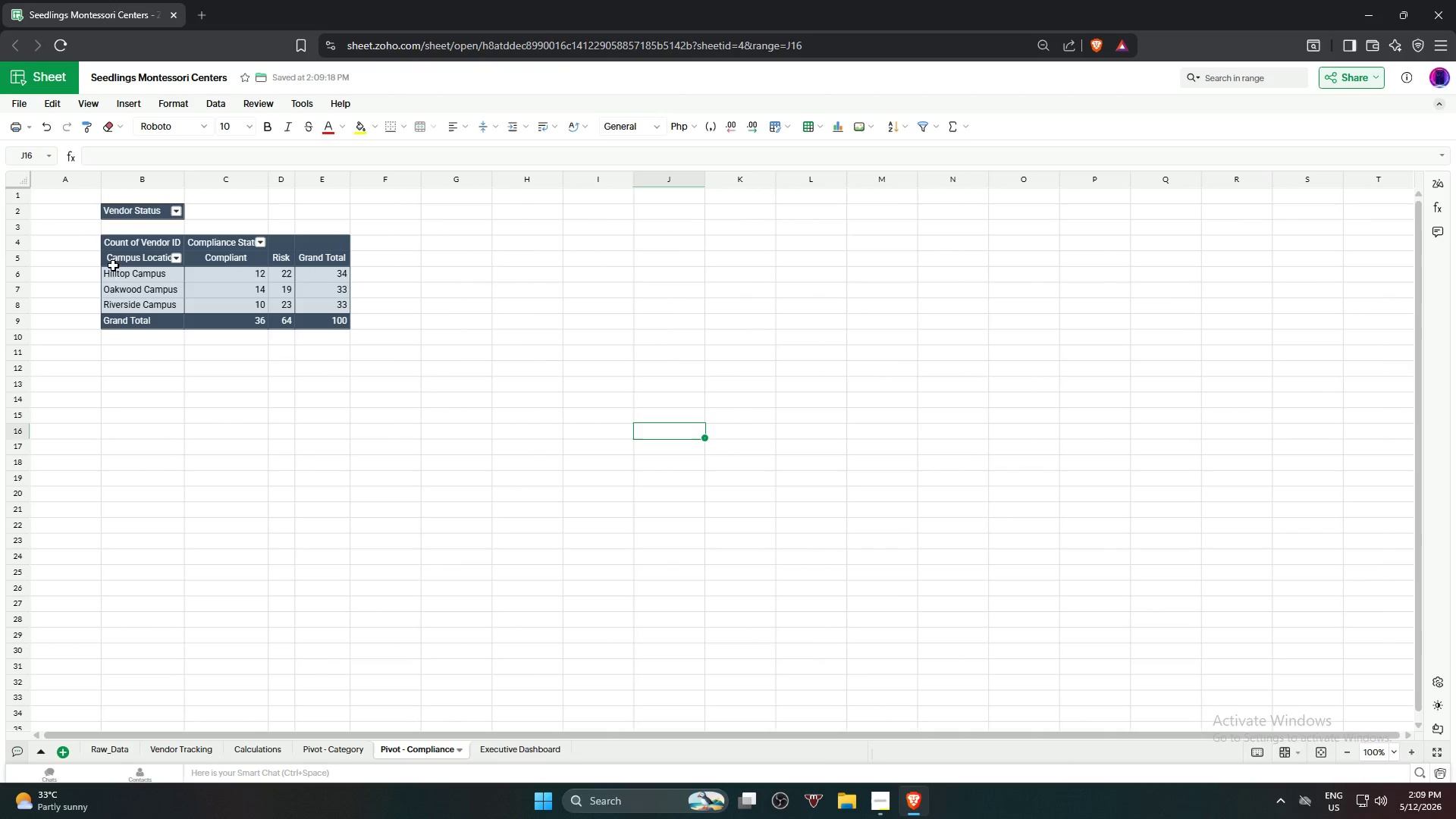 
left_click([123, 262])
 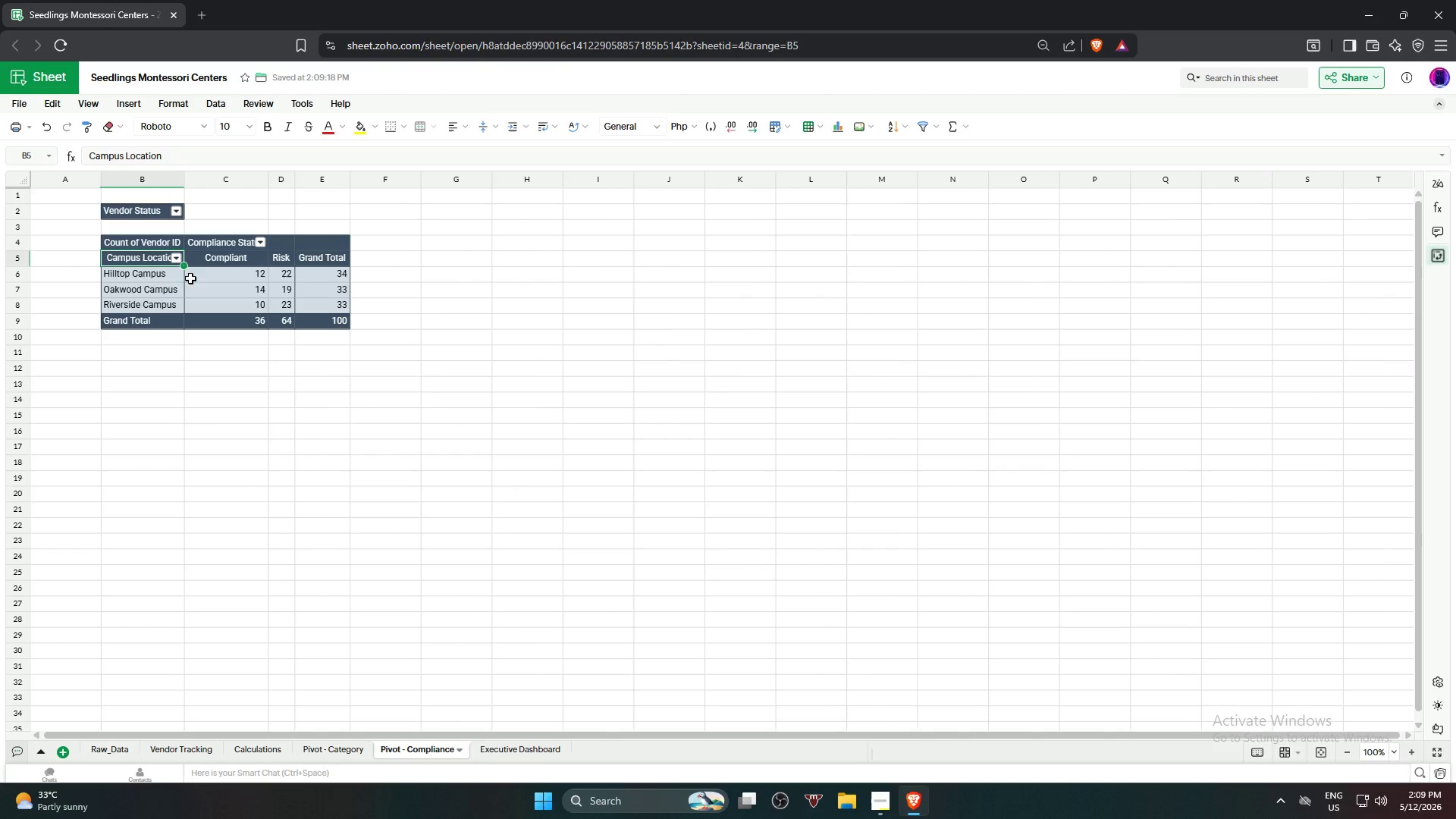 
hold_key(key=ShiftLeft, duration=1.33)
left_click([287, 307])
 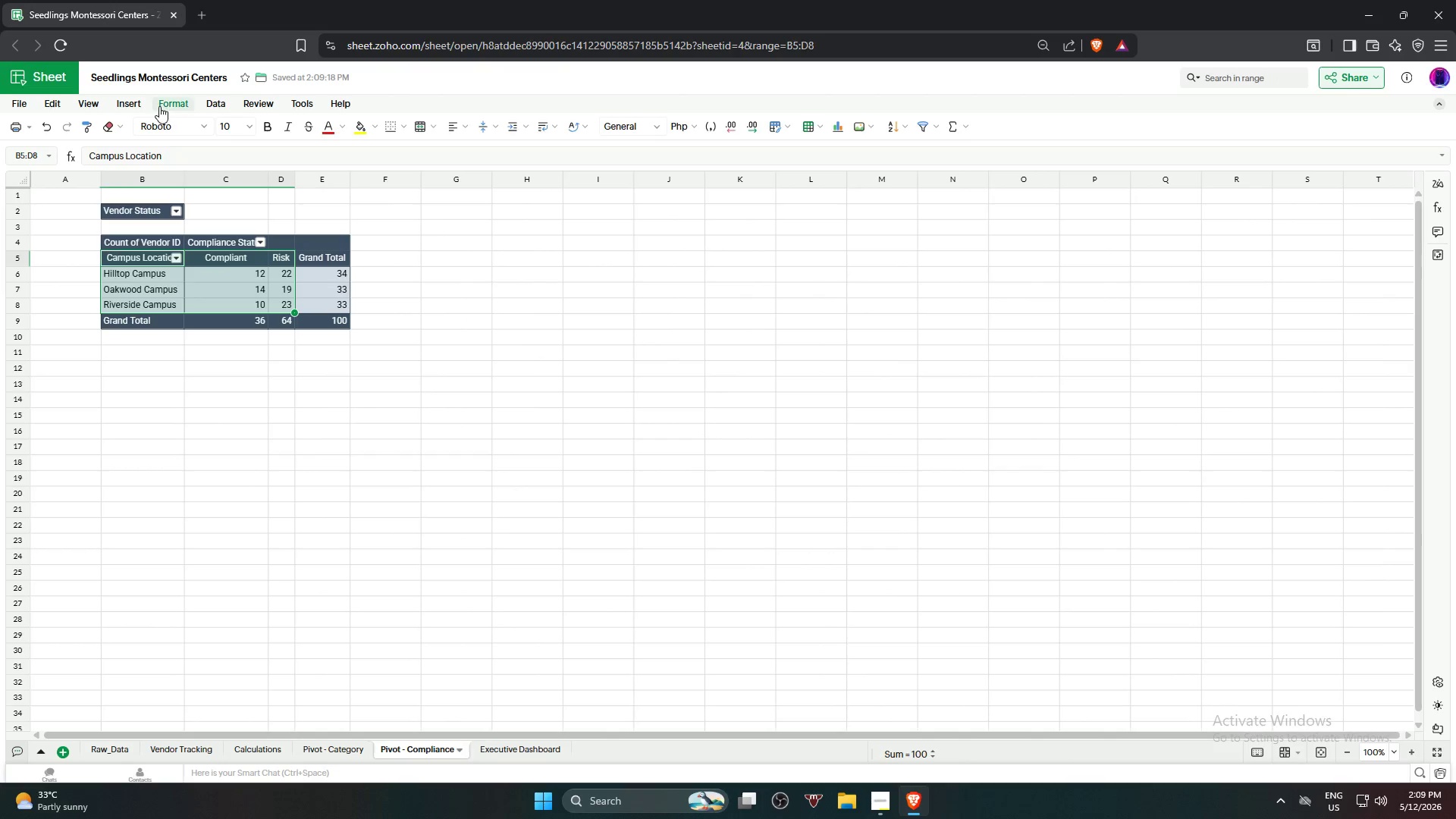 
double_click([136, 100])
 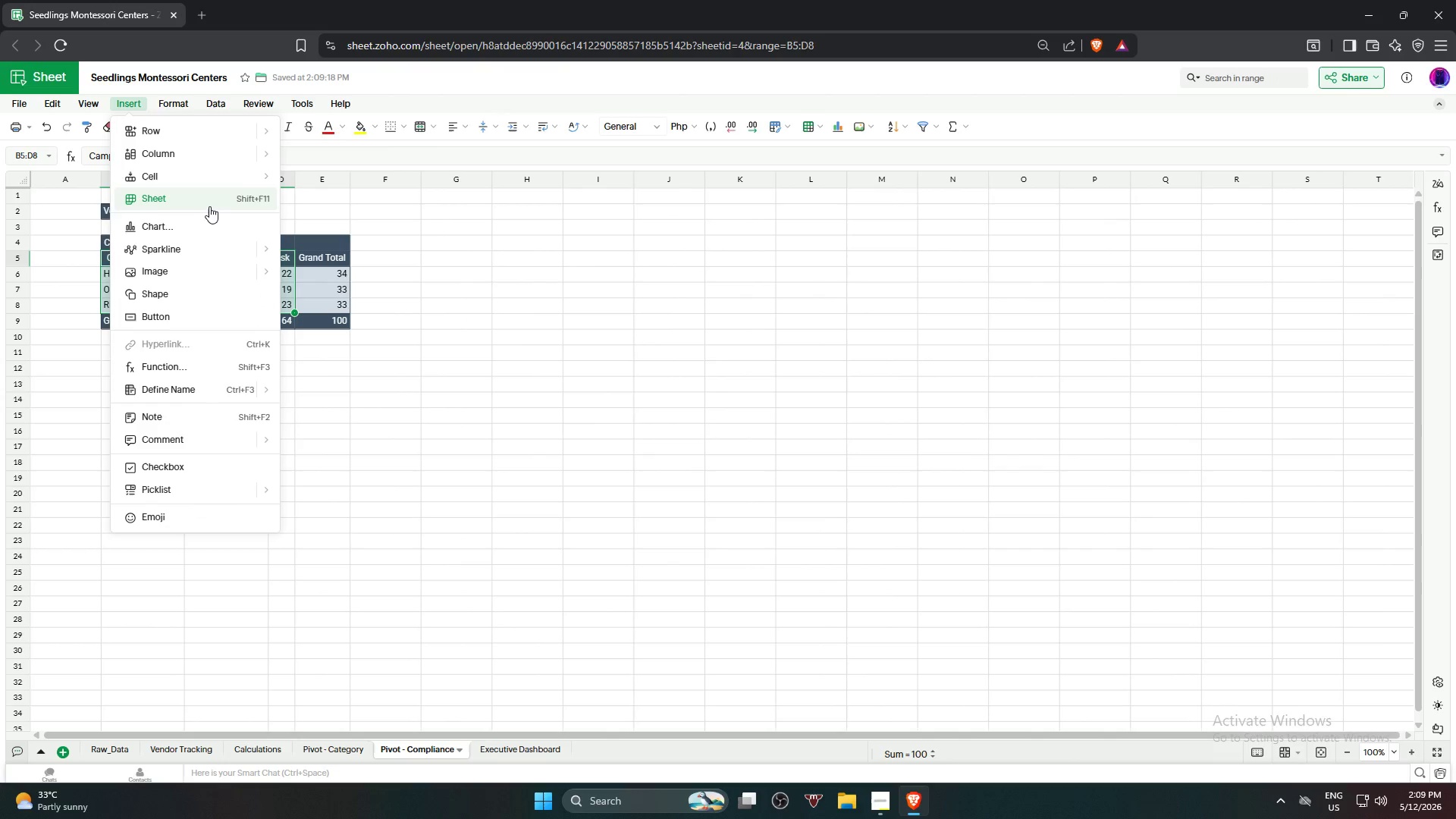 
left_click([206, 230])
 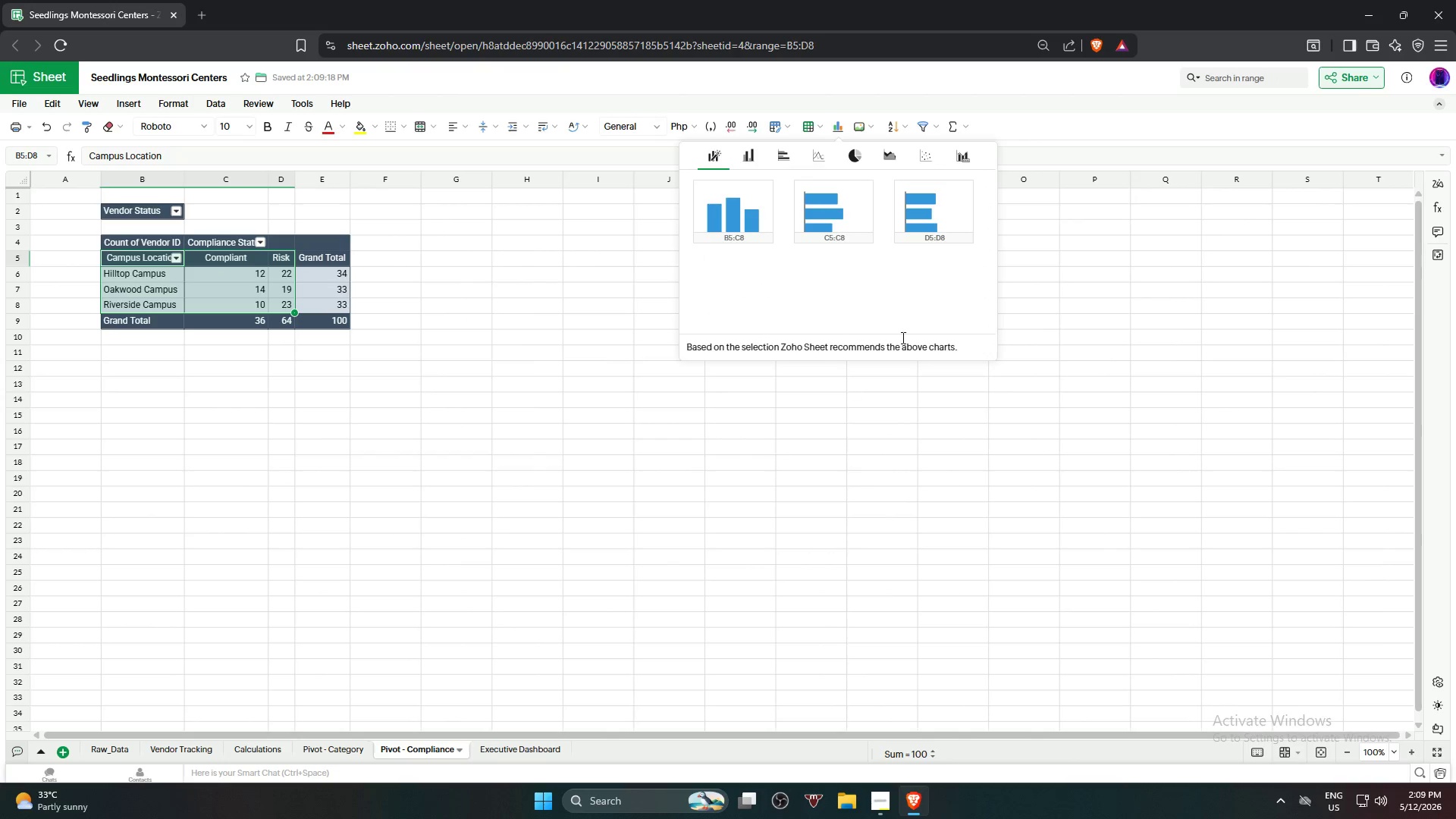 
mouse_move([834, 184])
 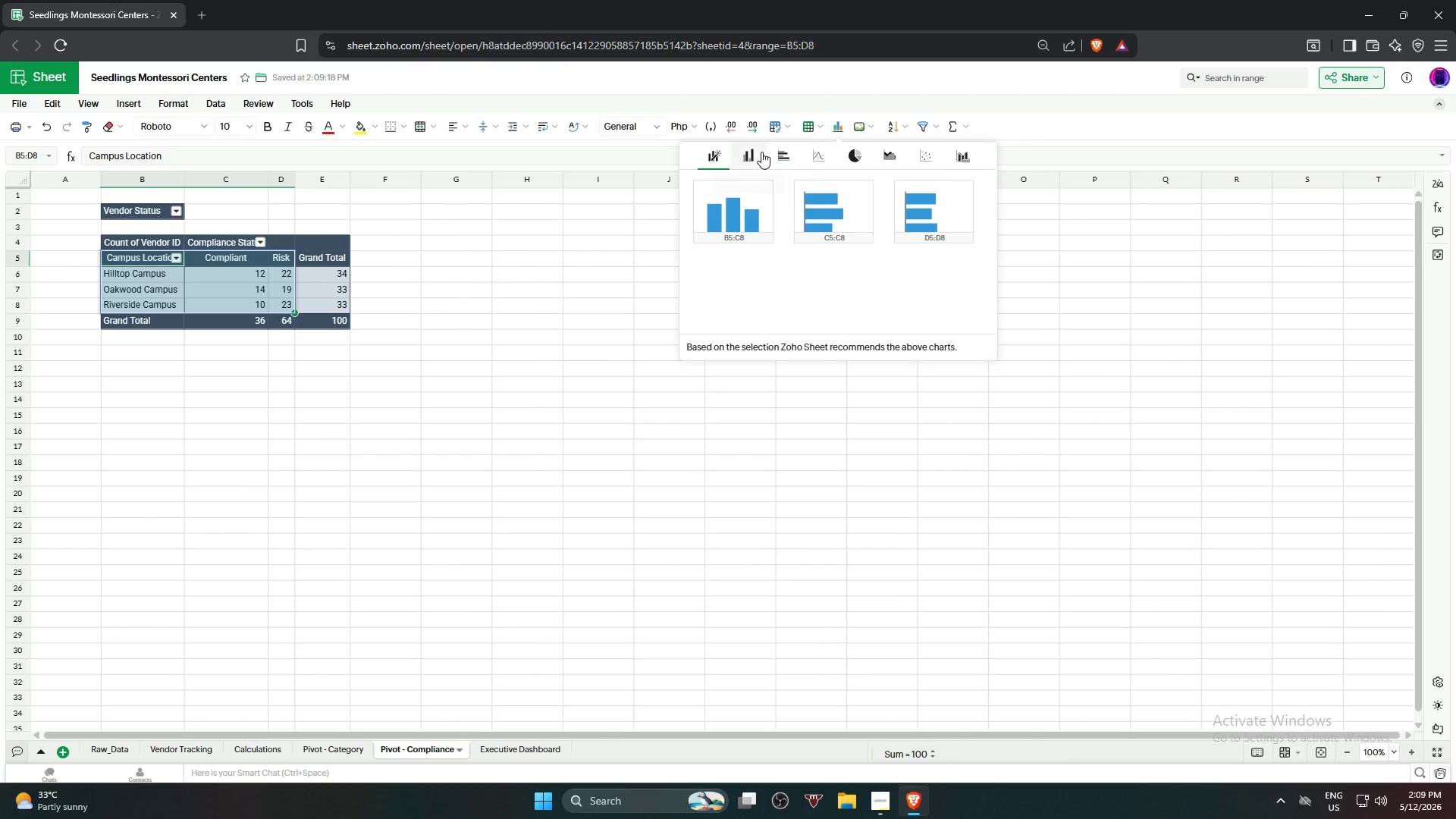 
left_click([761, 152])
 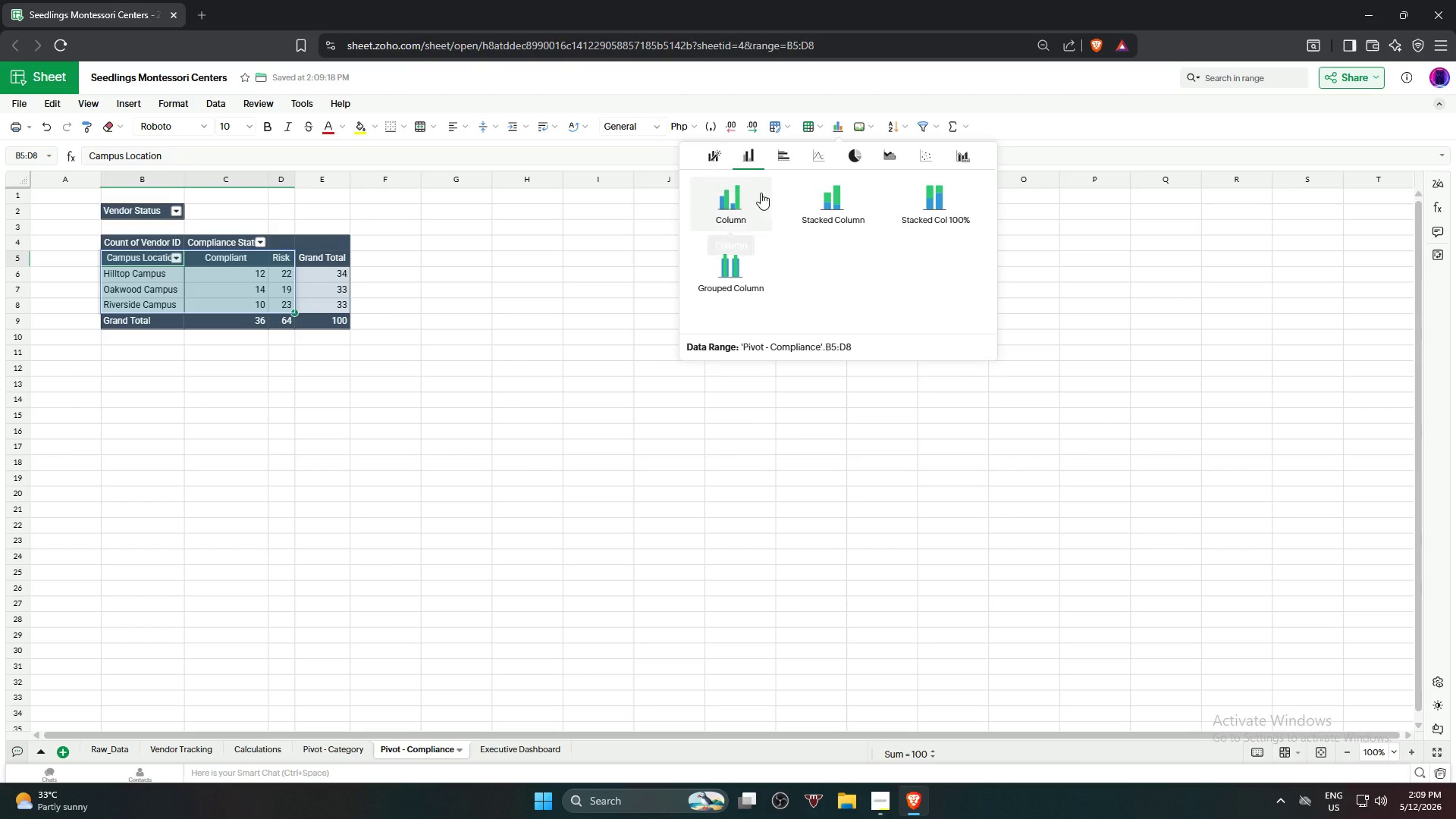 
left_click([758, 194])
 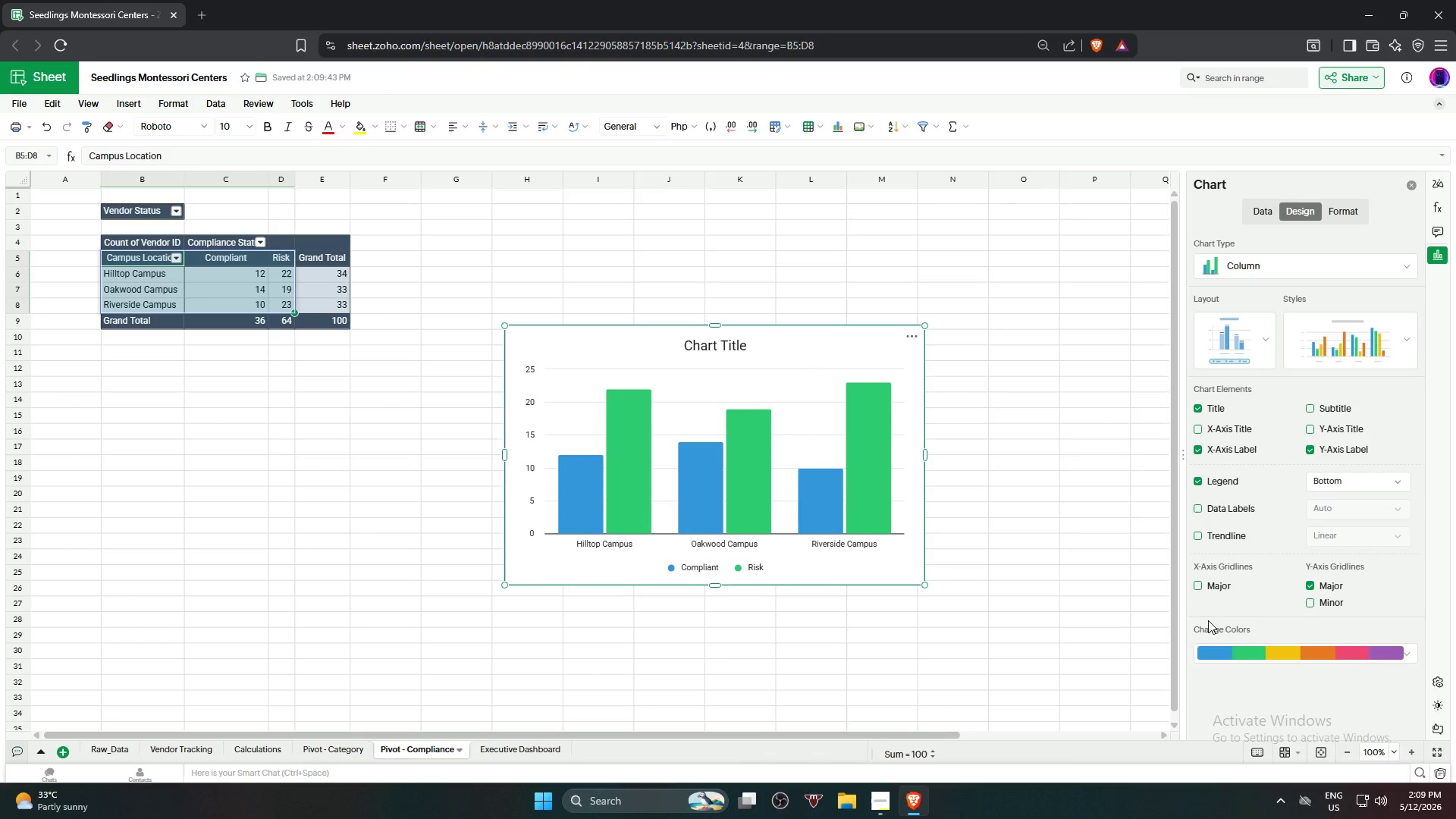 
wait(6.61)
 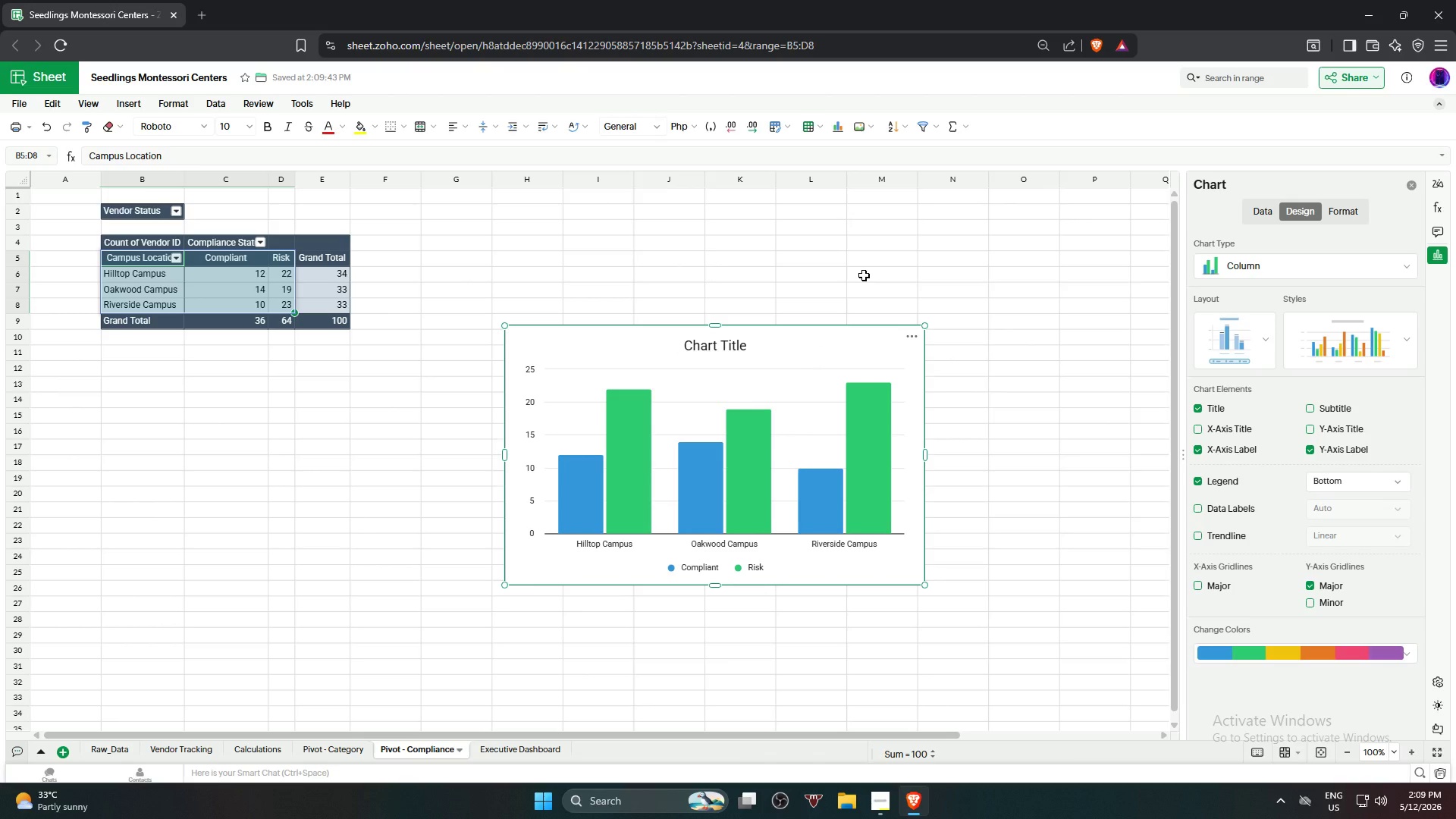 
left_click([1228, 514])
 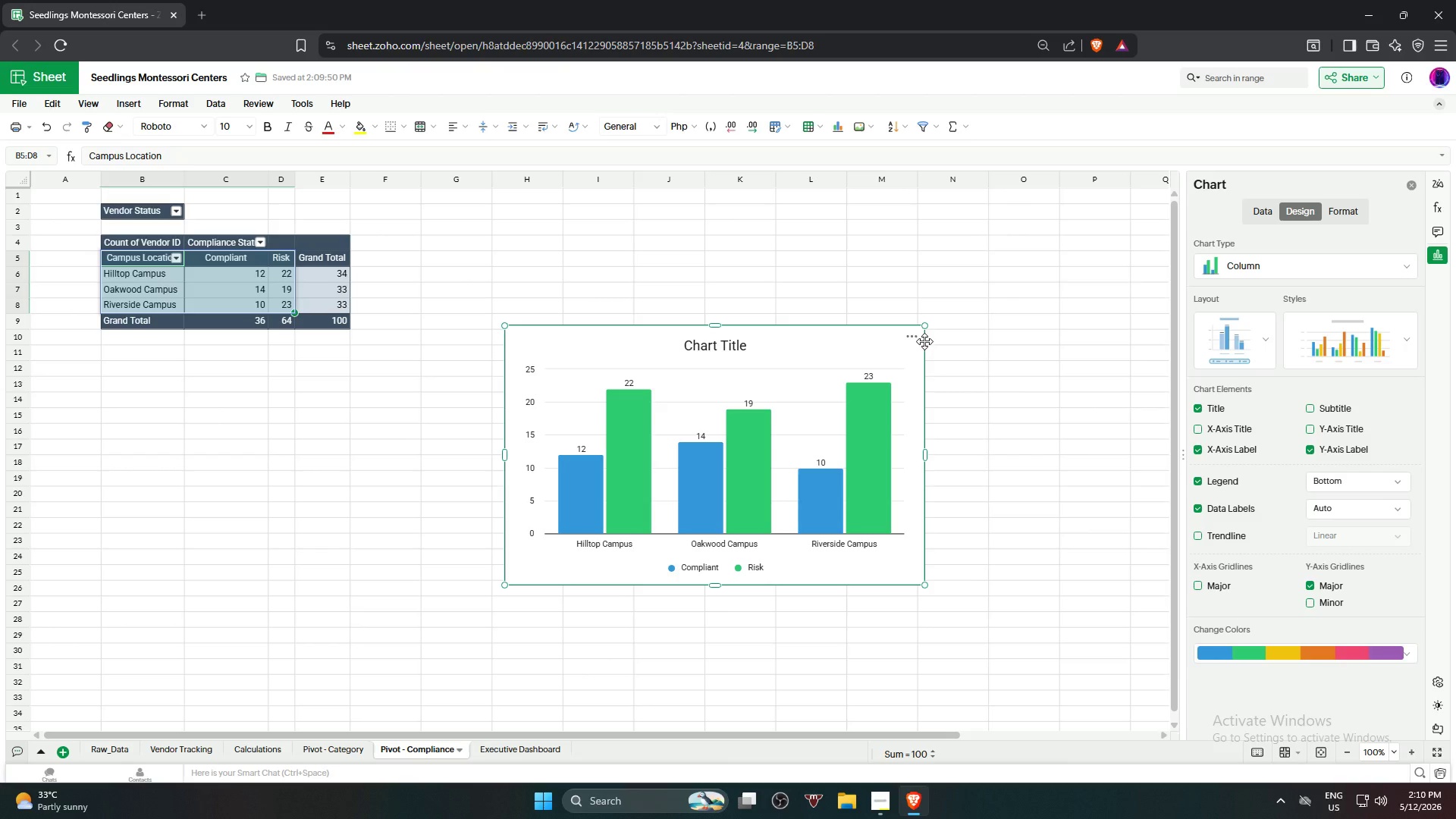 
wait(38.19)
 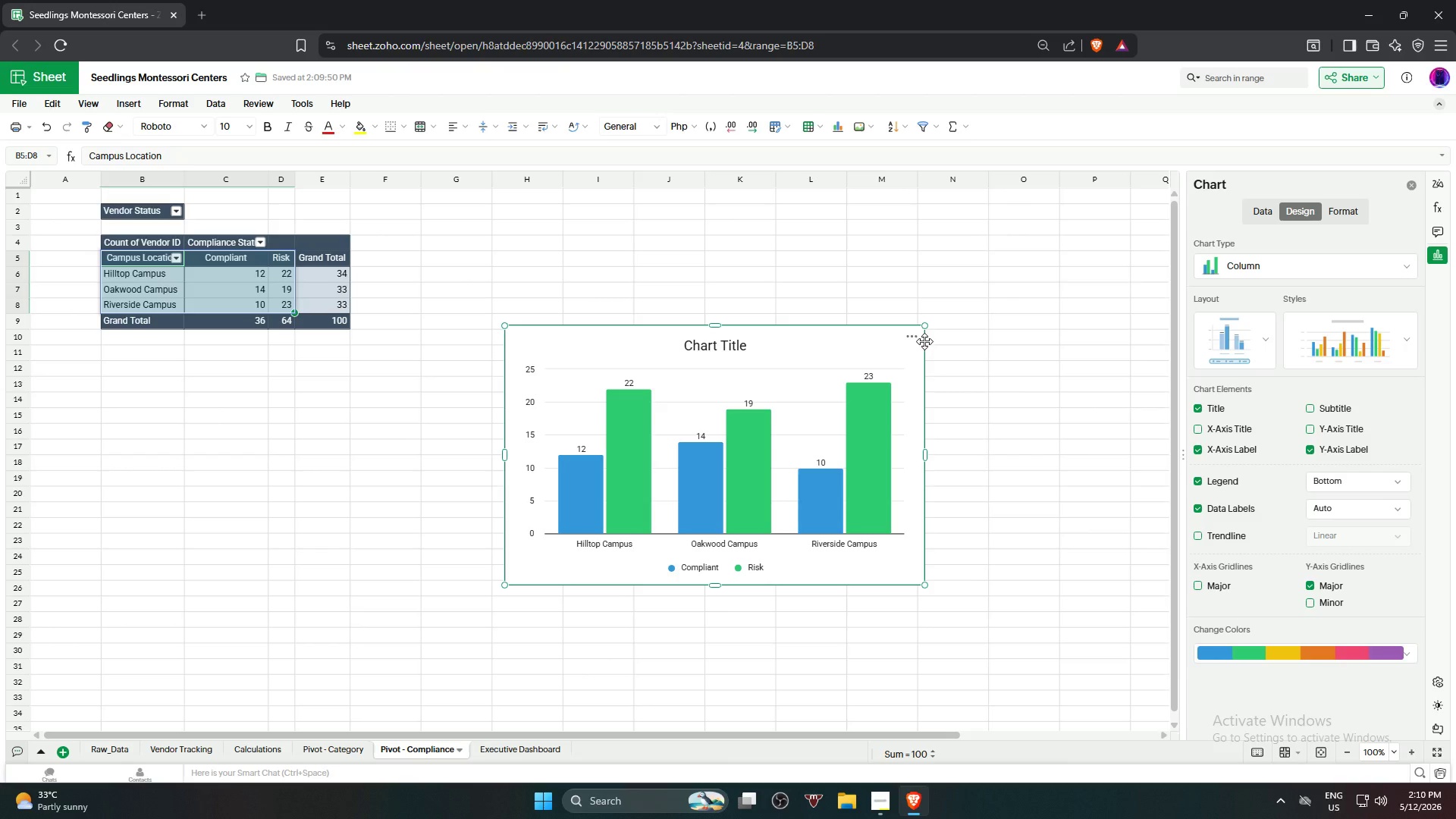 
left_click([906, 336])
 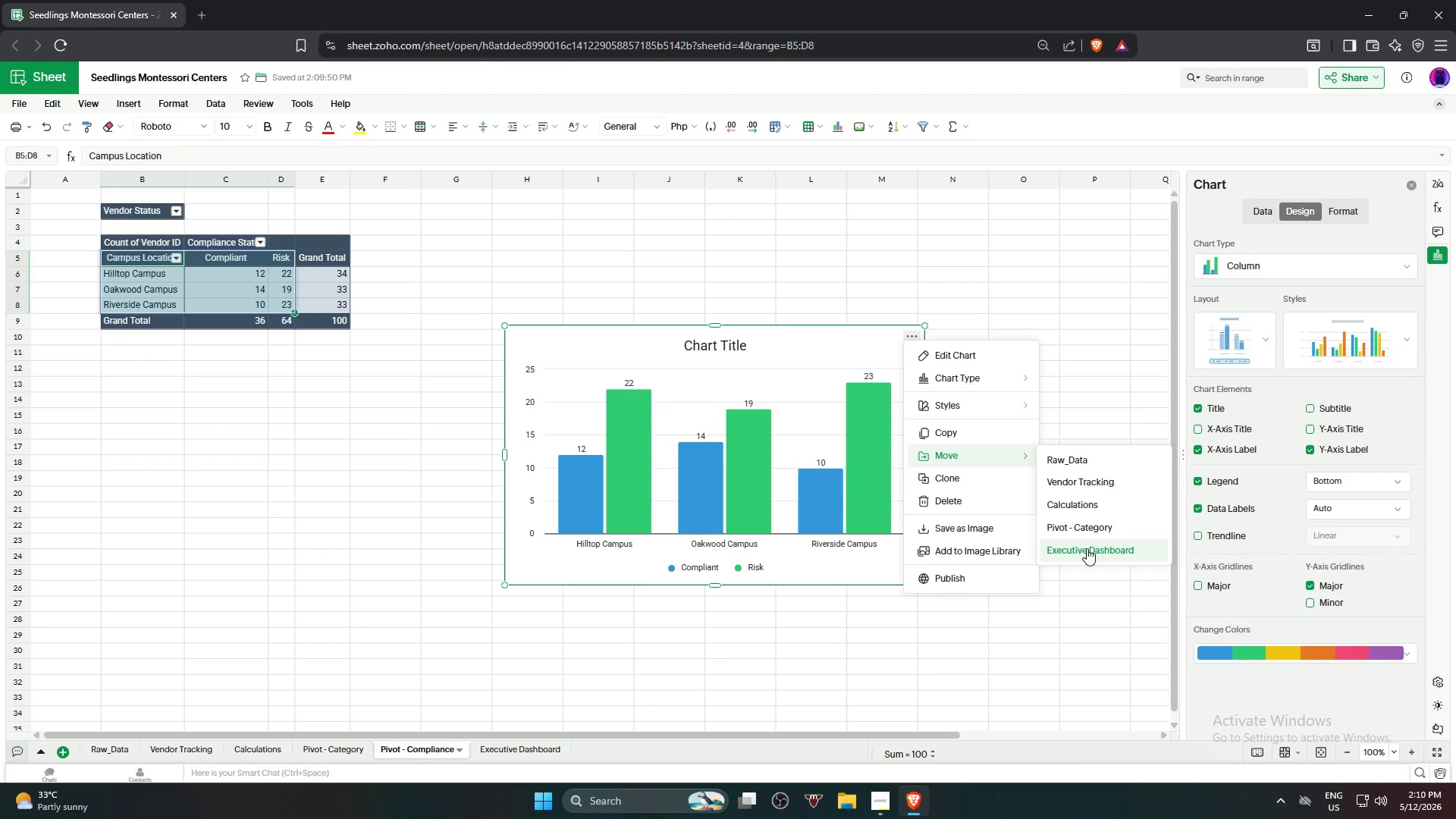 
wait(8.2)
 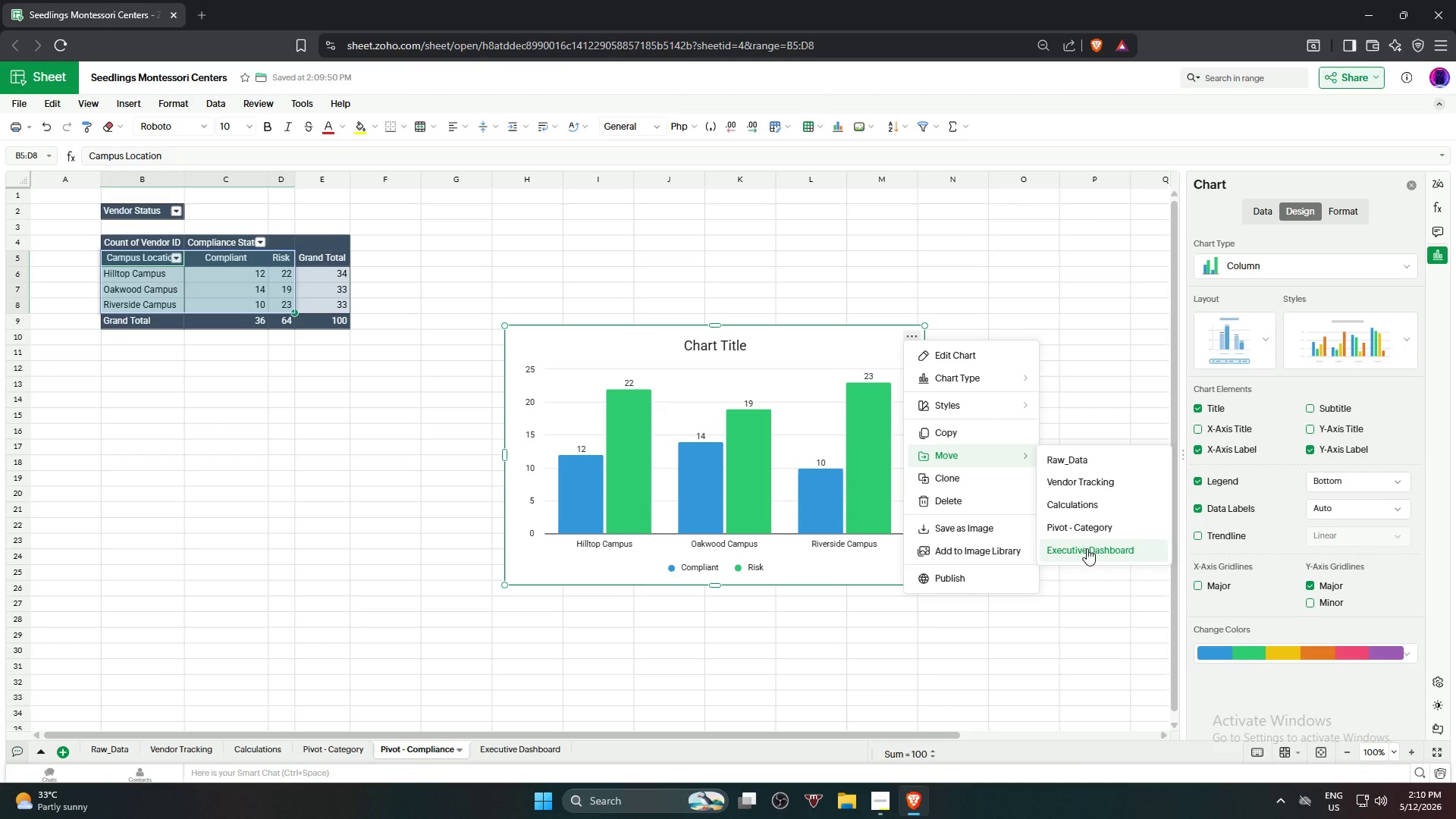 
left_click([1079, 549])
 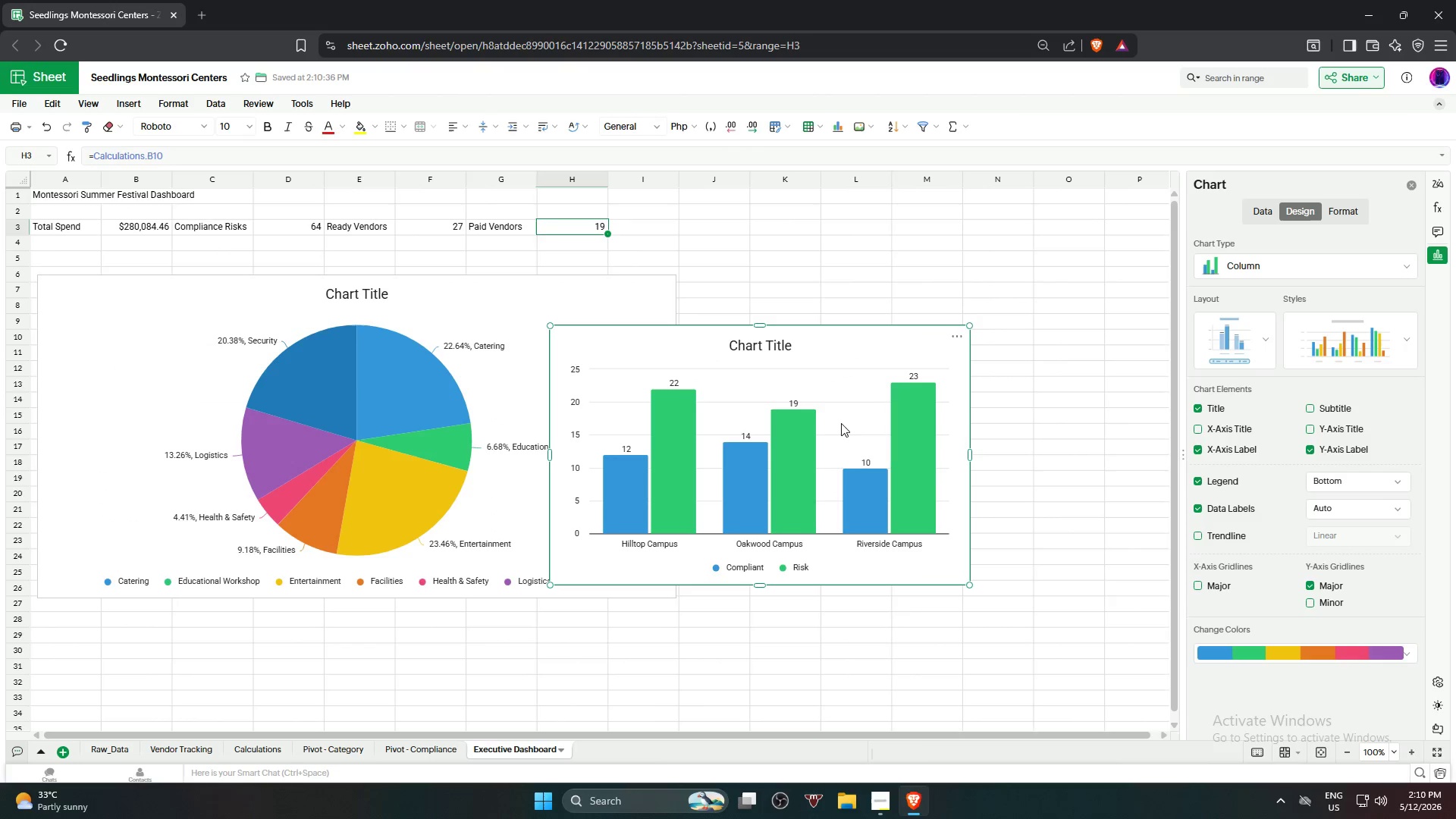 
left_click_drag(start_coordinate=[846, 338], to_coordinate=[982, 289])
 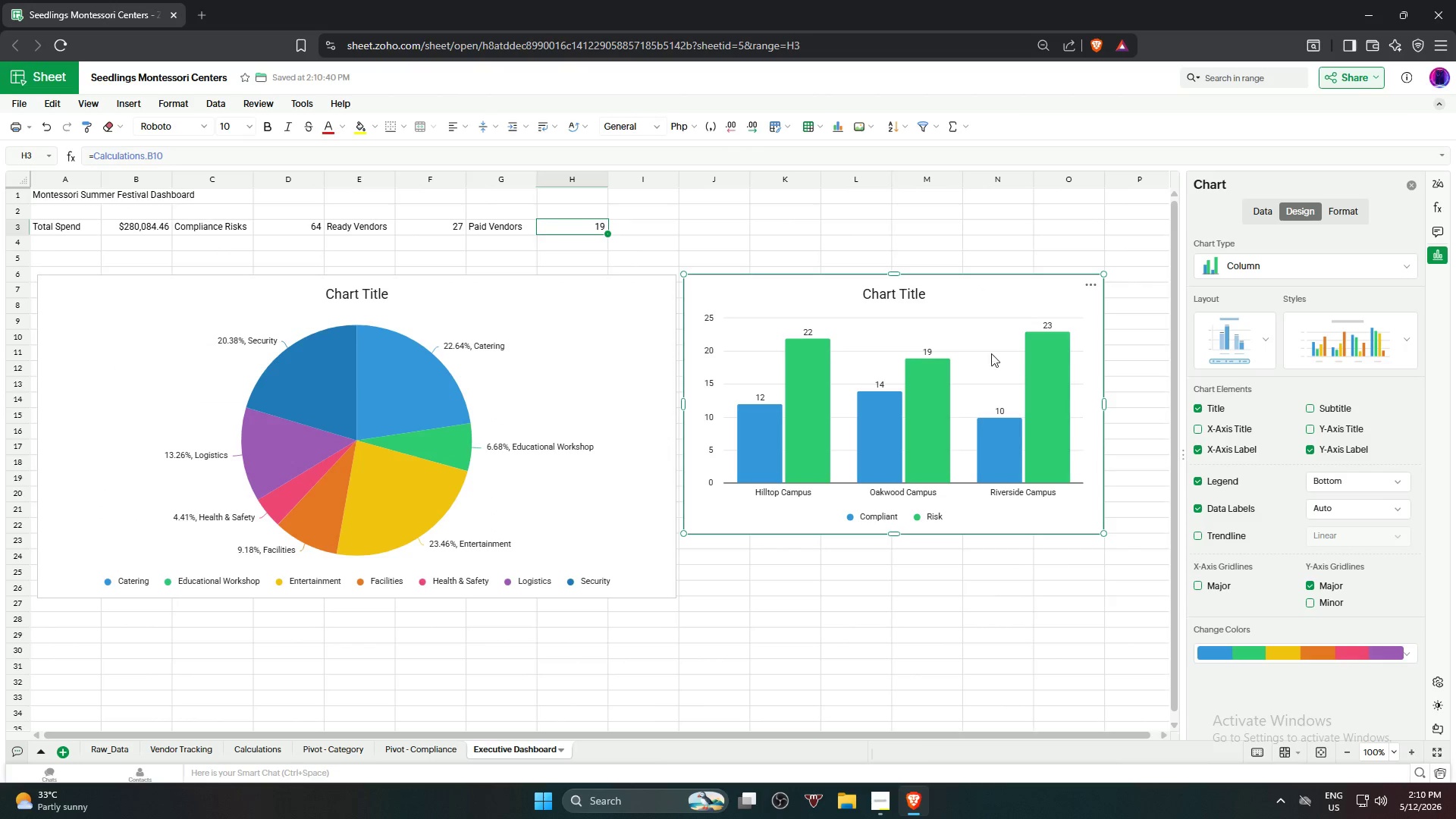 
left_click_drag(start_coordinate=[962, 306], to_coordinate=[334, 303])
 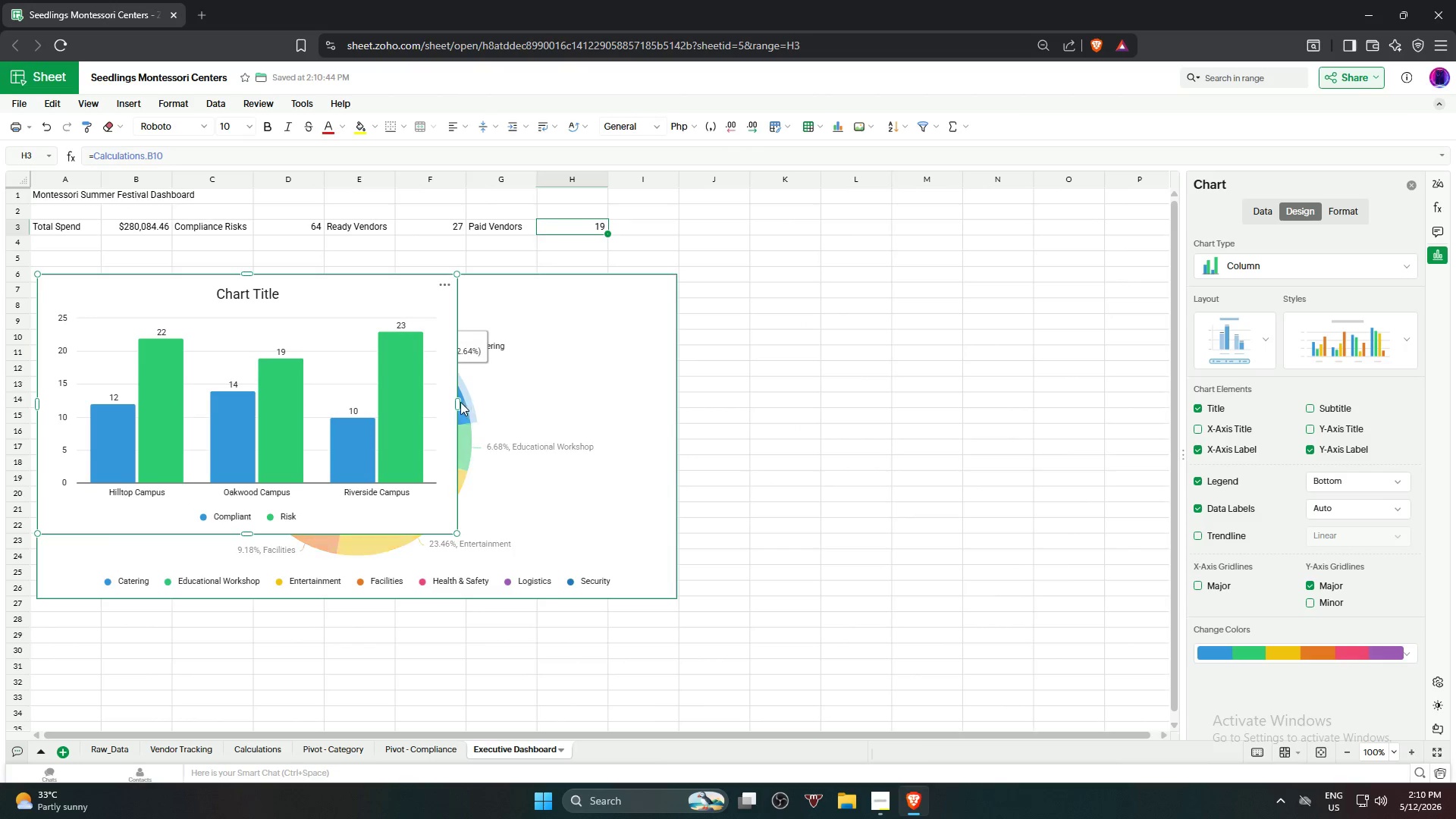 
left_click_drag(start_coordinate=[457, 404], to_coordinate=[676, 428])
 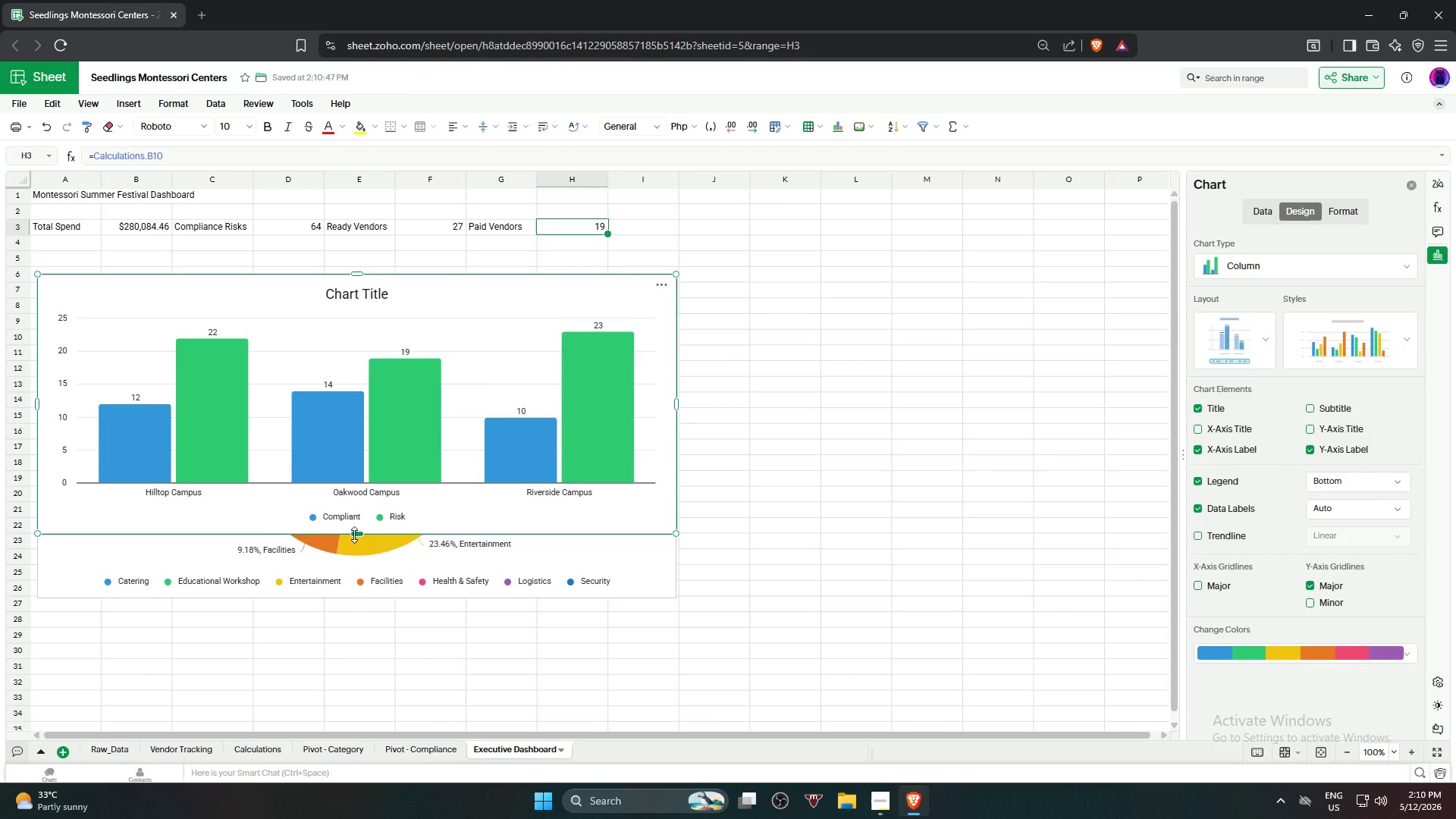 
left_click_drag(start_coordinate=[355, 535], to_coordinate=[358, 598])
 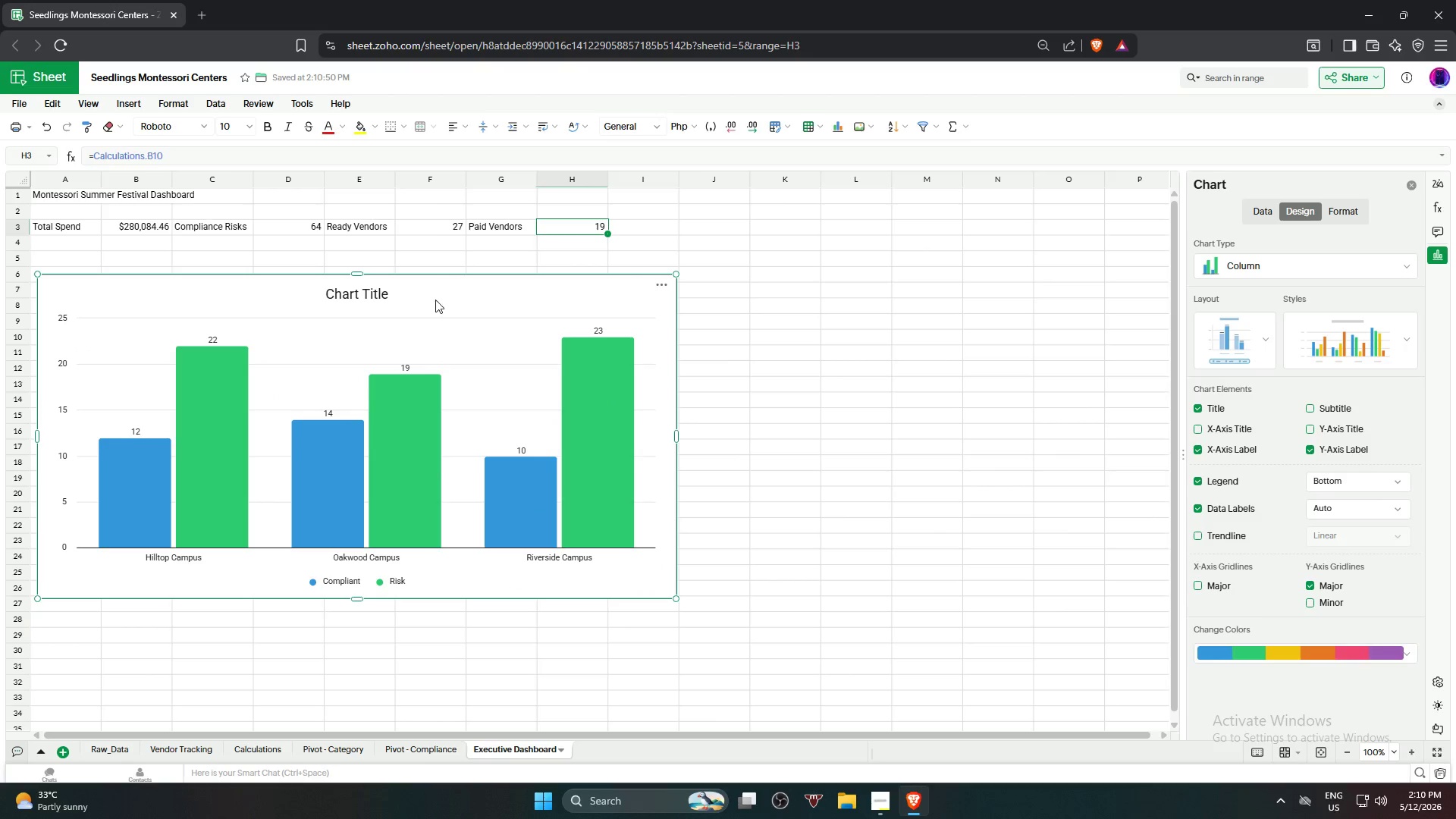 
left_click_drag(start_coordinate=[441, 302], to_coordinate=[1083, 306])
 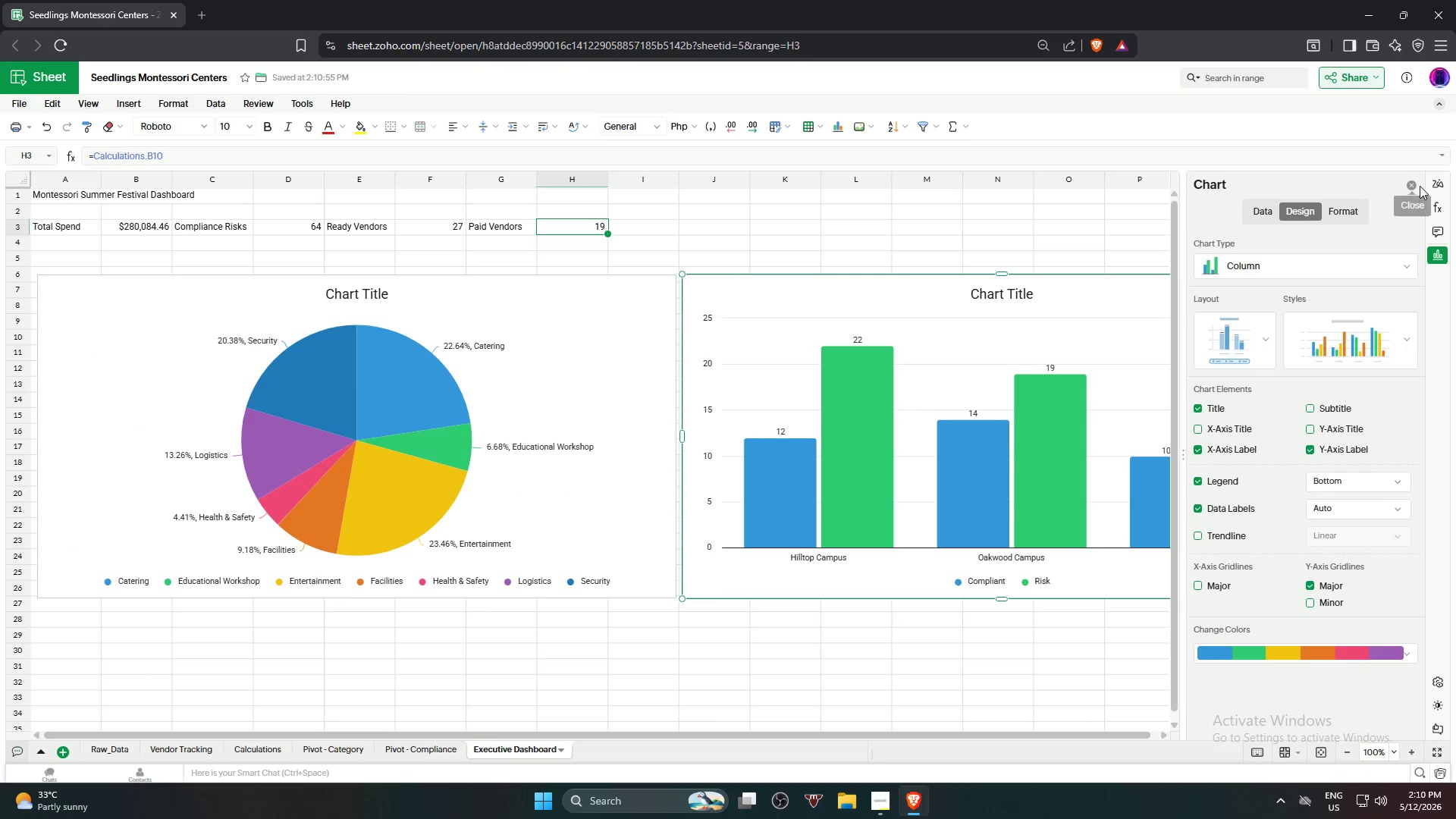 
left_click([1414, 184])
 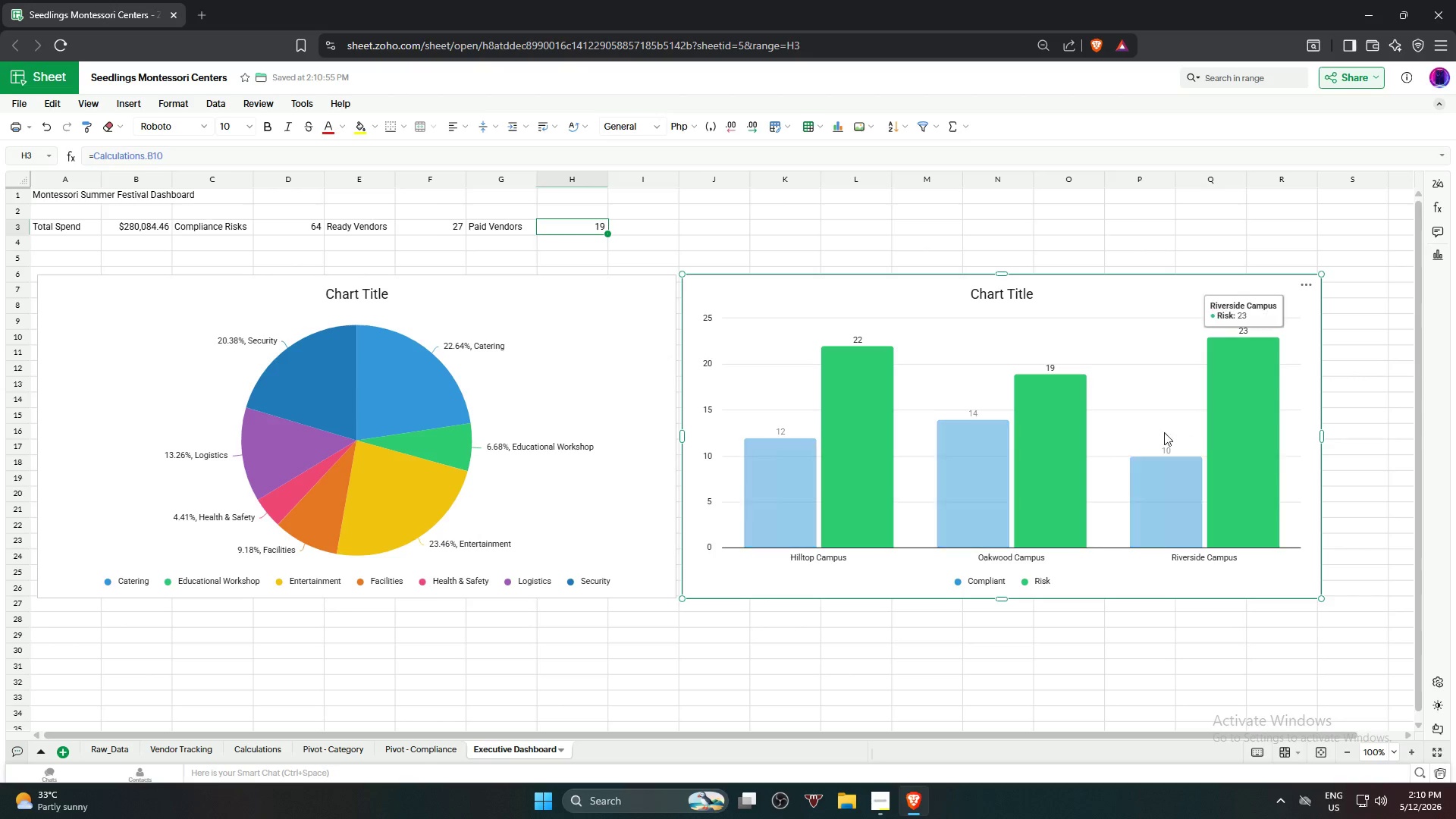 
left_click([953, 243])
 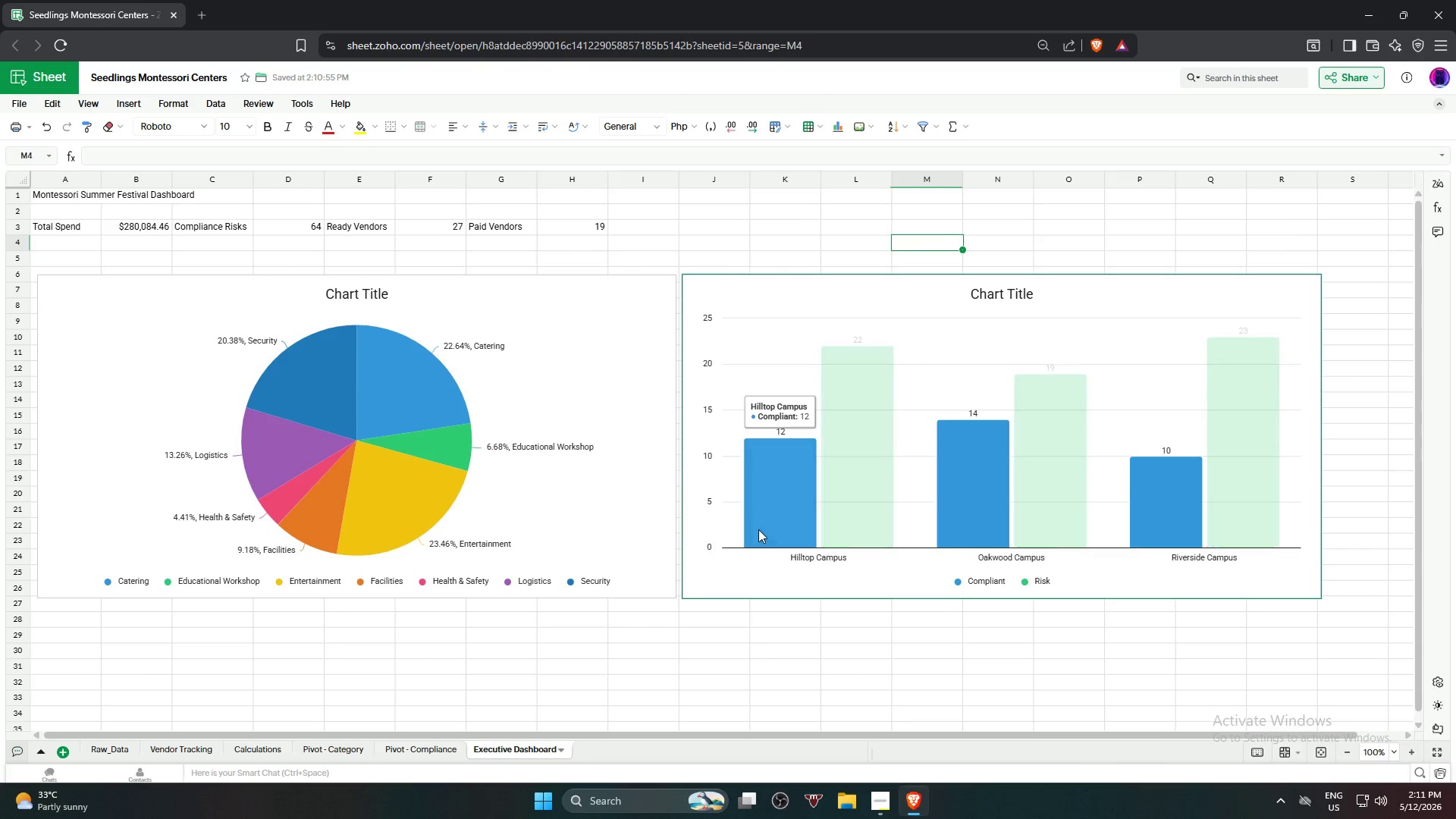 
scroll: coordinate [741, 622], scroll_direction: down, amount: 1.0
 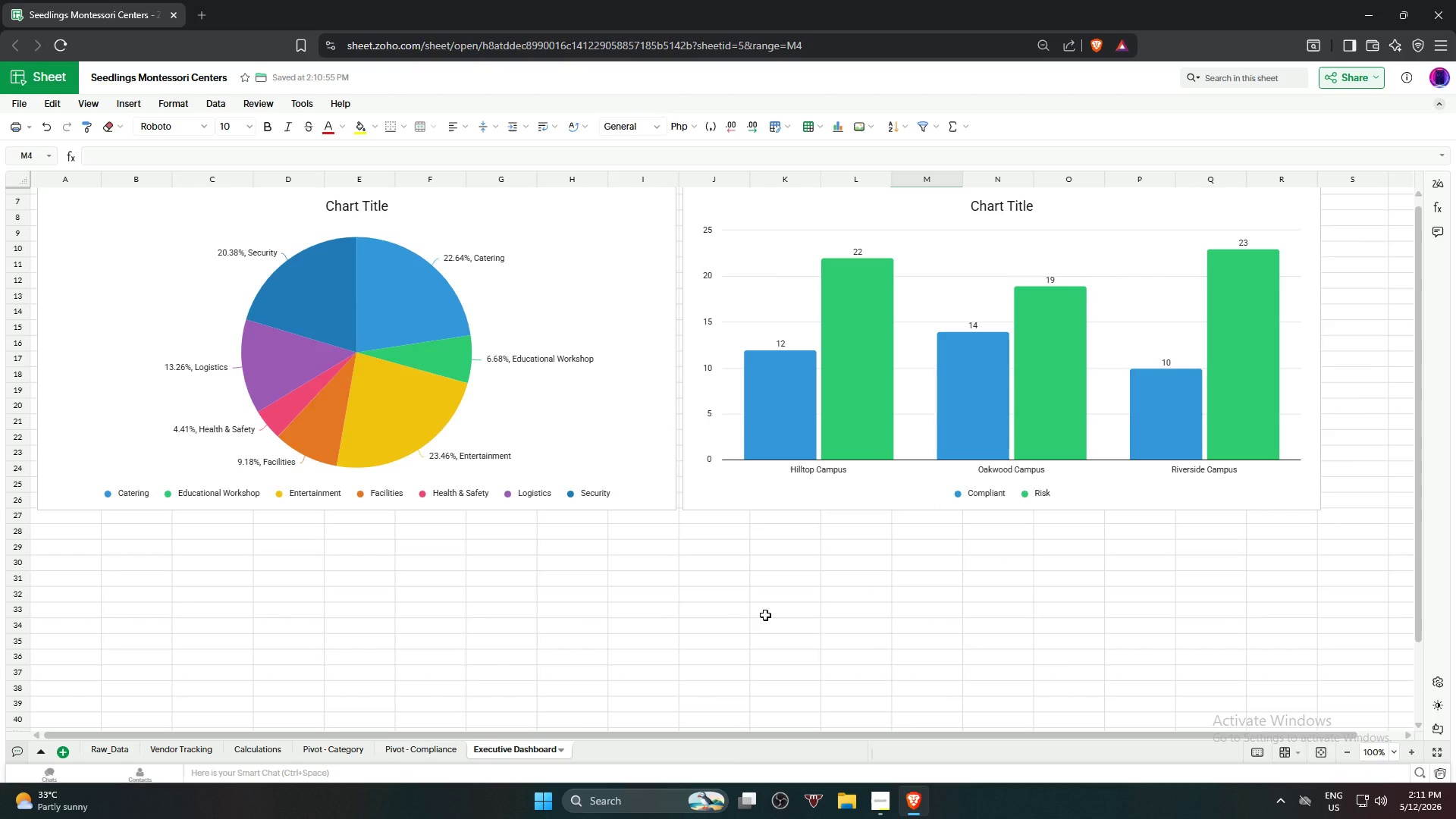 
scroll: coordinate [765, 615], scroll_direction: up, amount: 2.0
 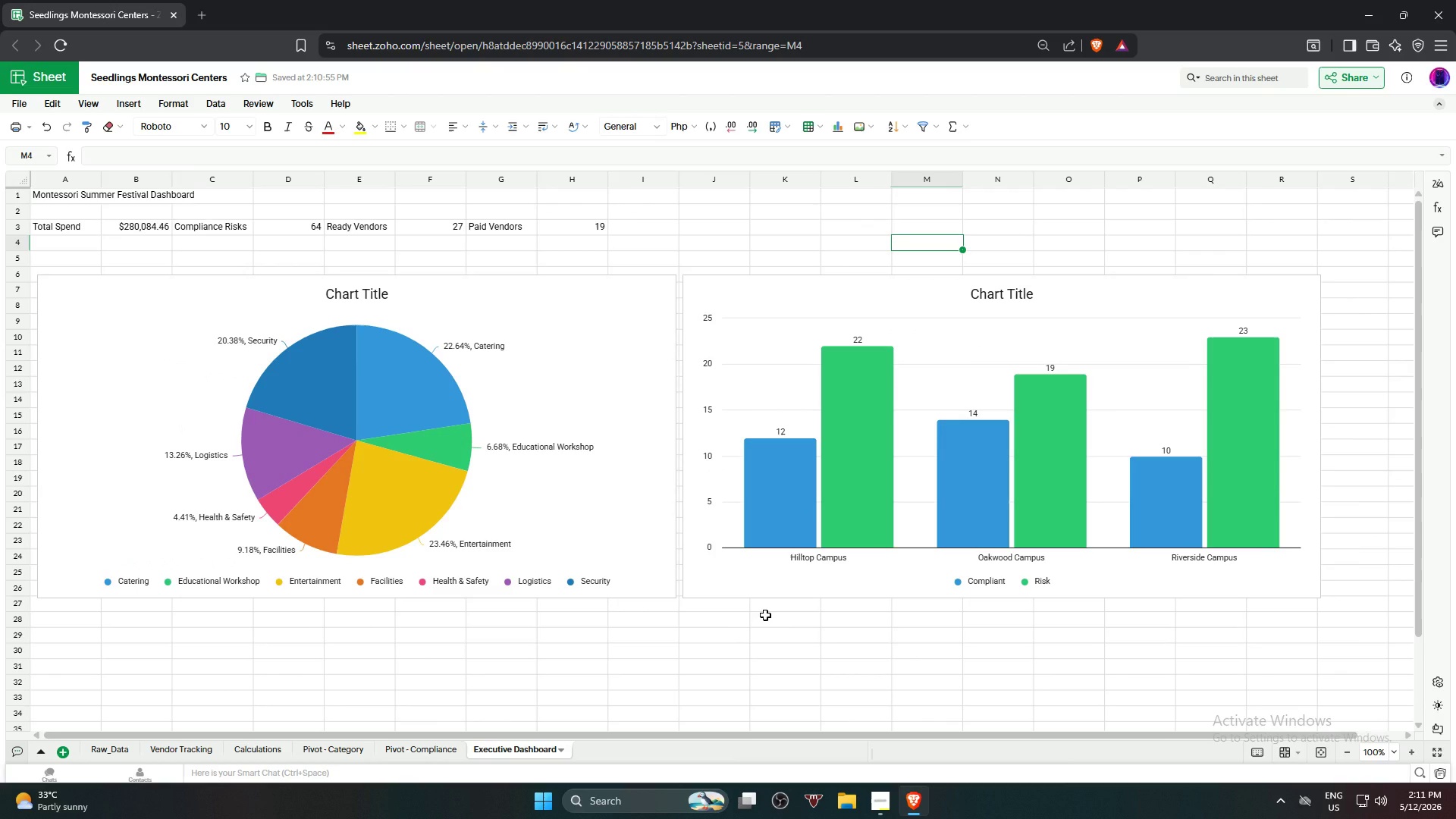 
wait(9.33)
 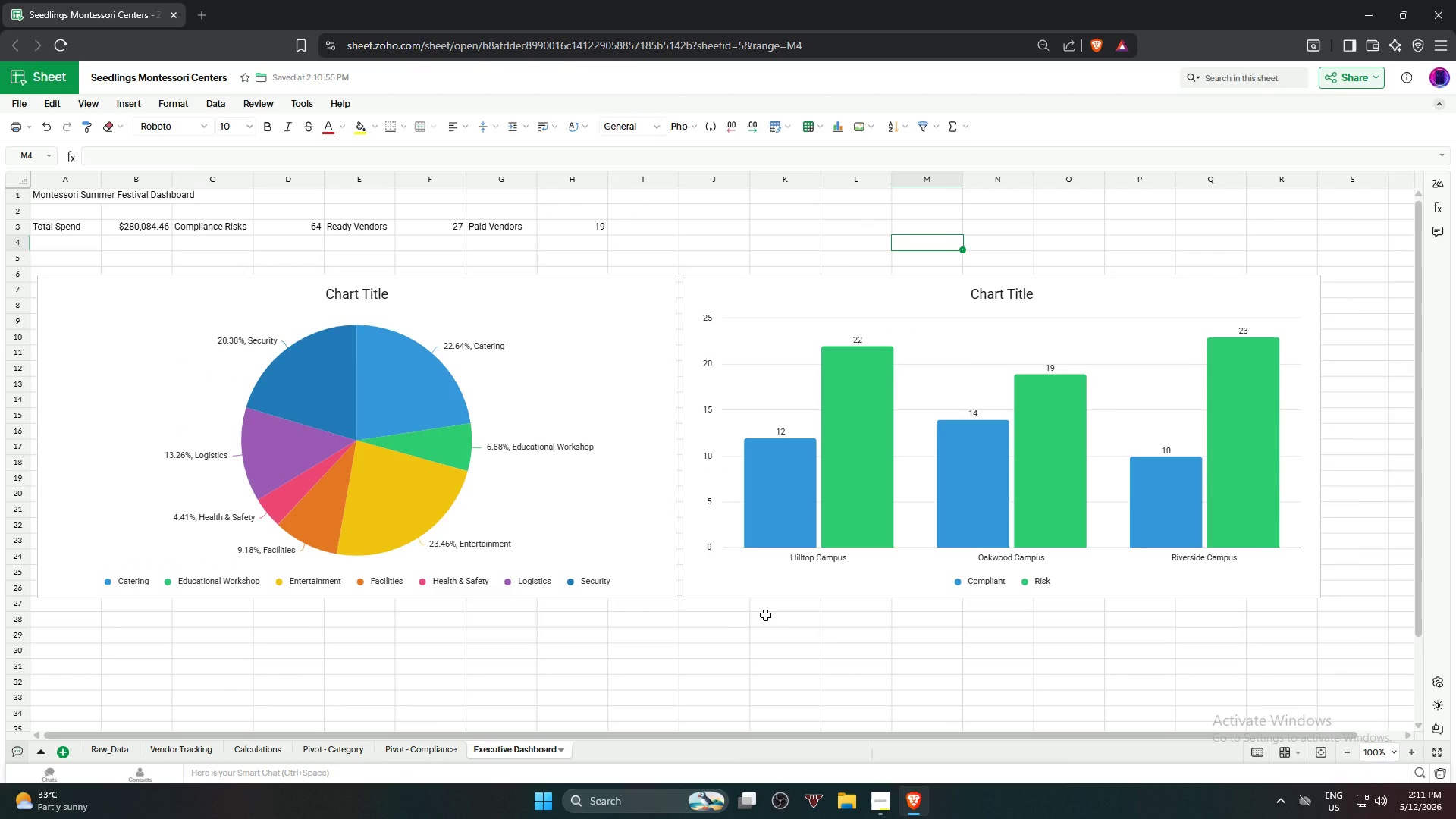 
left_click([174, 748])
 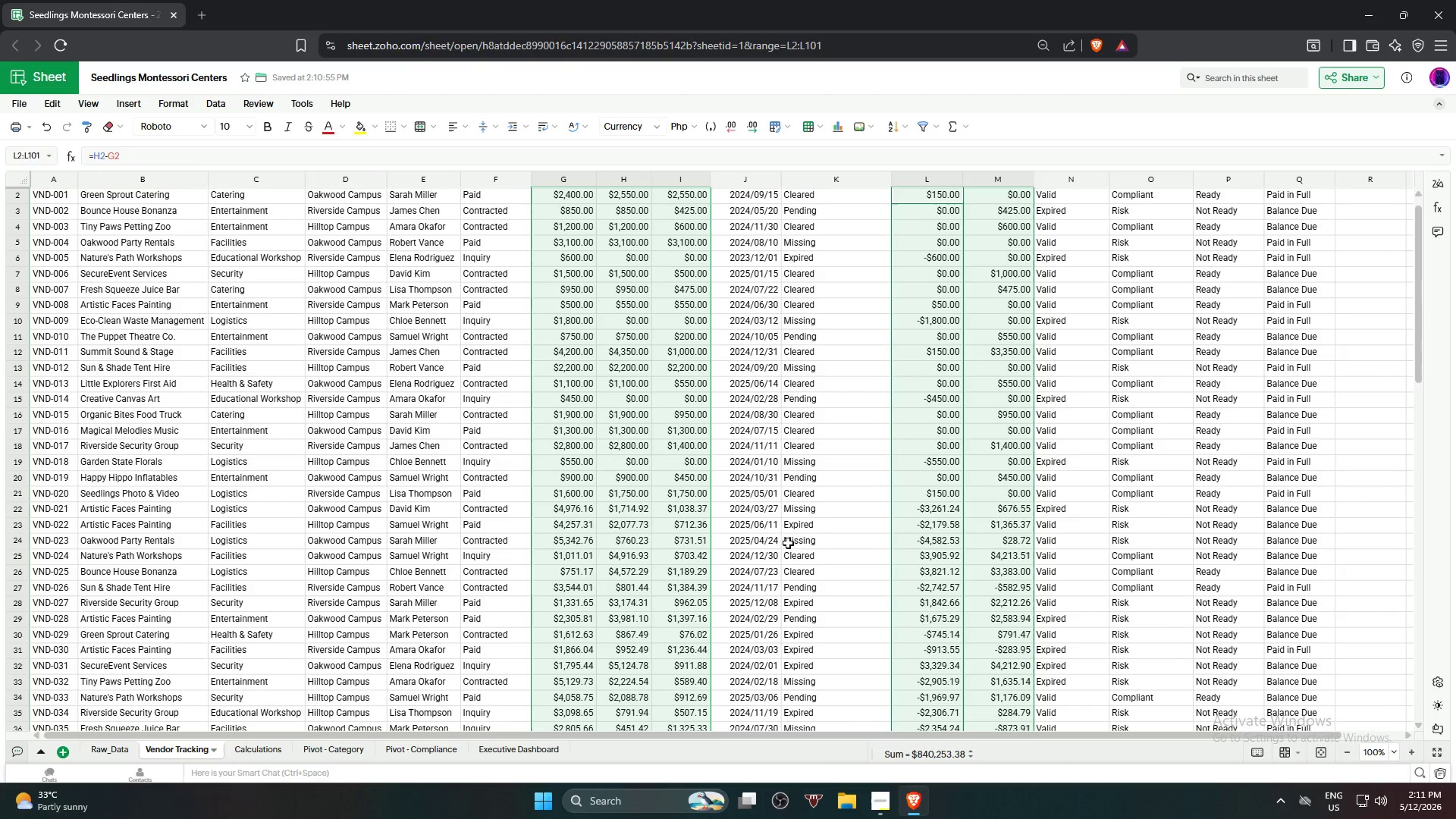 
scroll: coordinate [824, 509], scroll_direction: up, amount: 6.0
 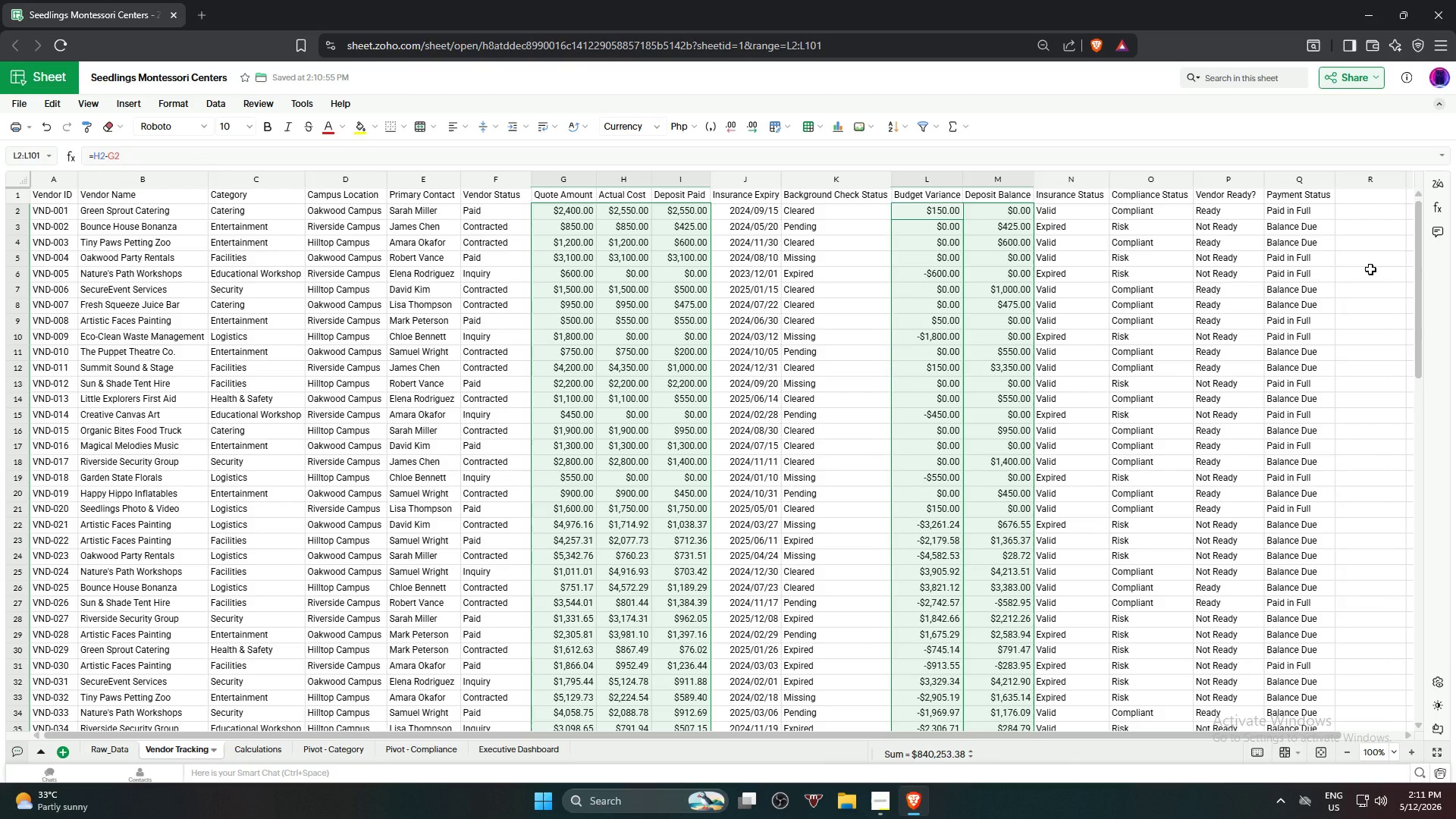 
left_click([1370, 269])
 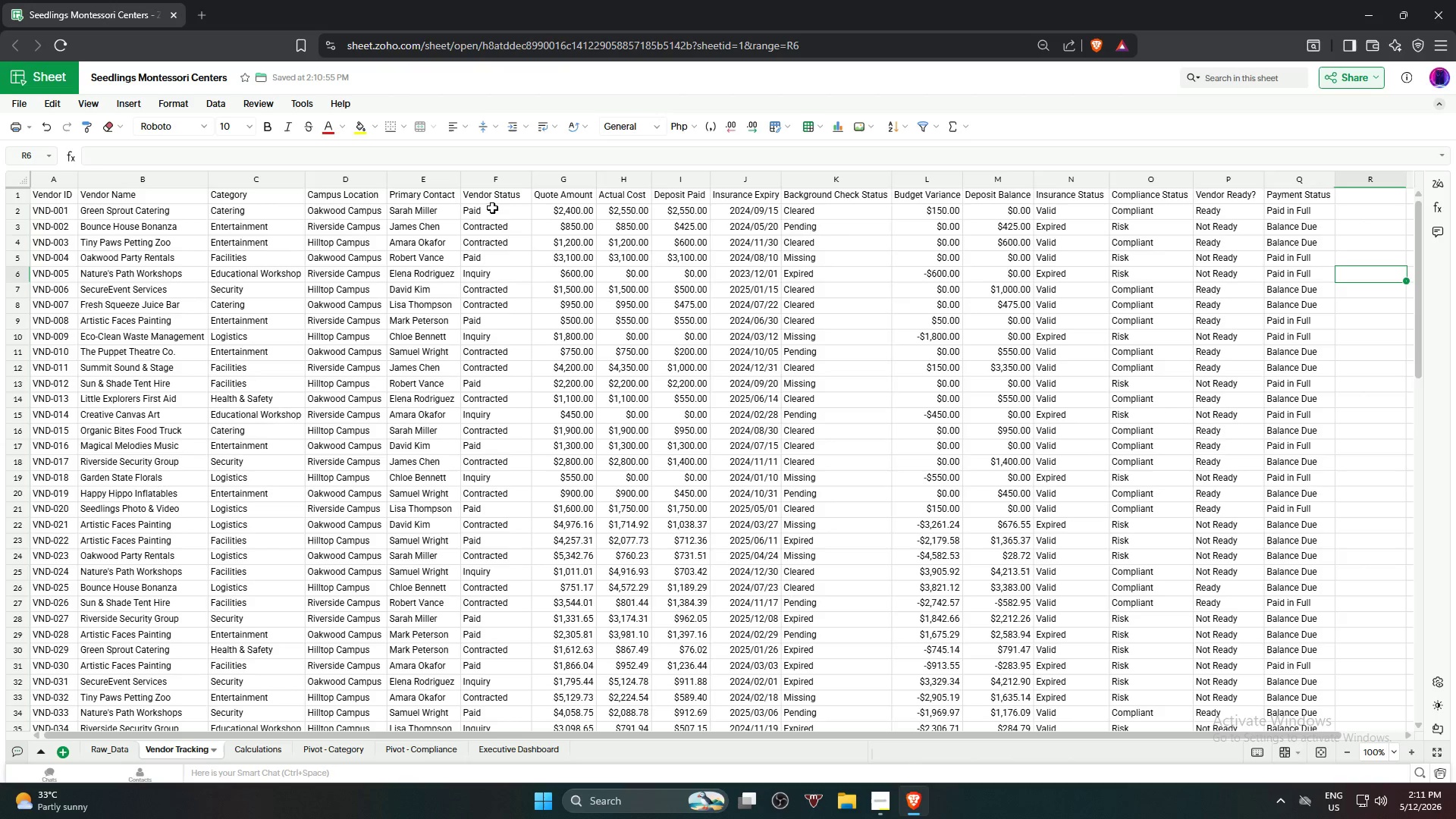 
wait(9.98)
 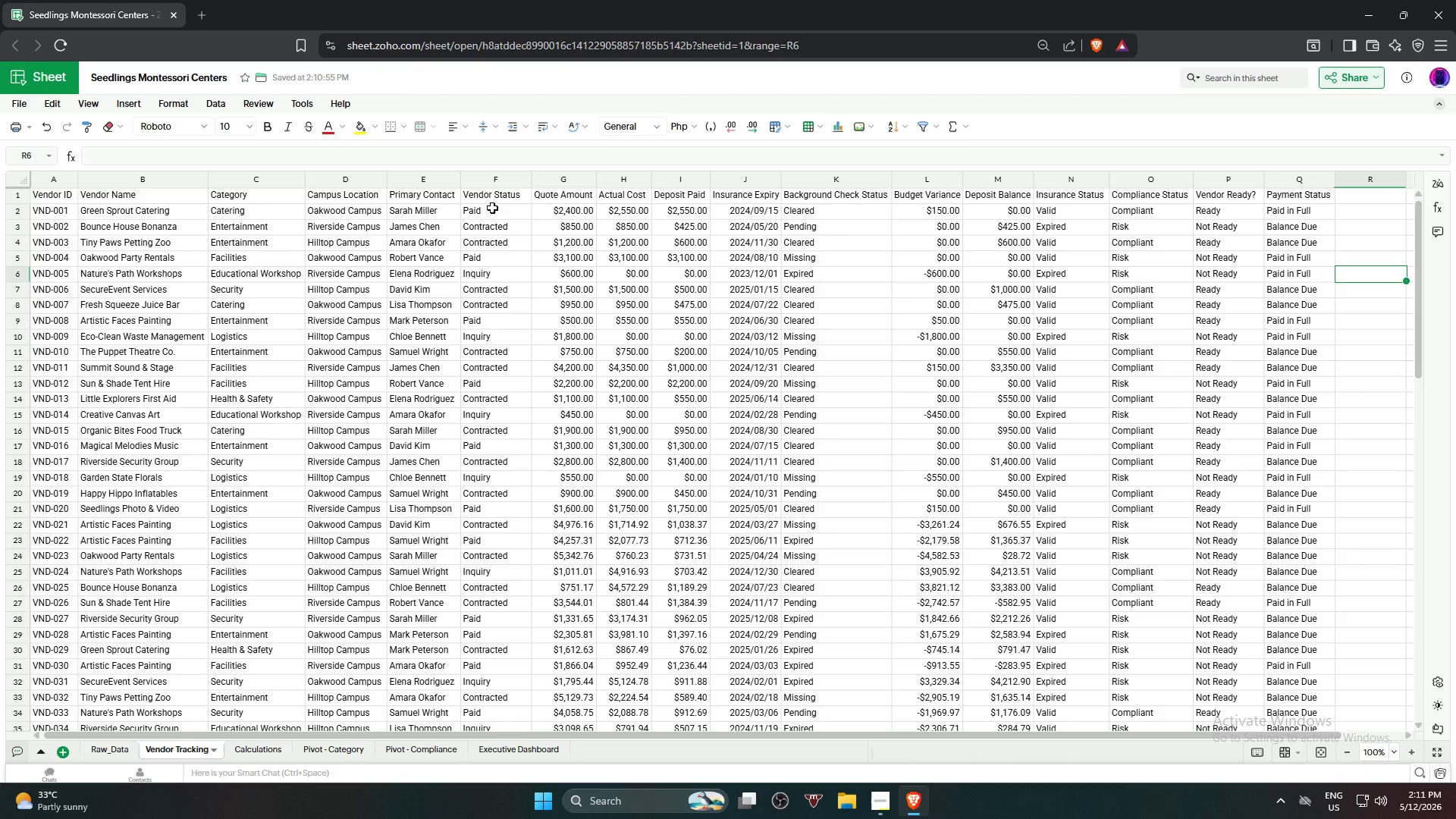 
left_click([500, 177])
 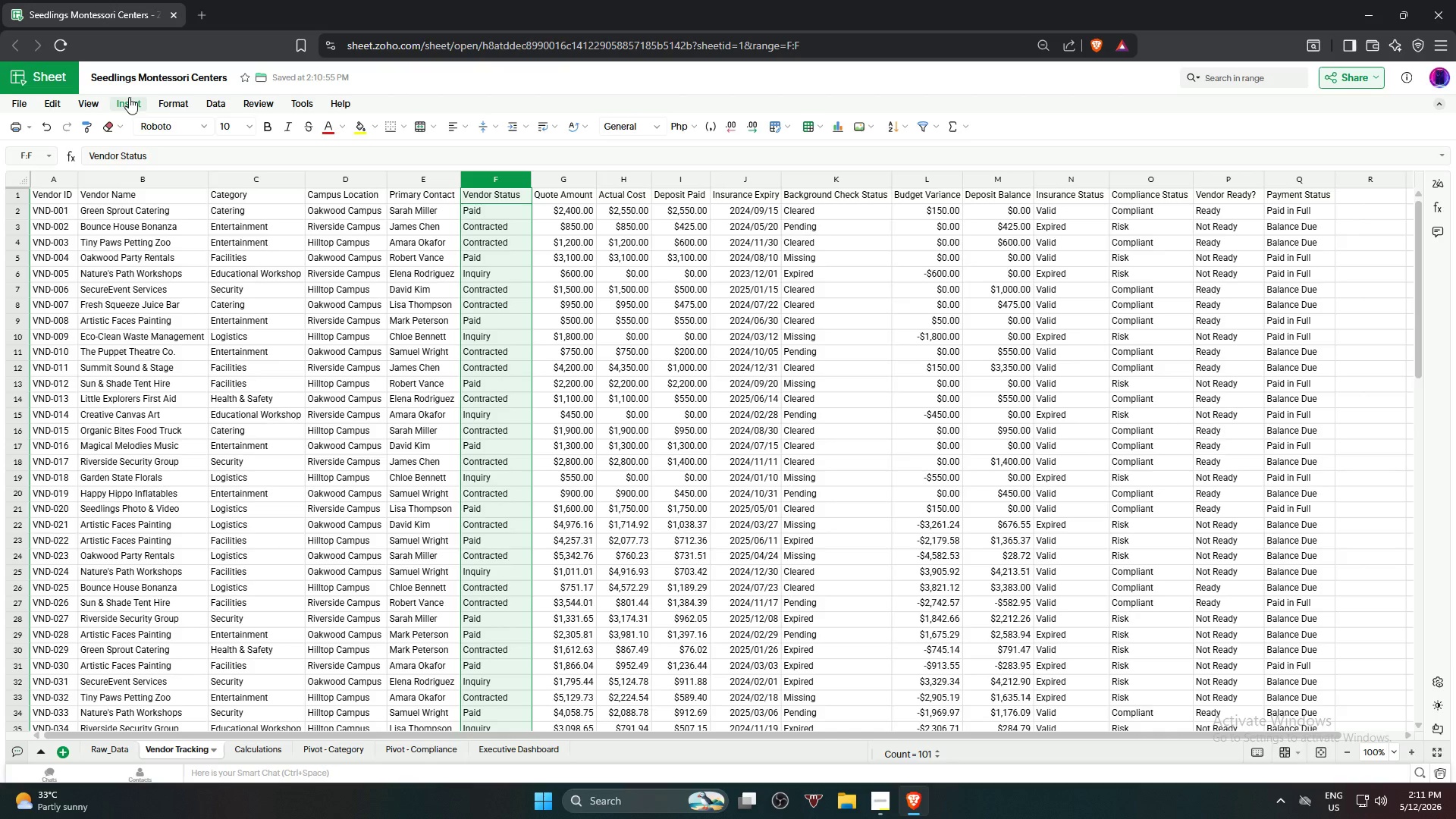 
left_click([133, 105])
 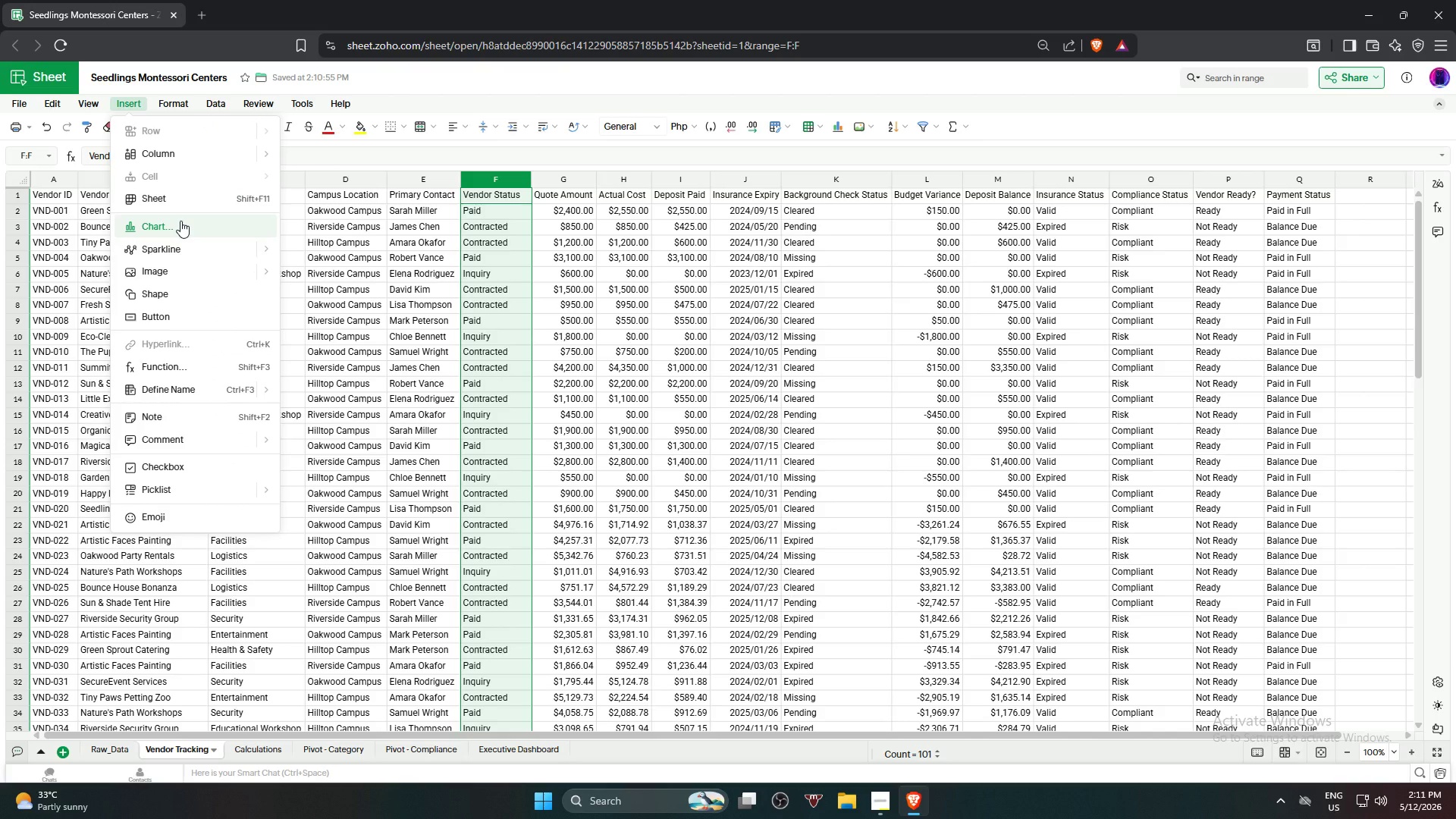 
left_click([180, 221])
 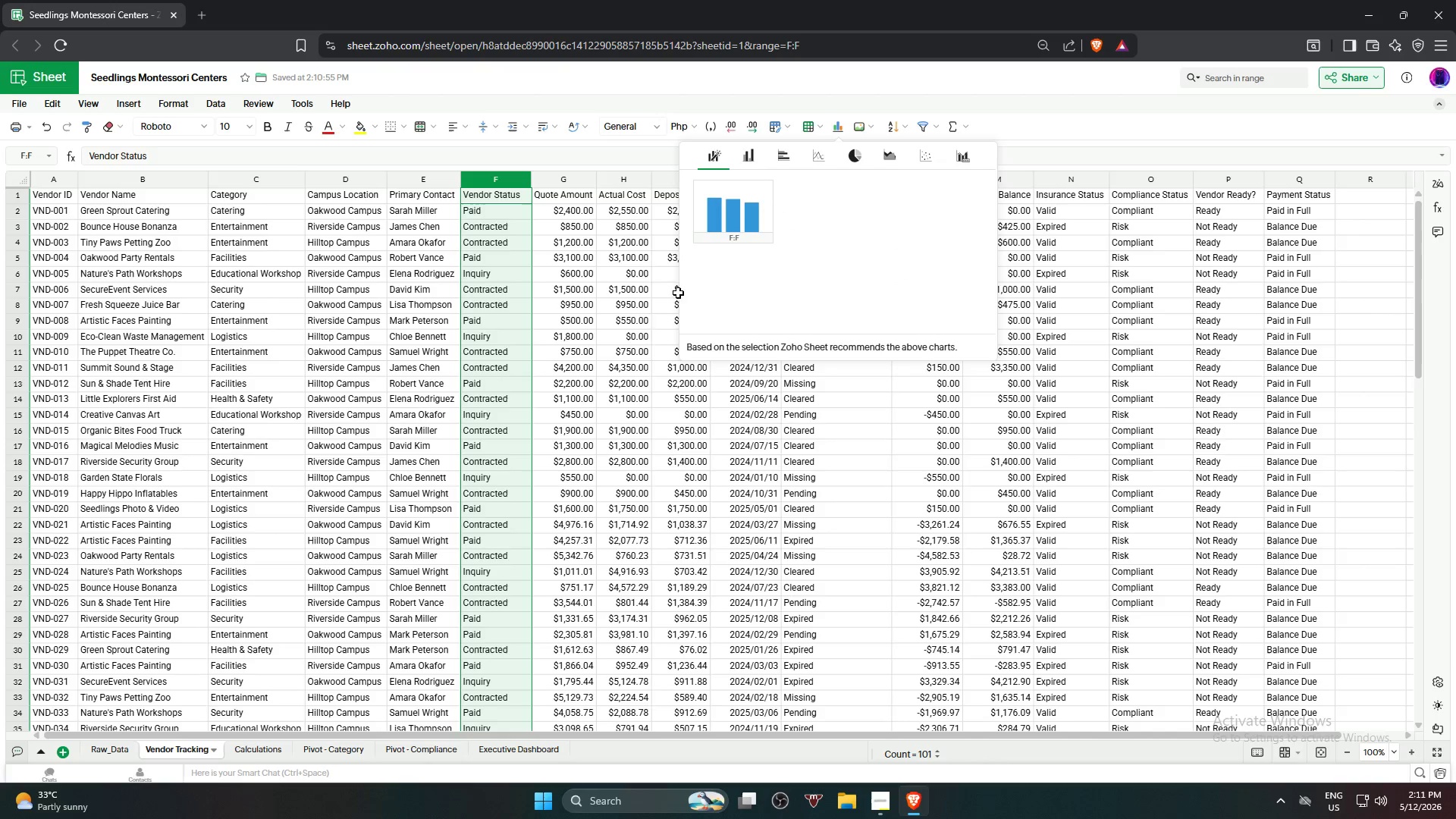 
left_click([774, 152])
 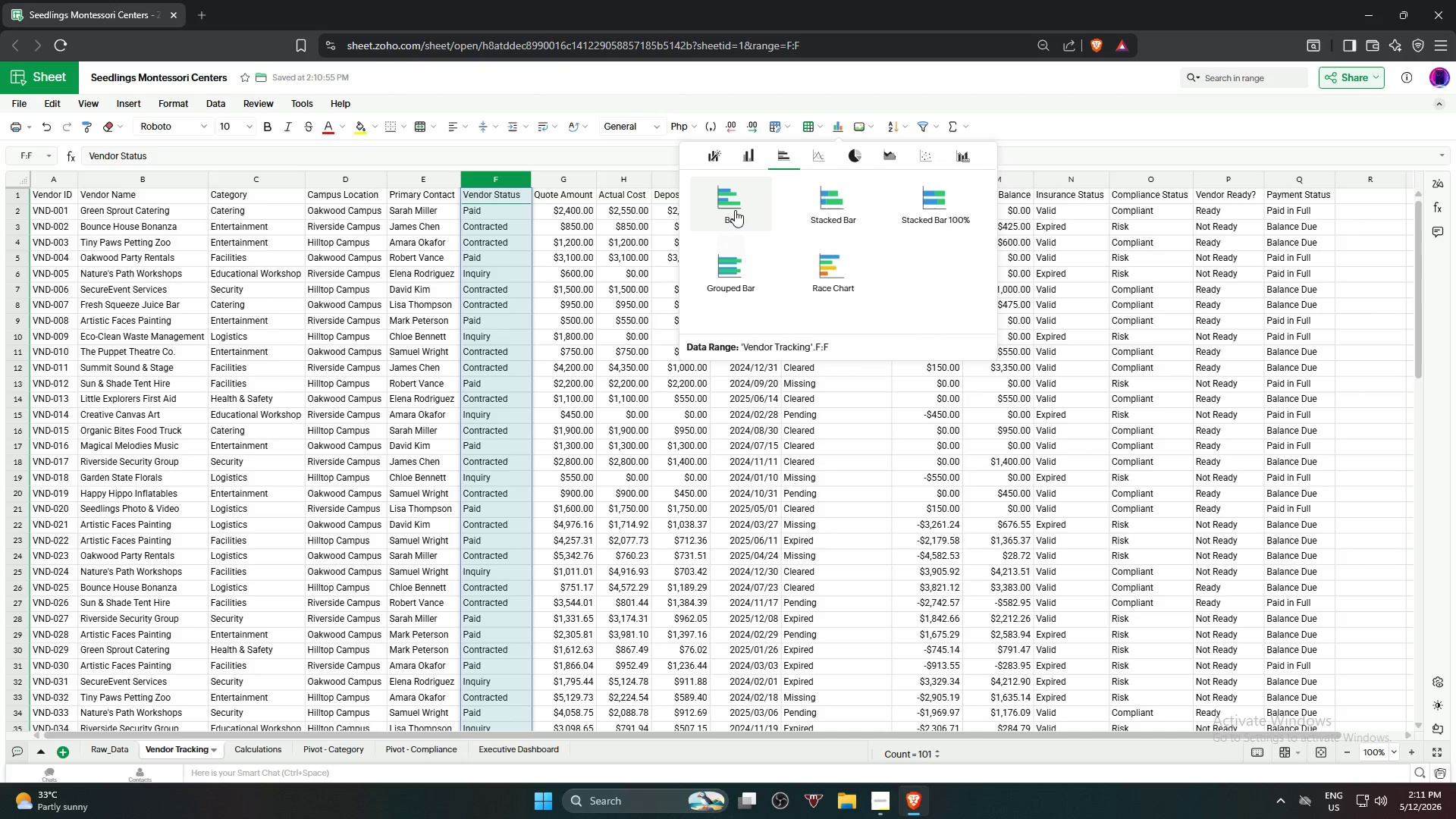 
left_click([730, 205])
 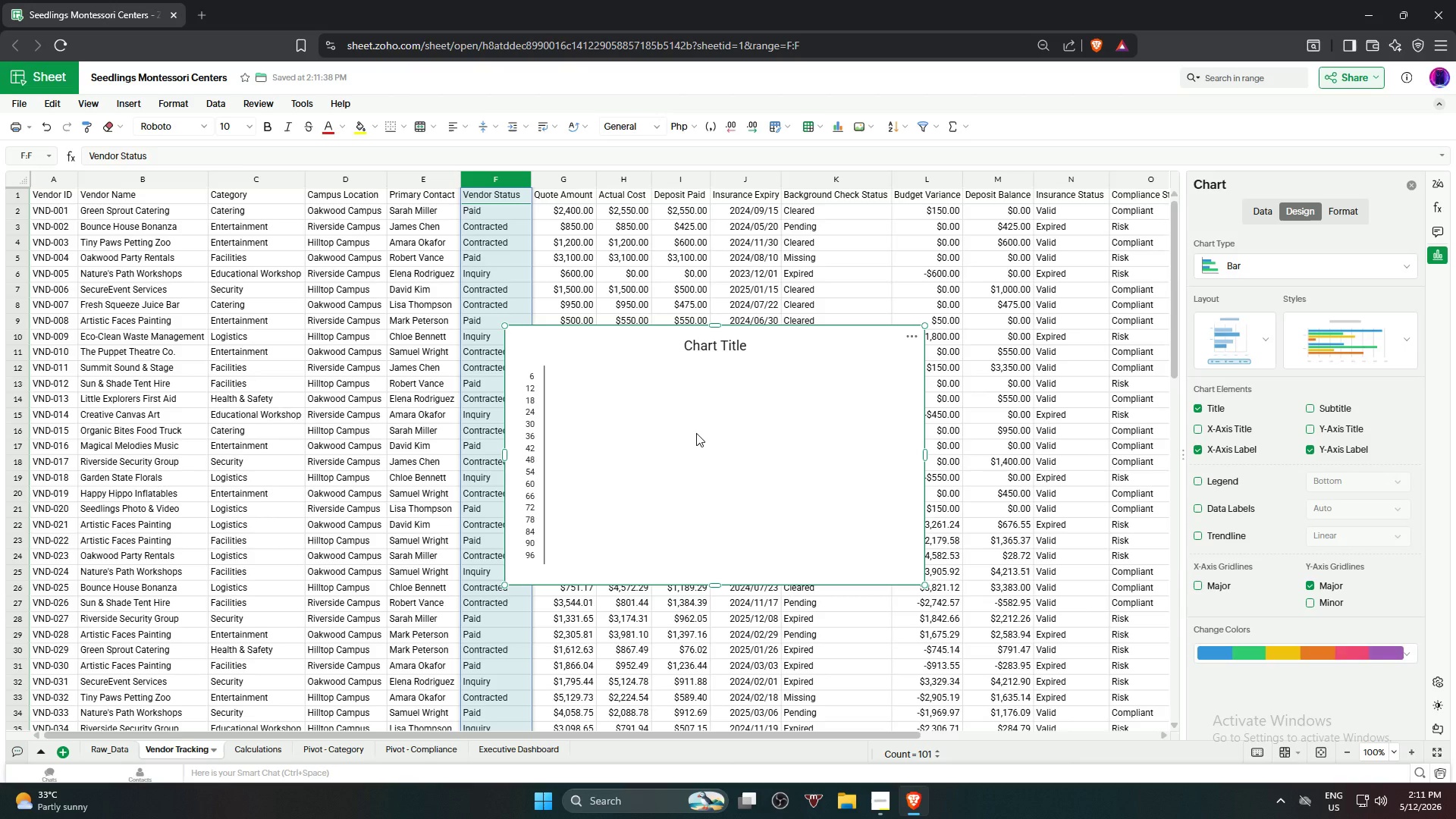 
wait(12.92)
 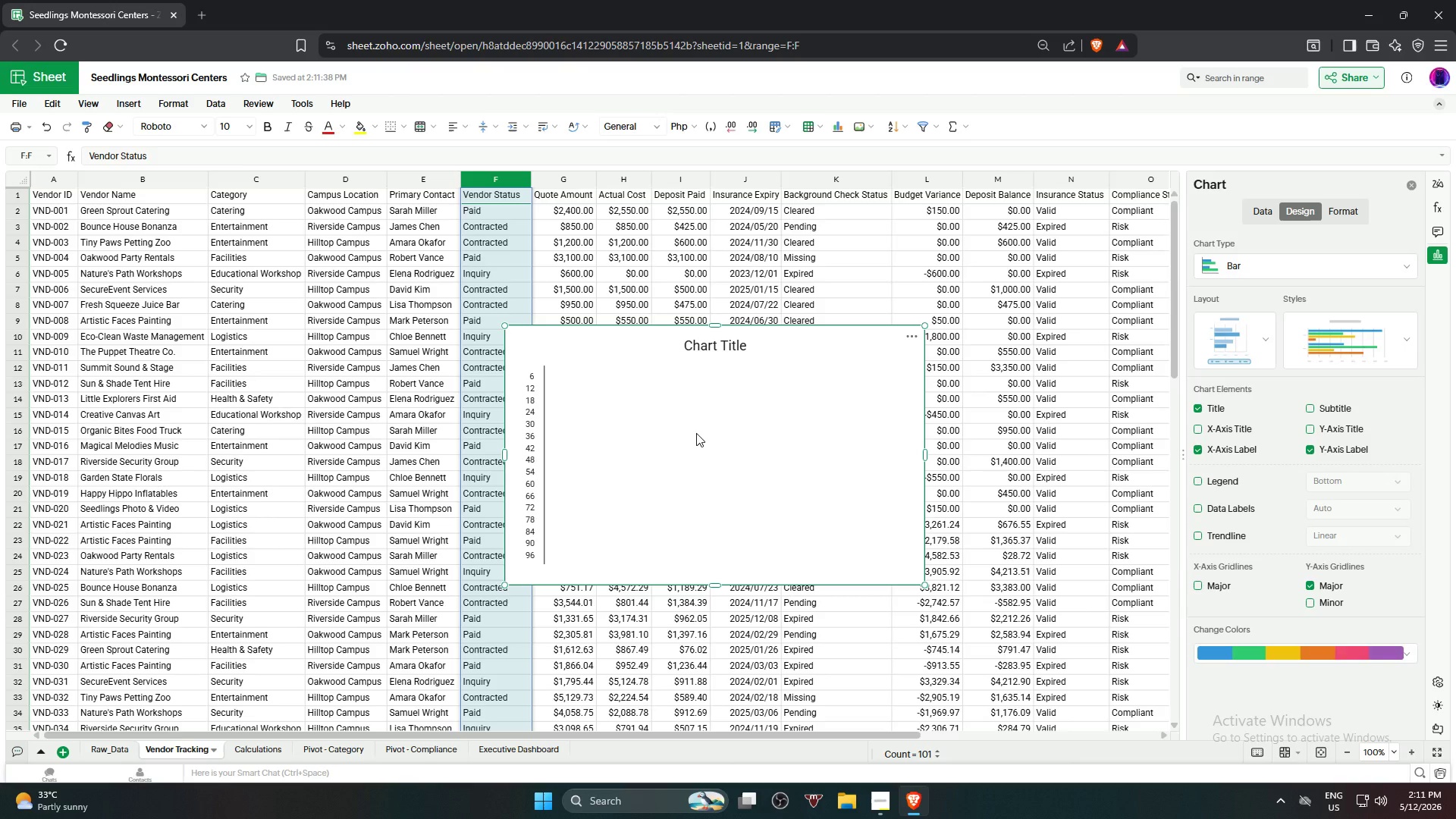 
left_click([917, 330])
 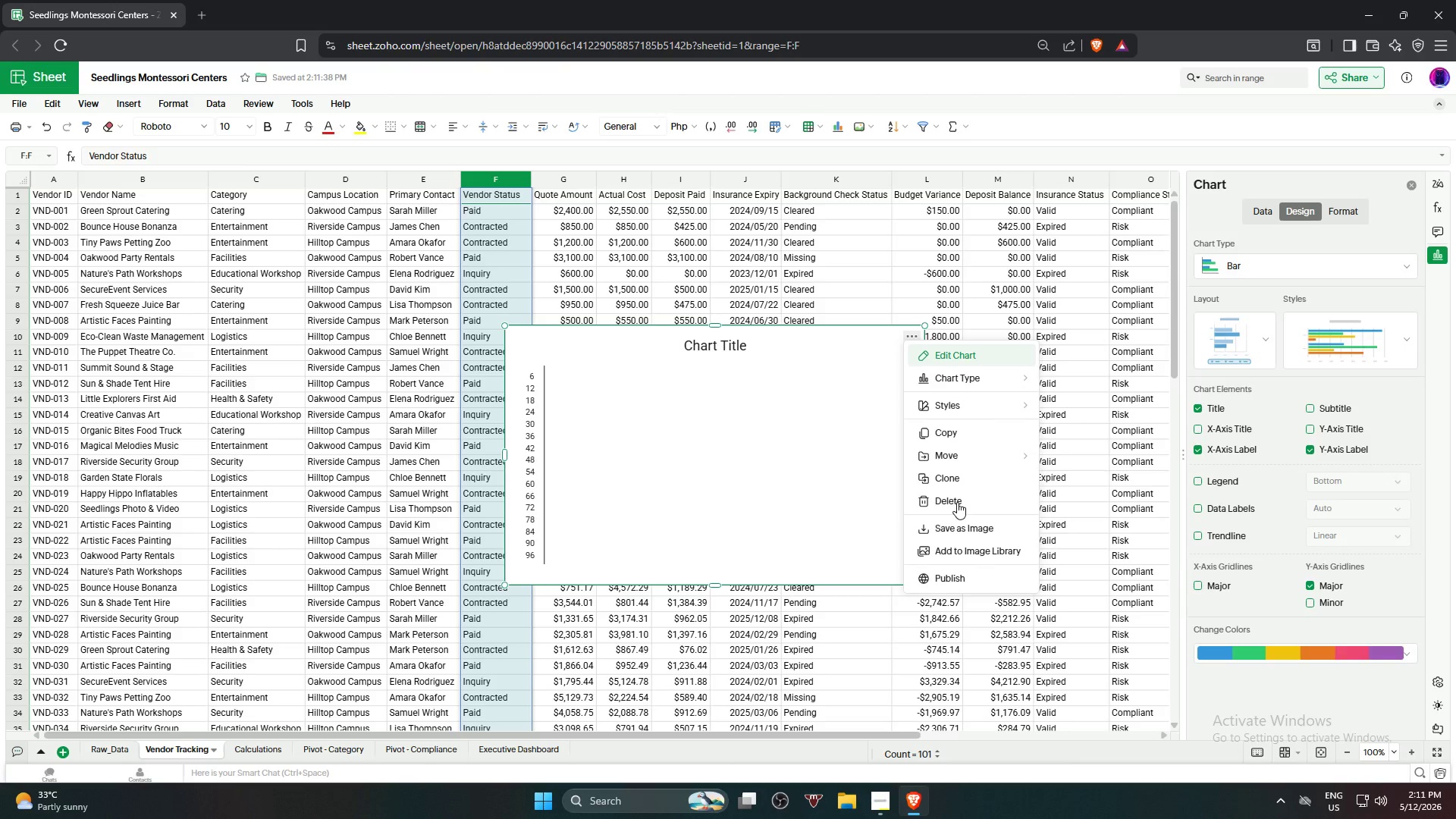 
left_click([955, 502])
 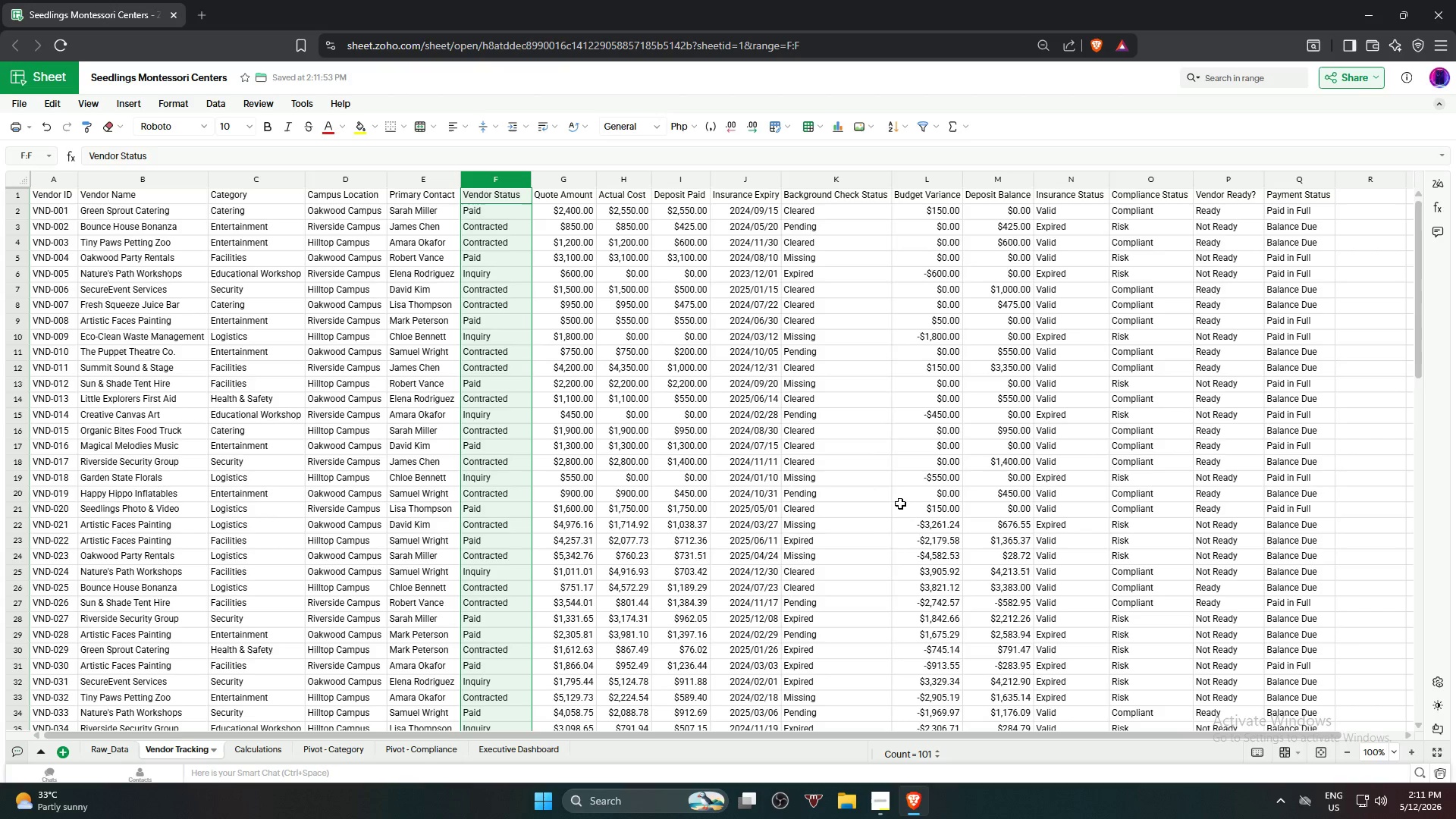 
wait(9.05)
 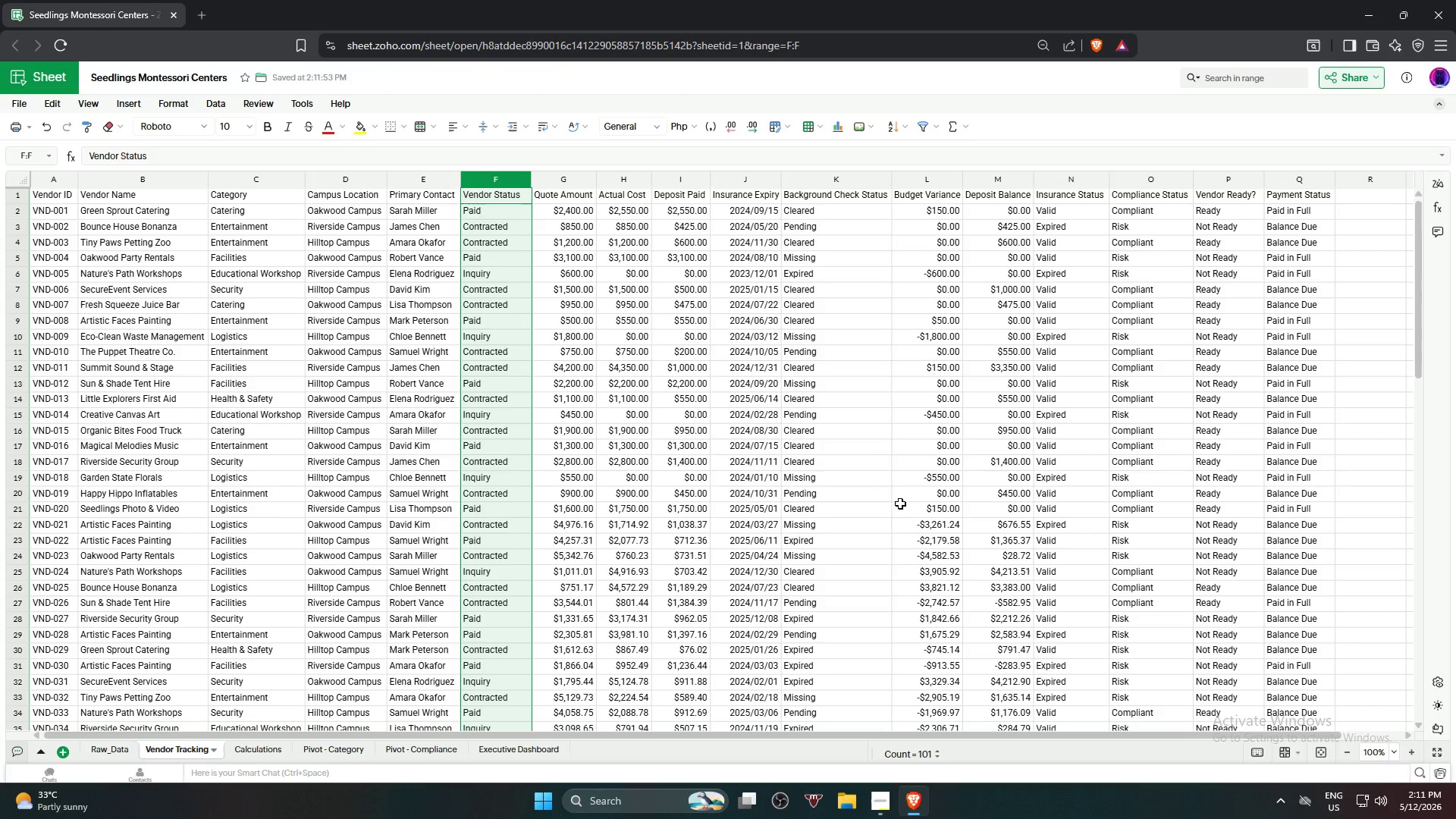 
scroll: coordinate [541, 473], scroll_direction: up, amount: 5.0
 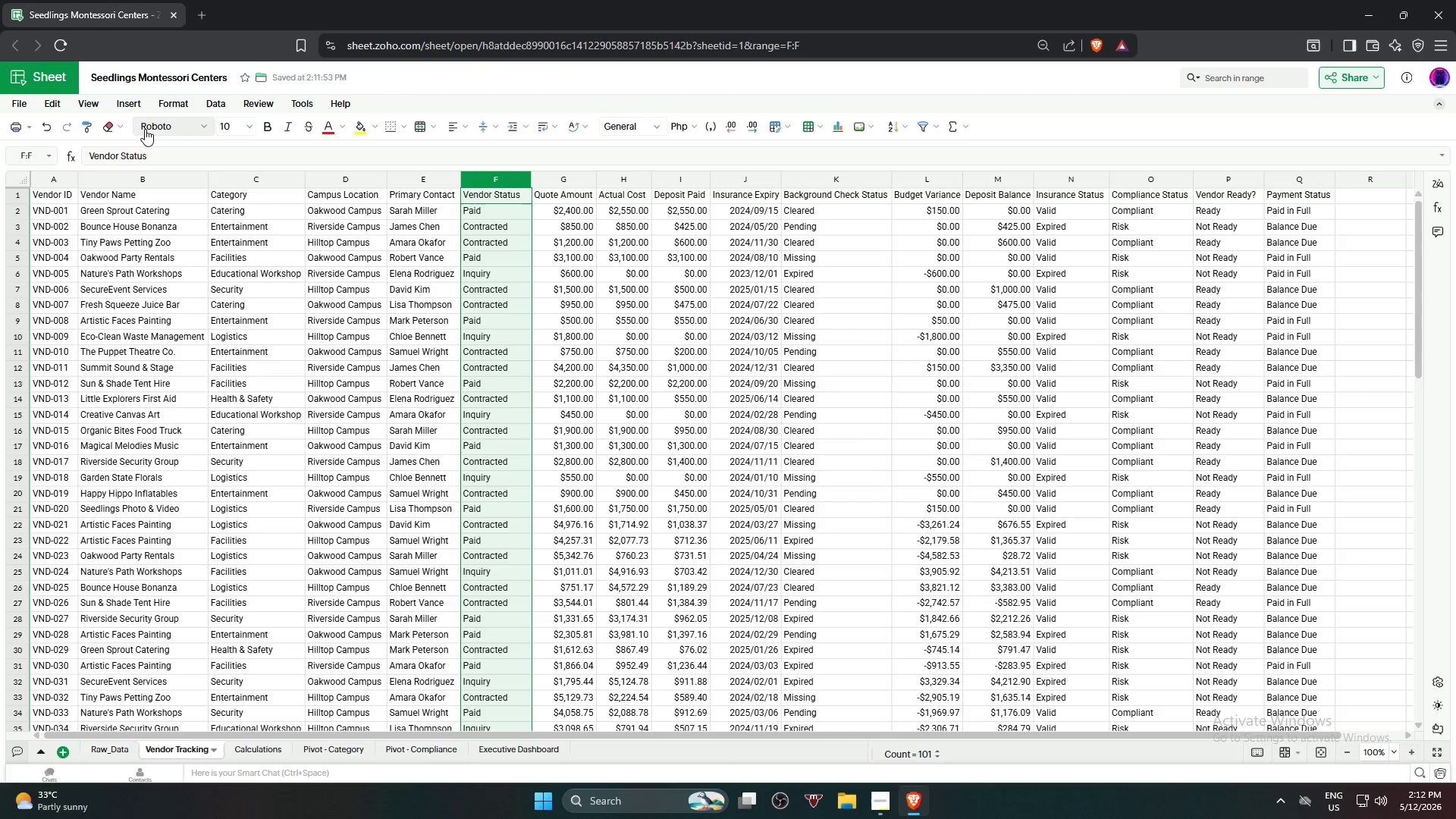 
left_click([127, 103])
 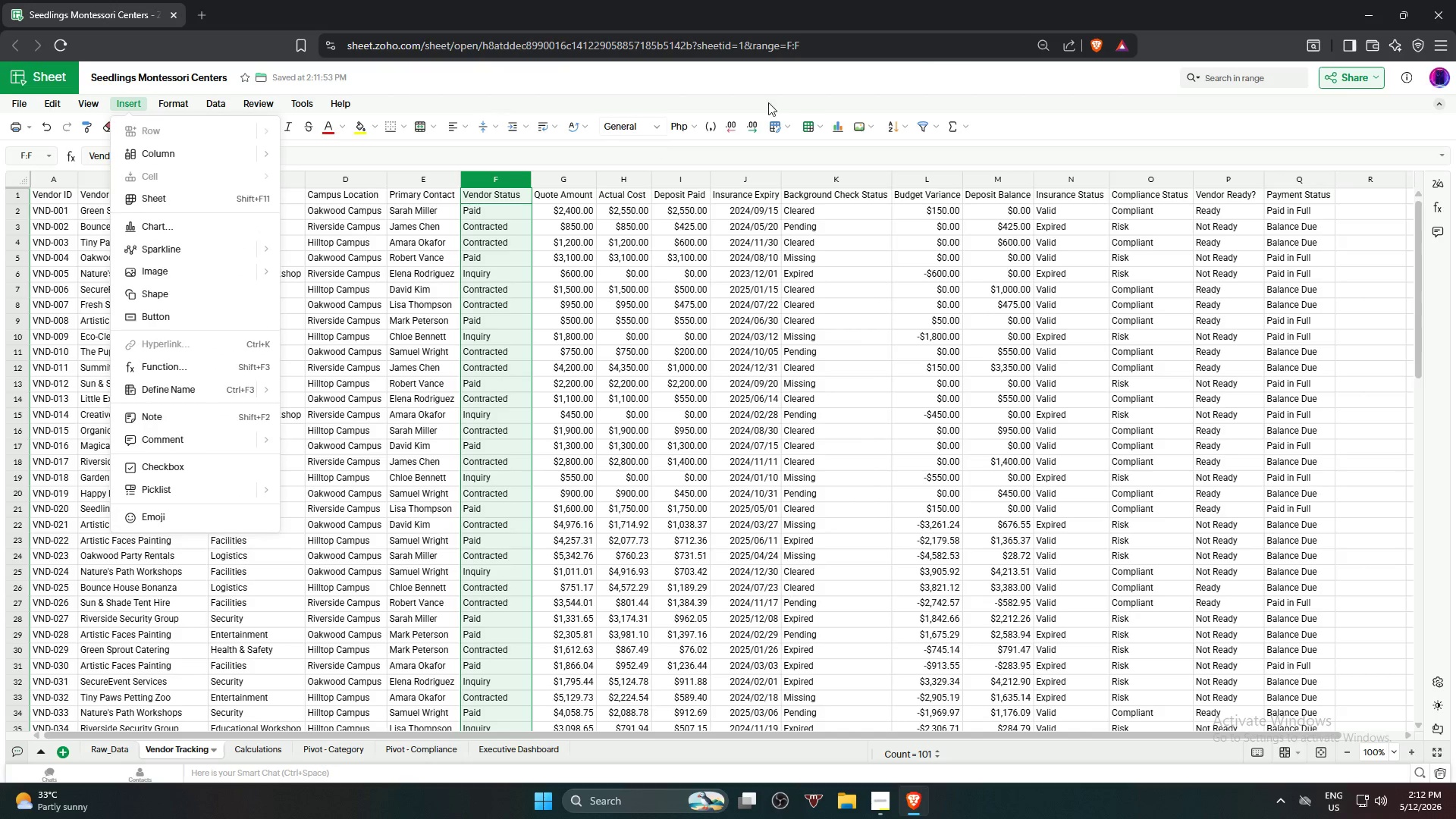 
left_click([1042, 81])
 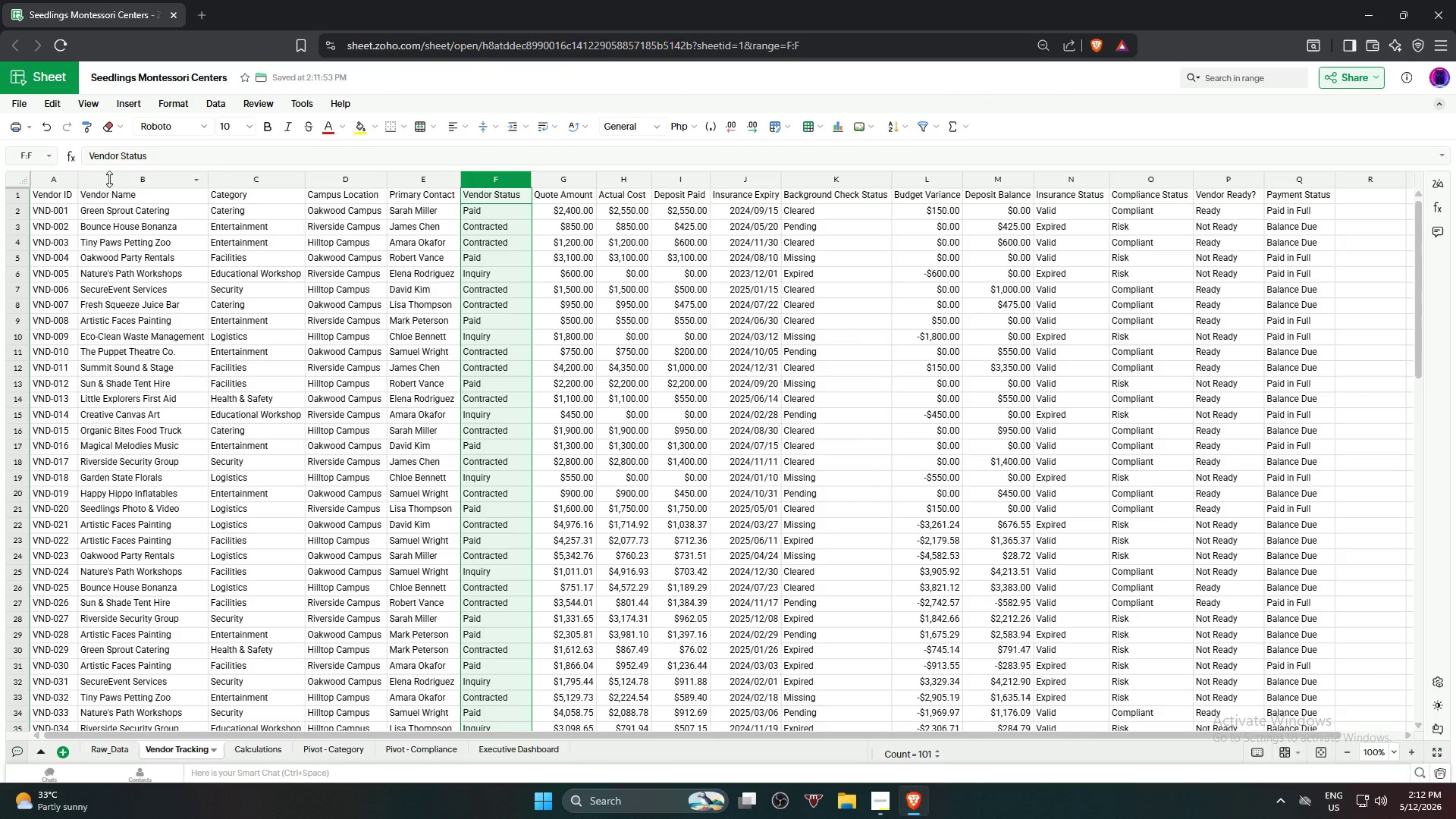 
left_click([122, 180])
 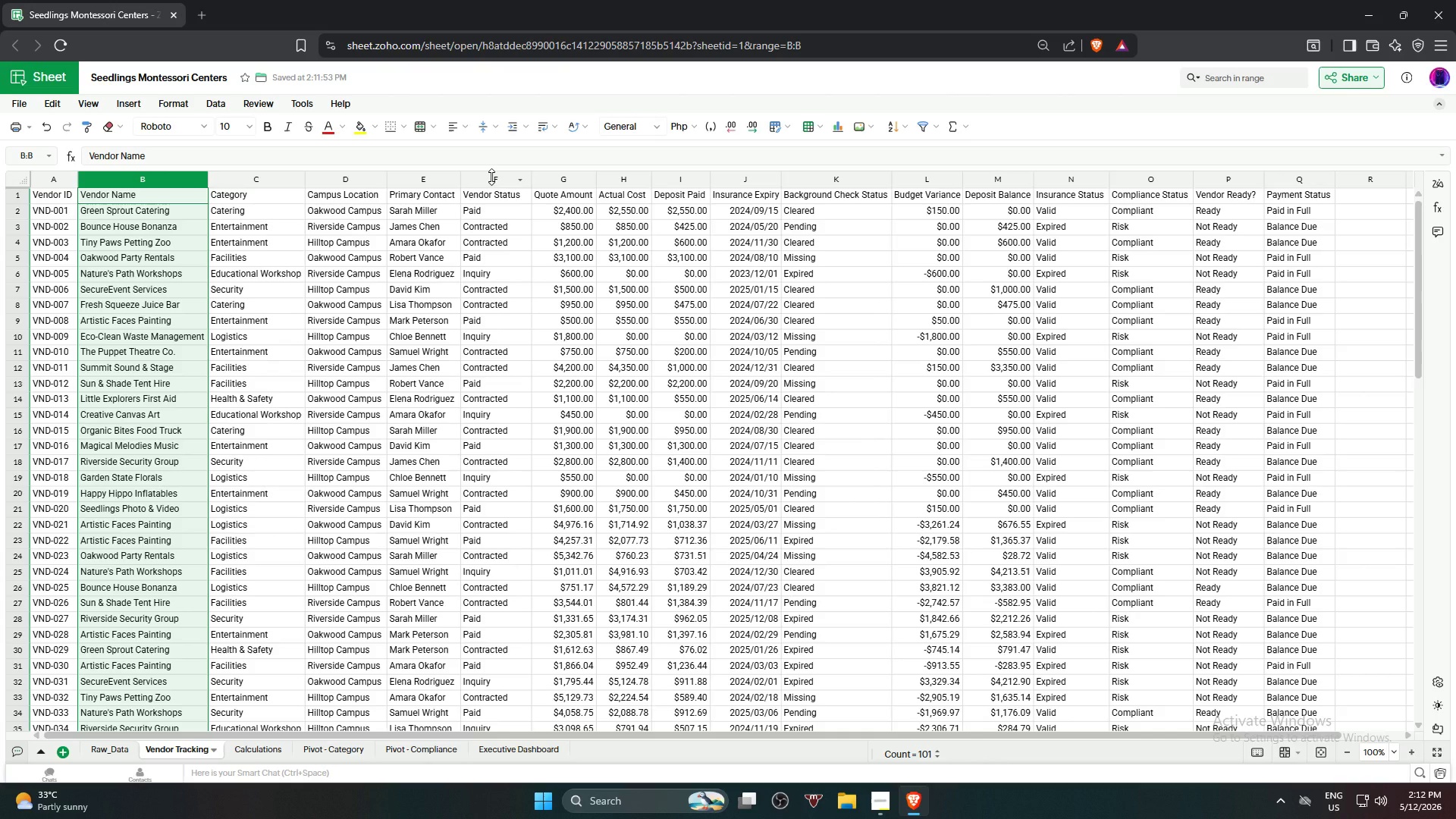 
hold_key(key=ControlLeft, duration=0.89)
left_click([491, 177])
 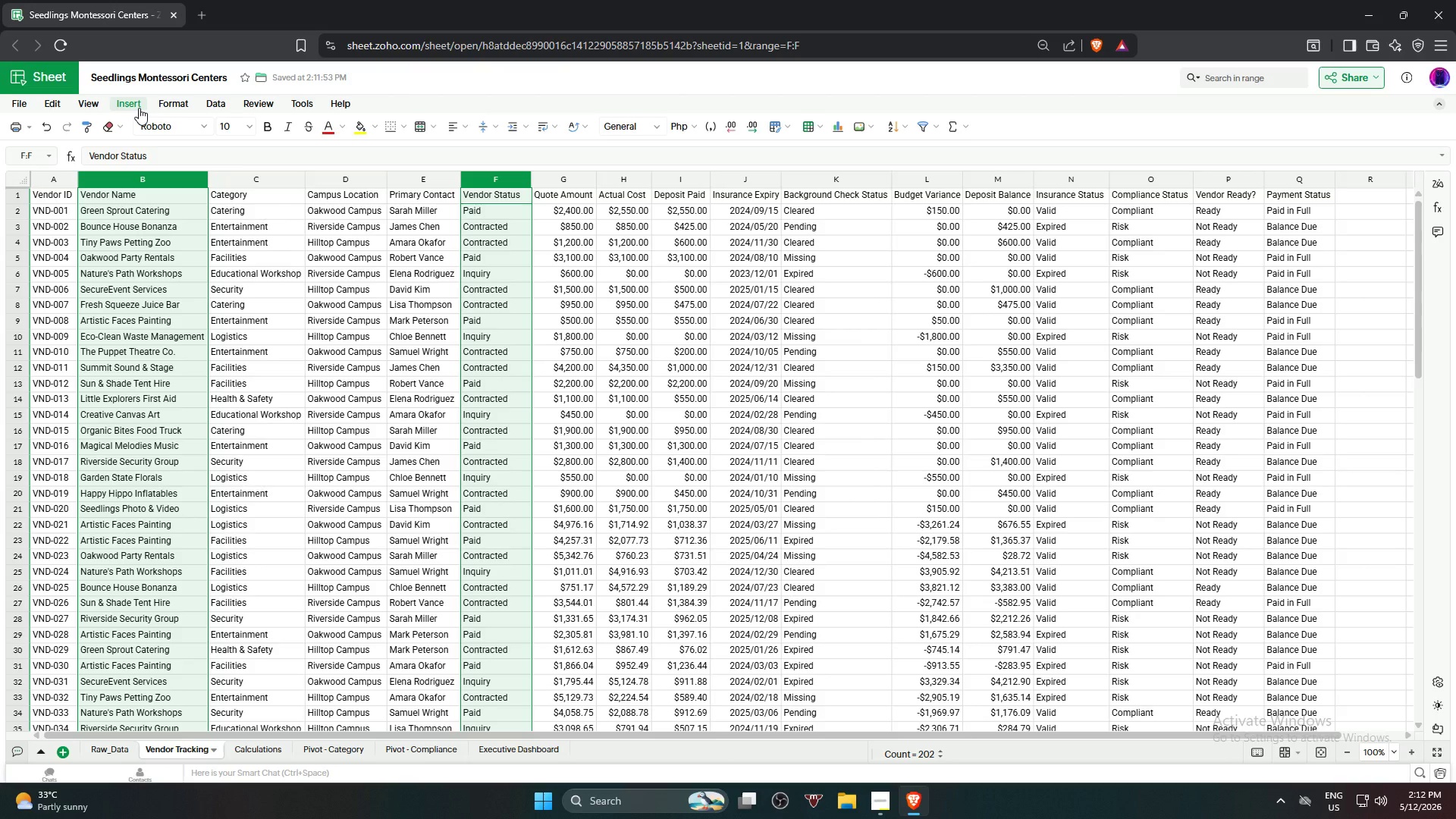 
left_click([138, 105])
 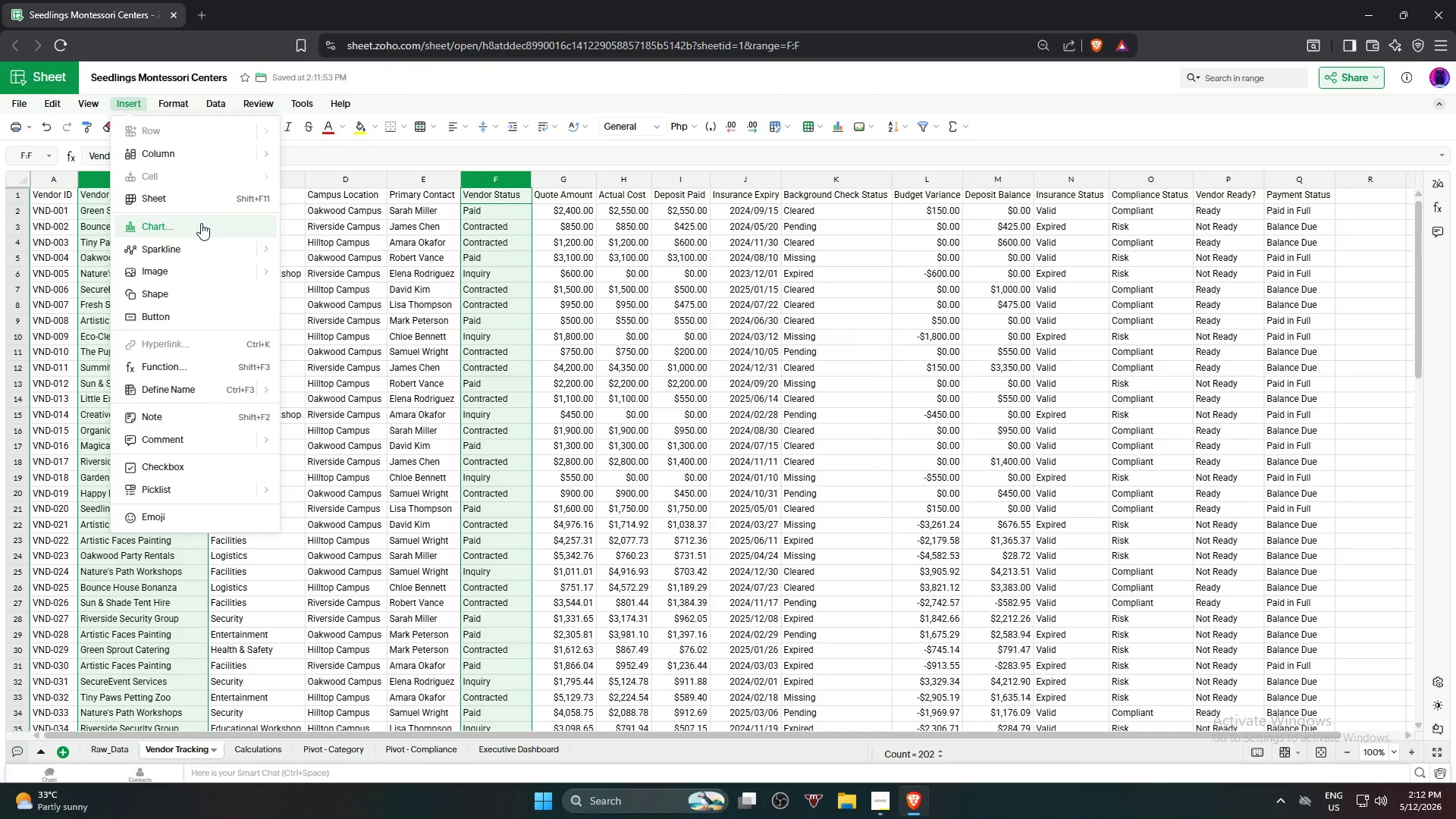 
wait(16.09)
 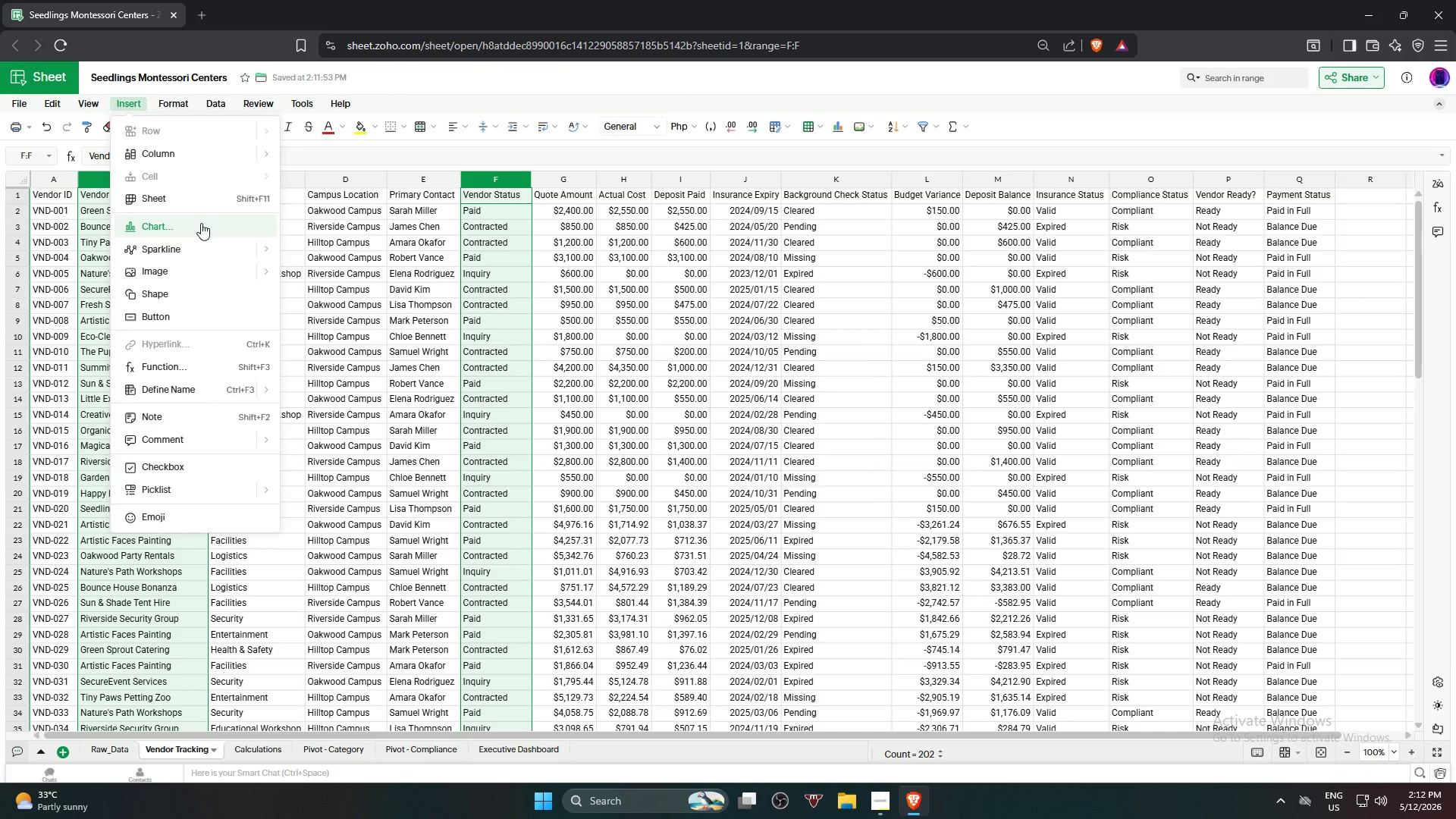 
left_click([201, 223])
 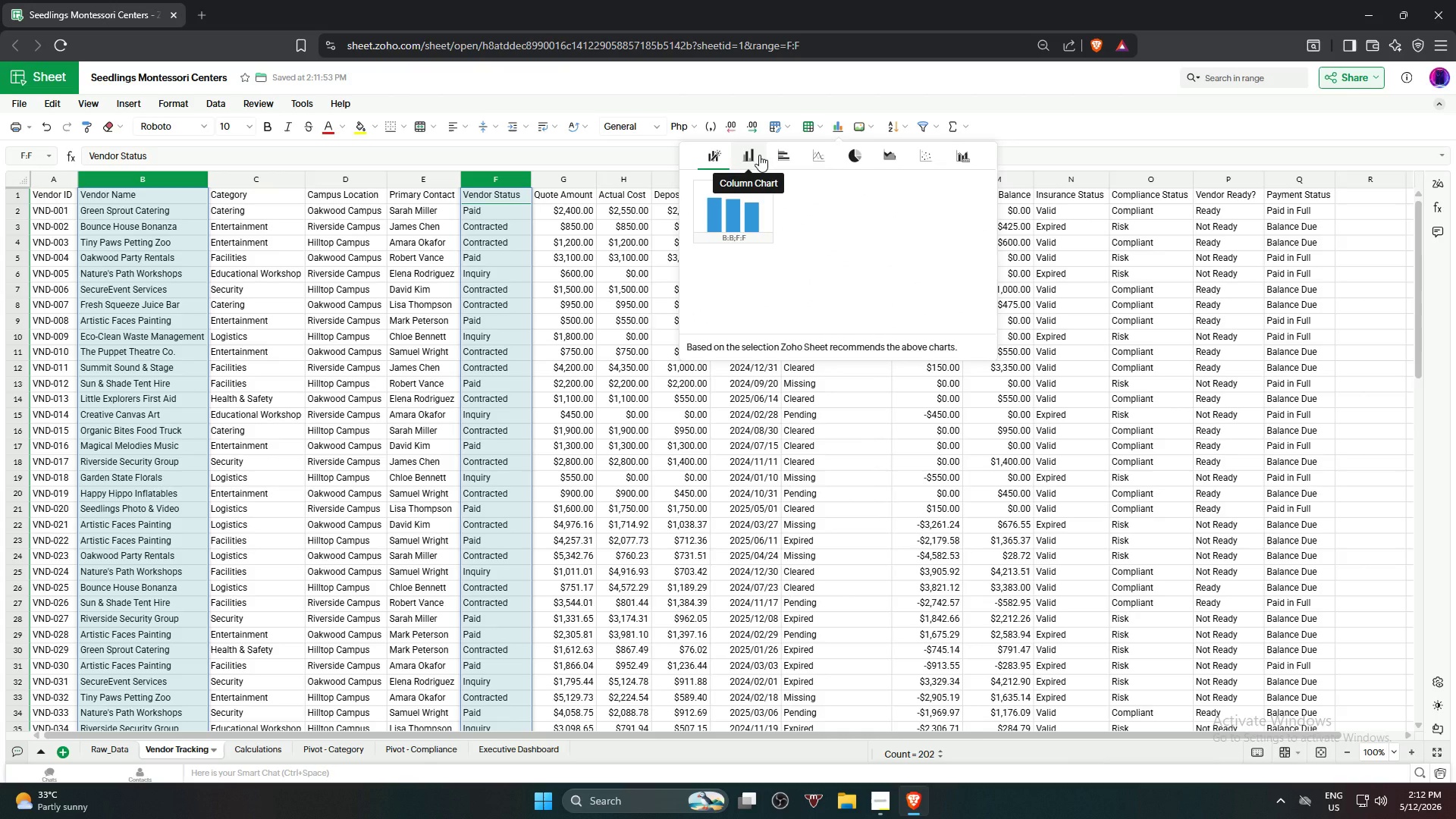 
left_click([777, 156])
 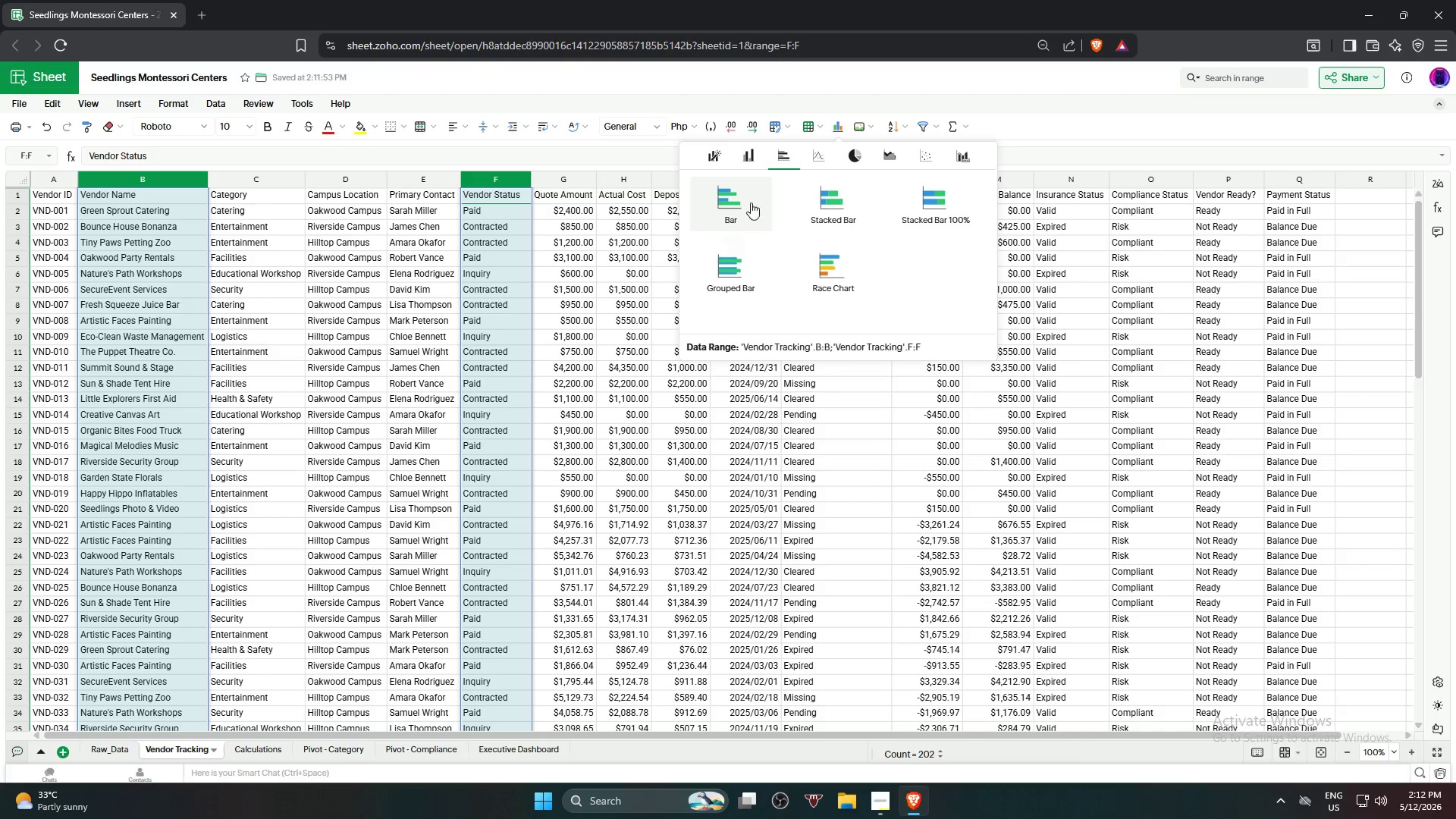 
left_click([736, 212])
 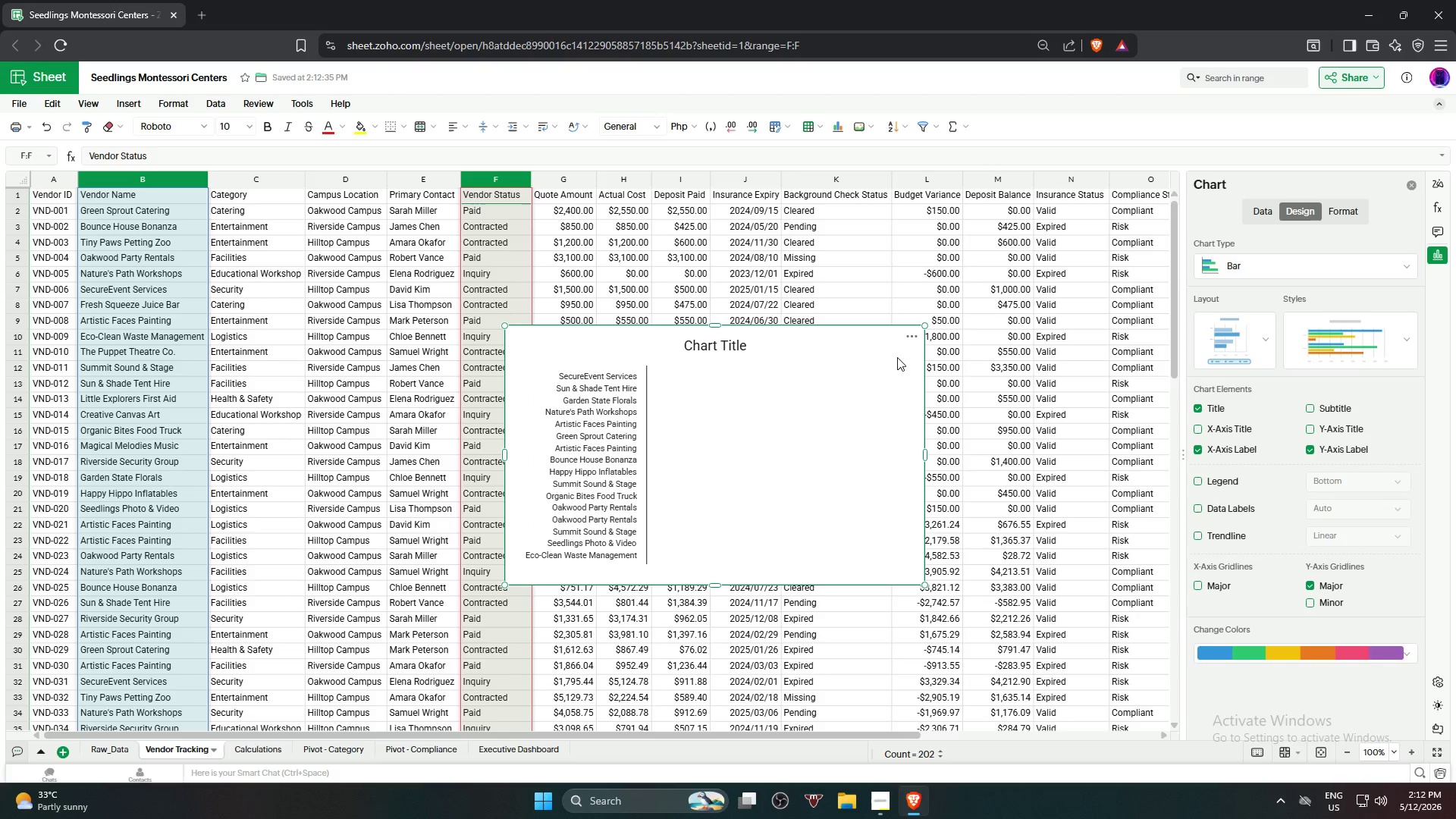 
left_click([905, 336])
 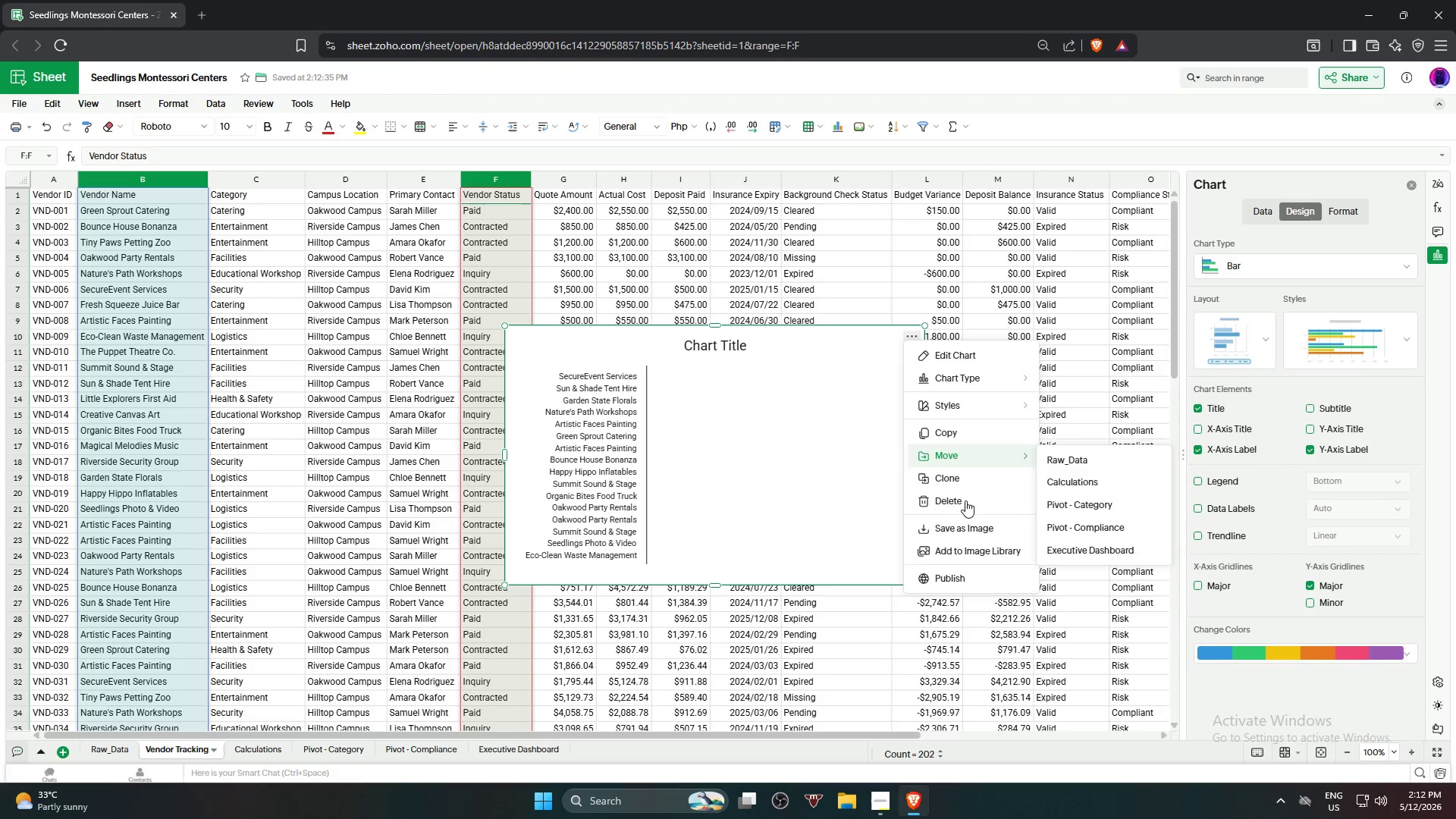 
left_click([966, 500])
 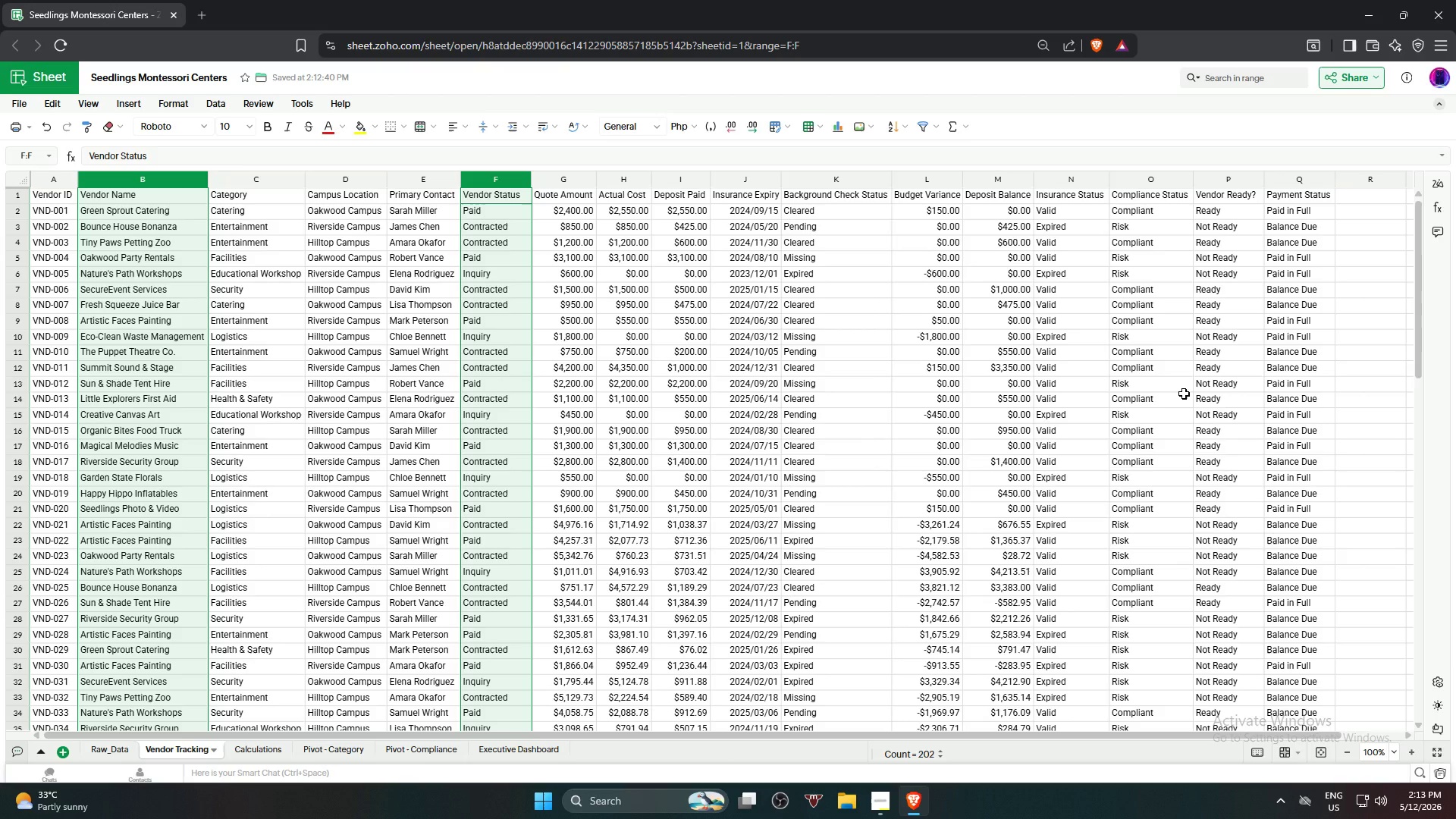 
wait(52.23)
 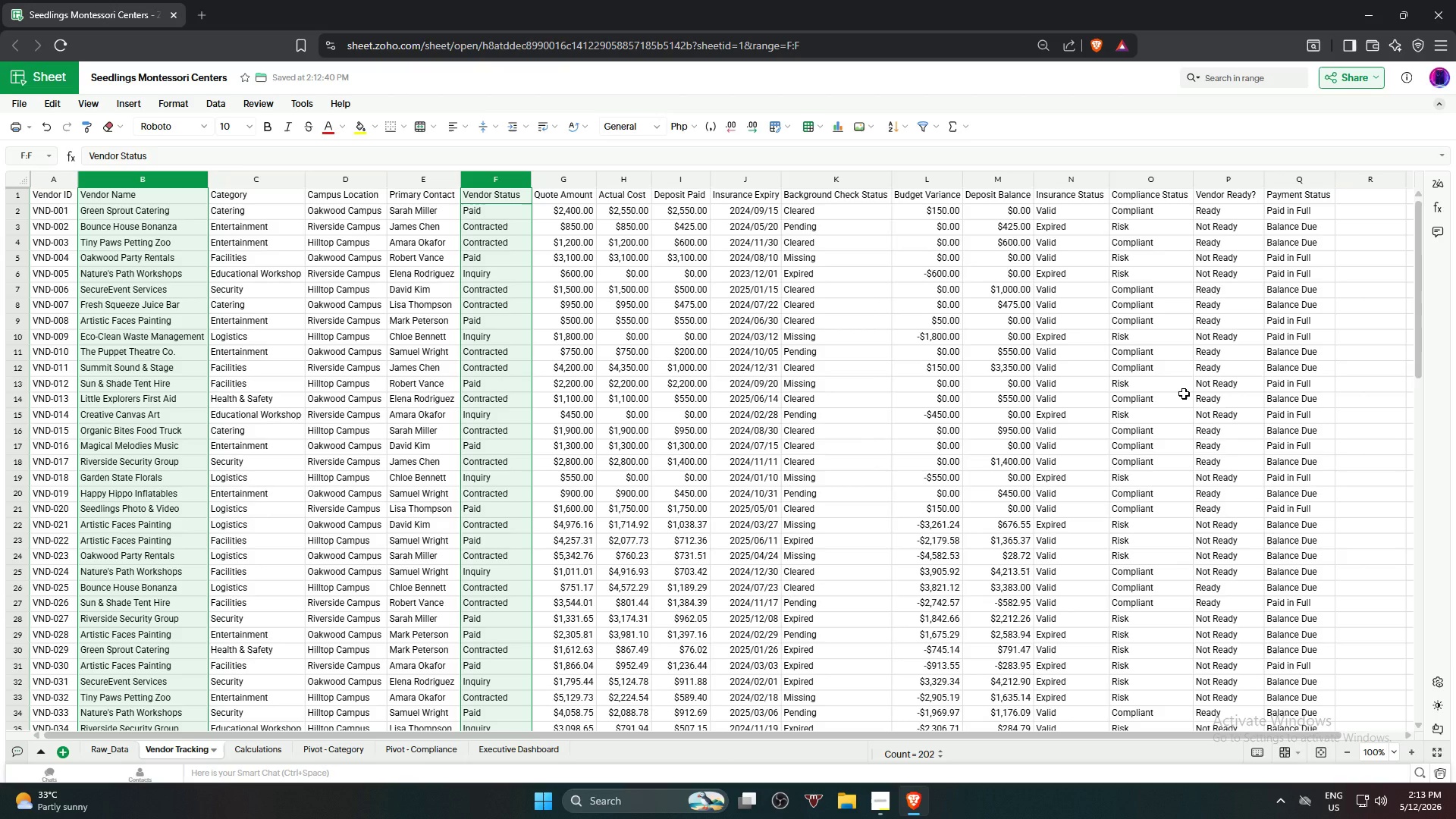 
left_click([496, 751])
 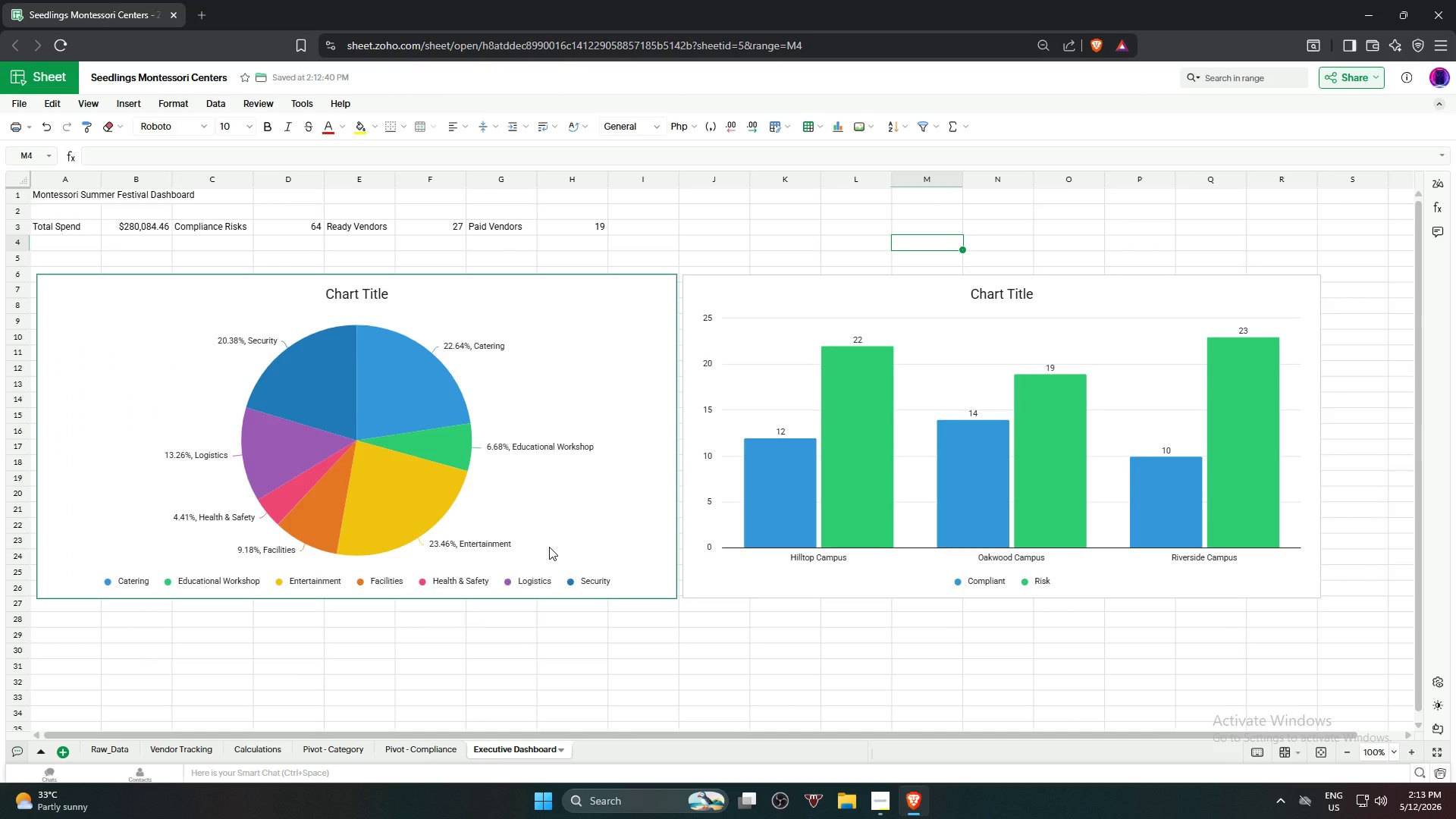 
wait(11.05)
 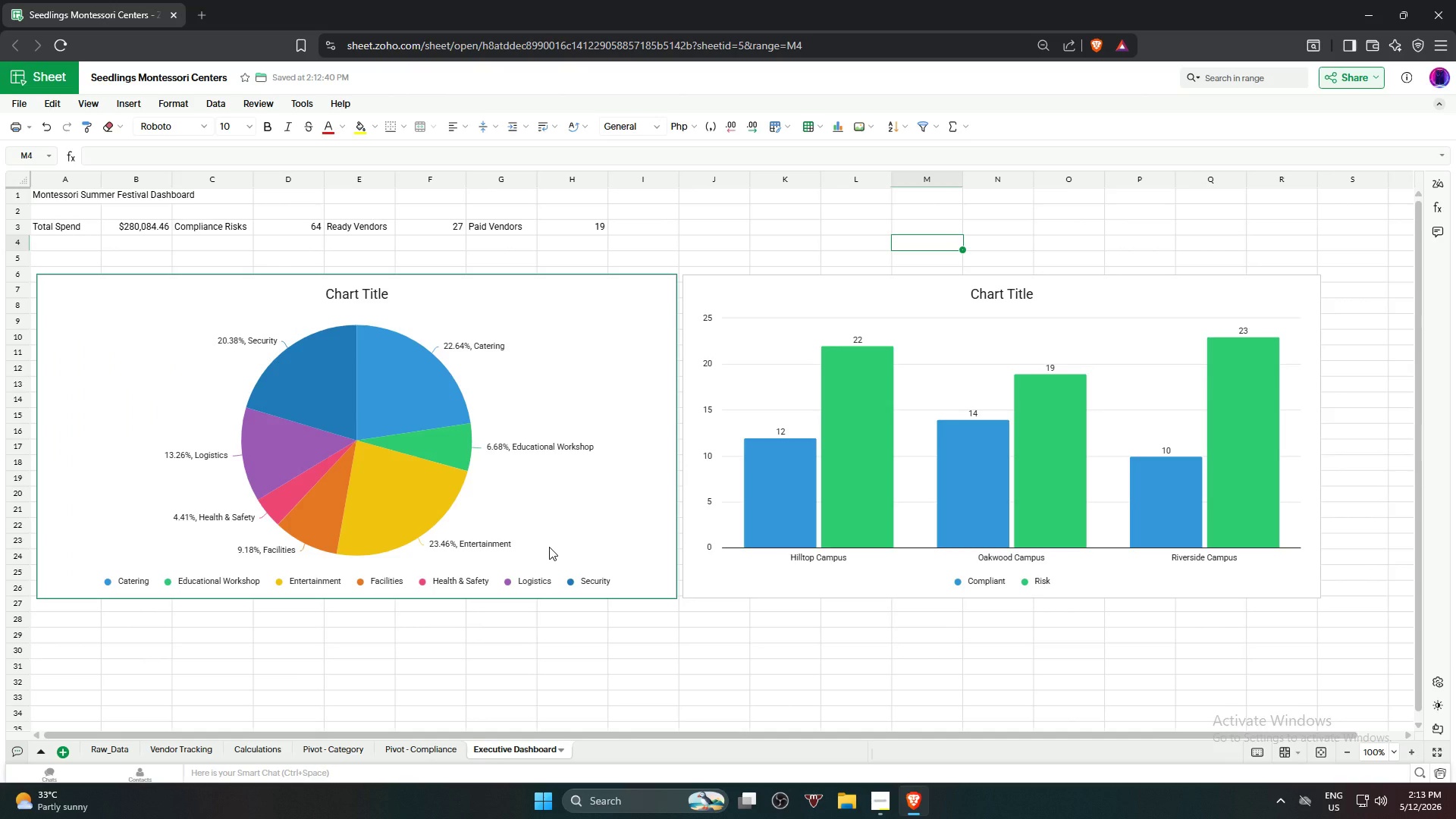 
scroll: coordinate [425, 400], scroll_direction: up, amount: 4.0
 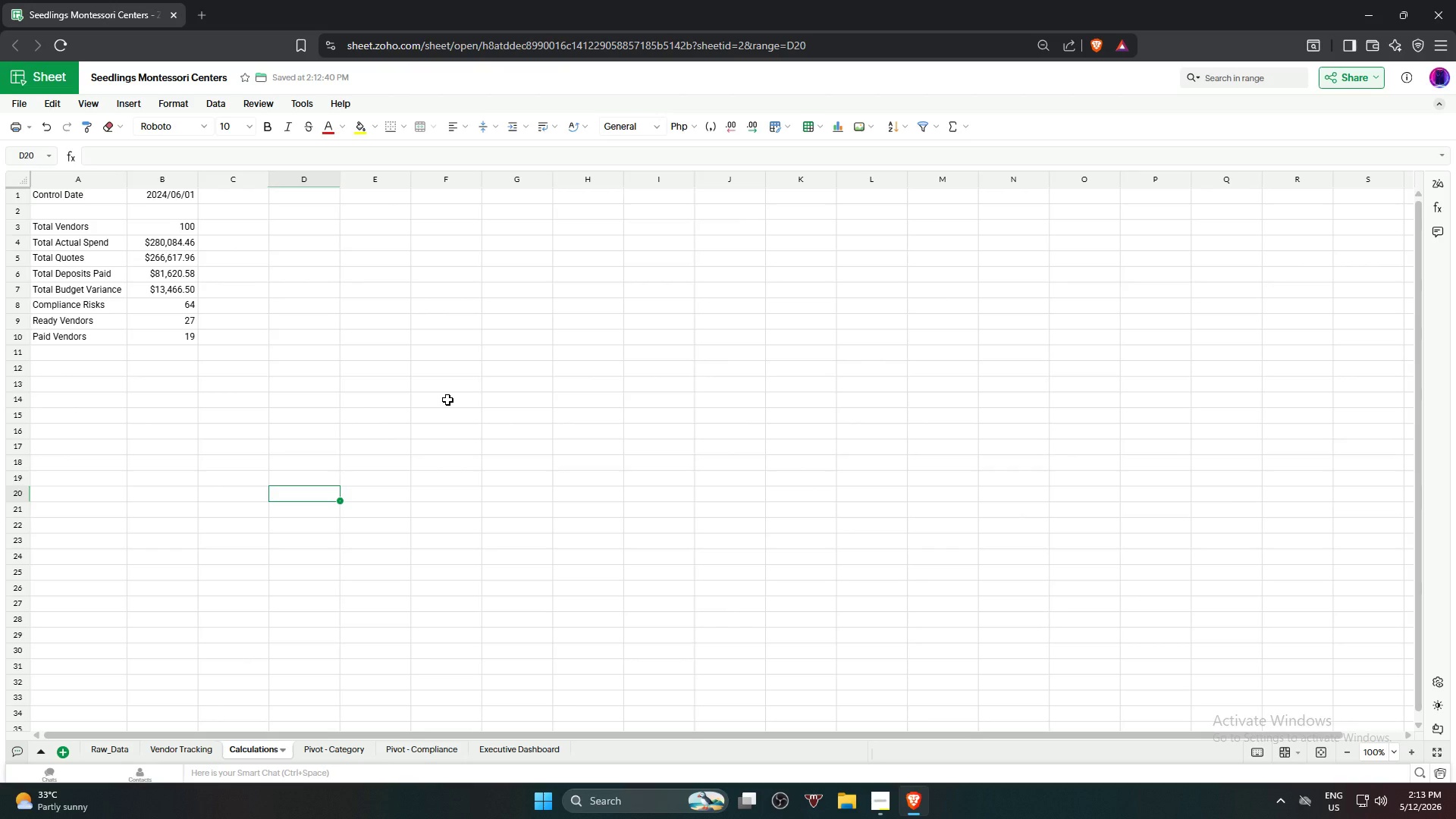 
wait(11.02)
 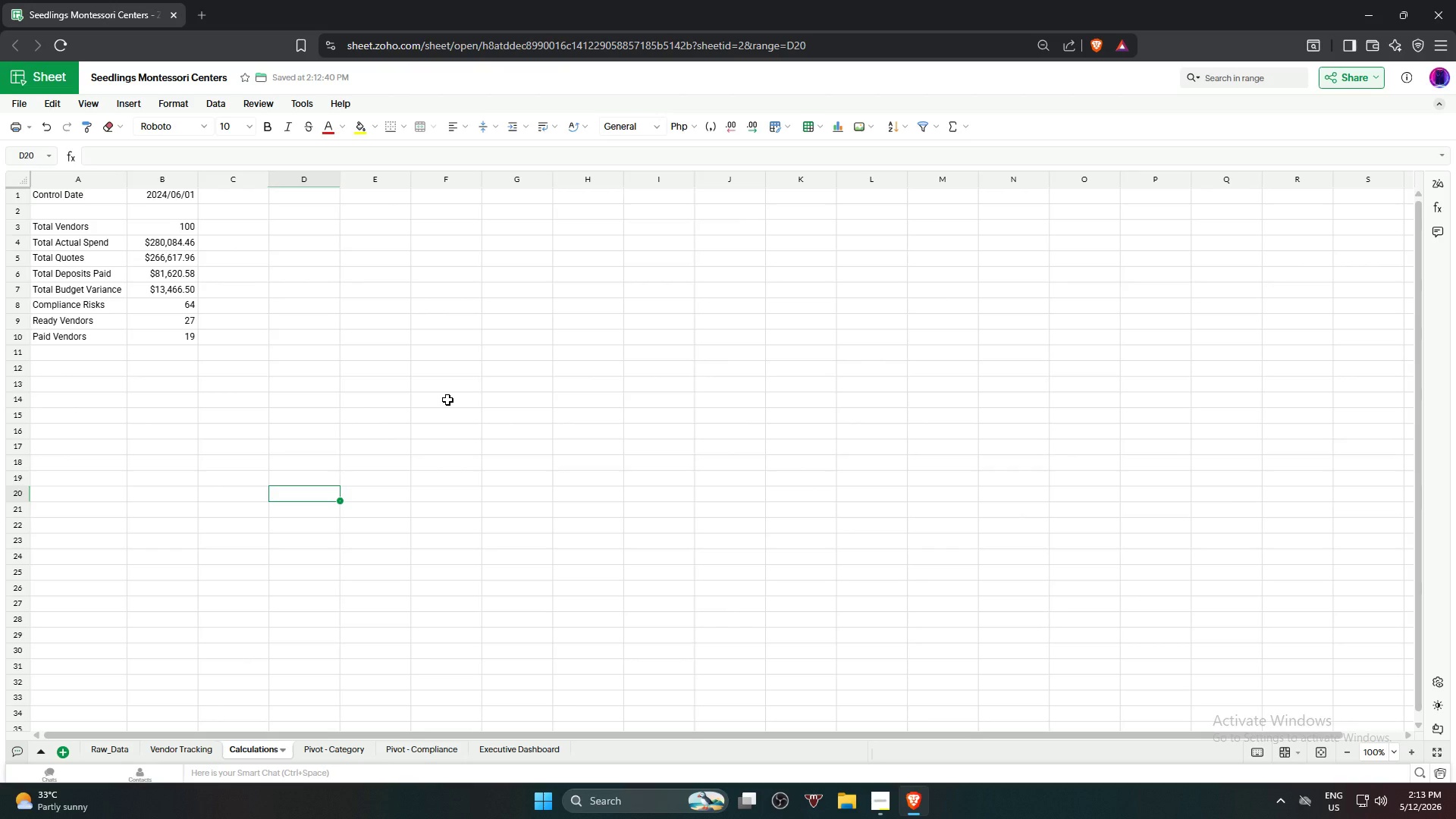 
left_click([307, 228])
 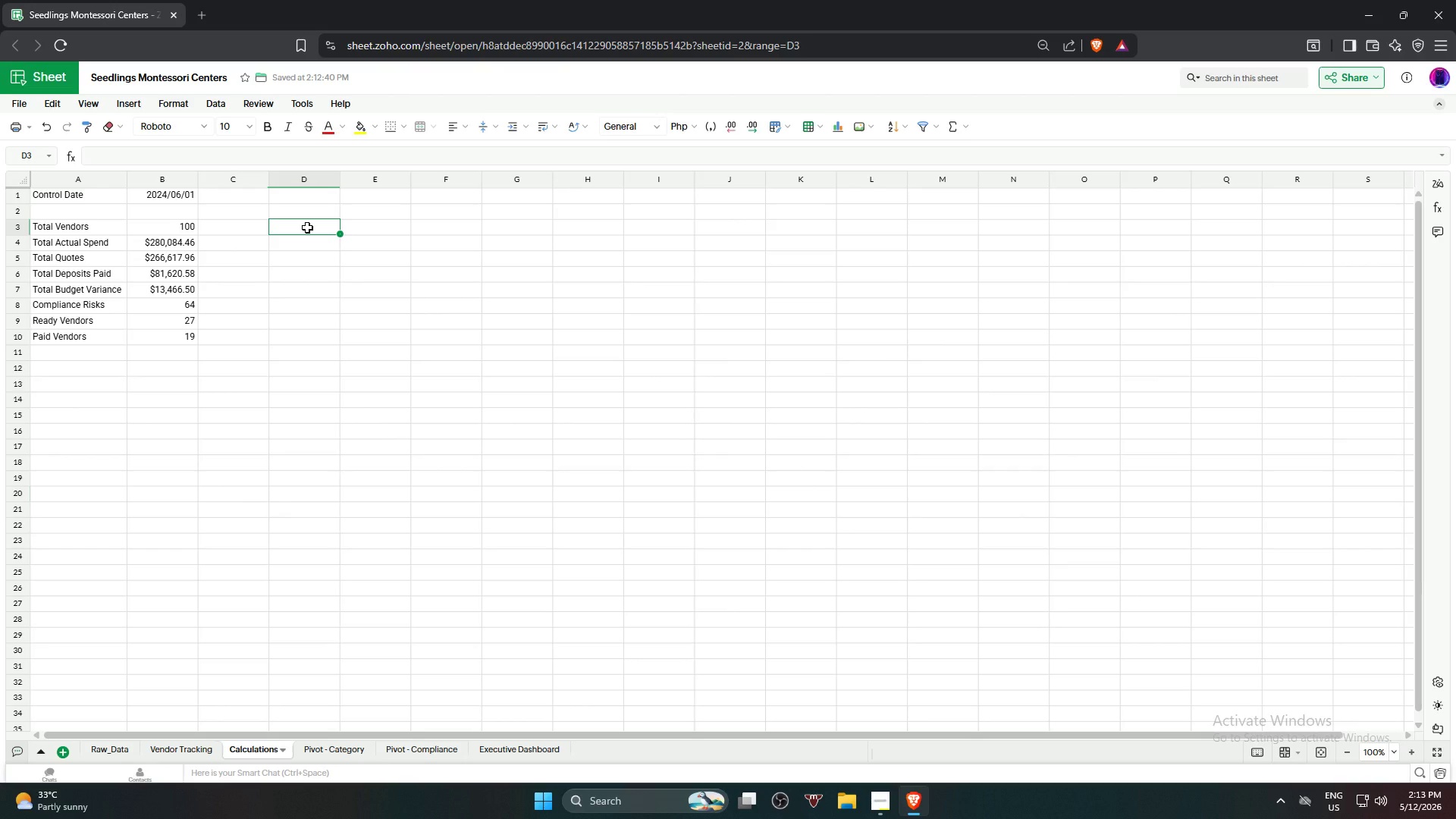 
wait(10.98)
 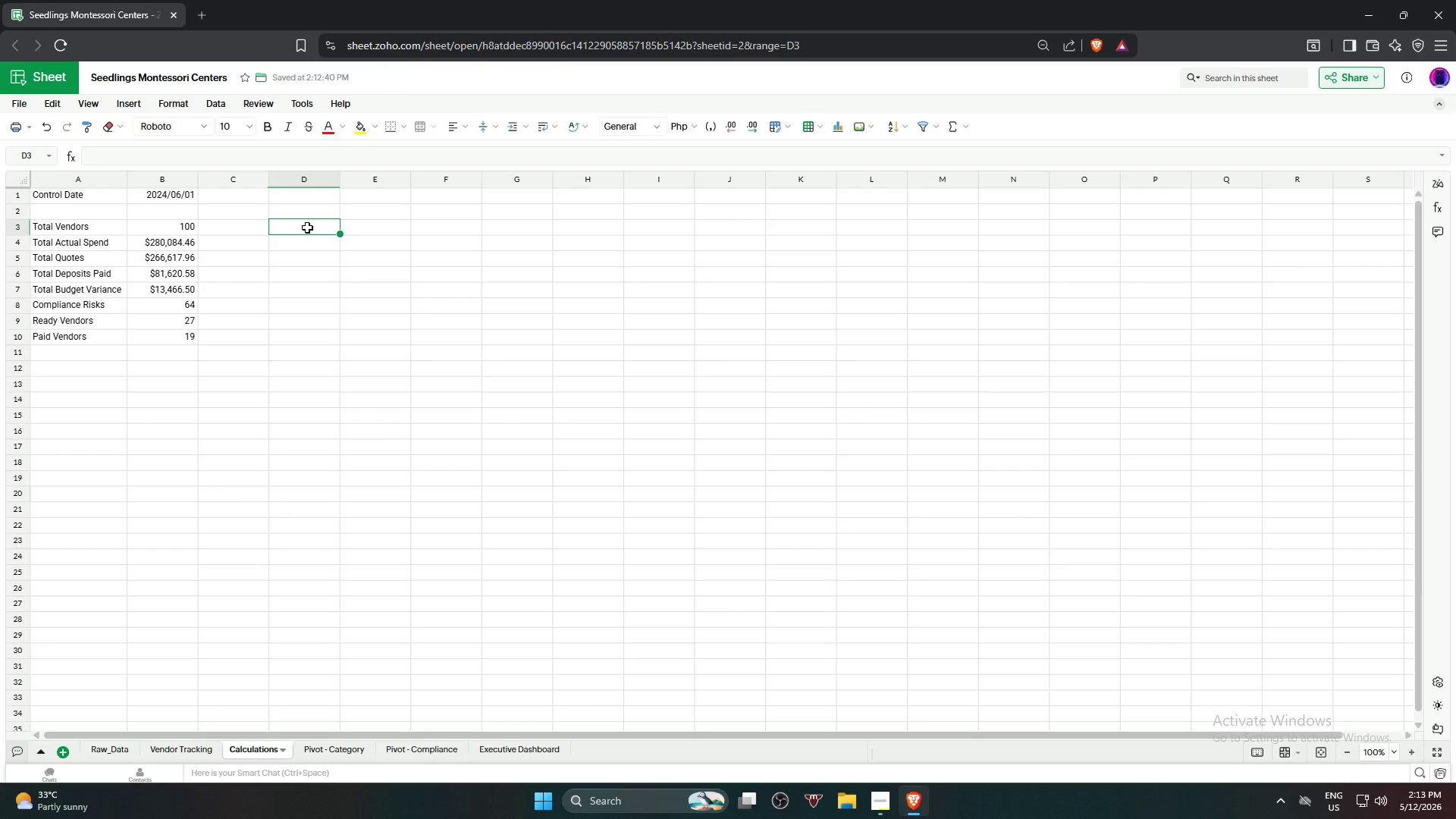 
type(Vendor Status)
 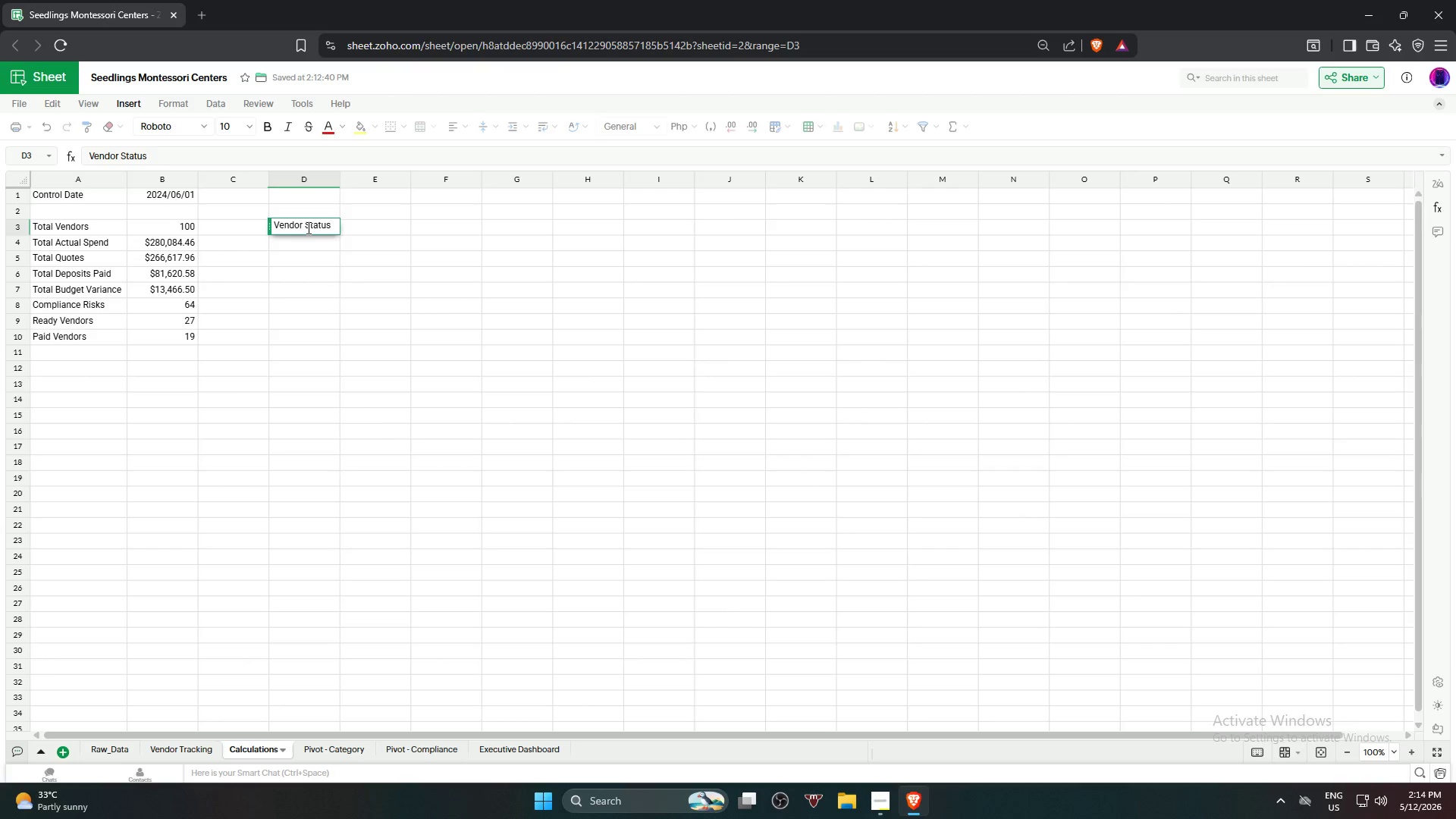 
key(Enter)
 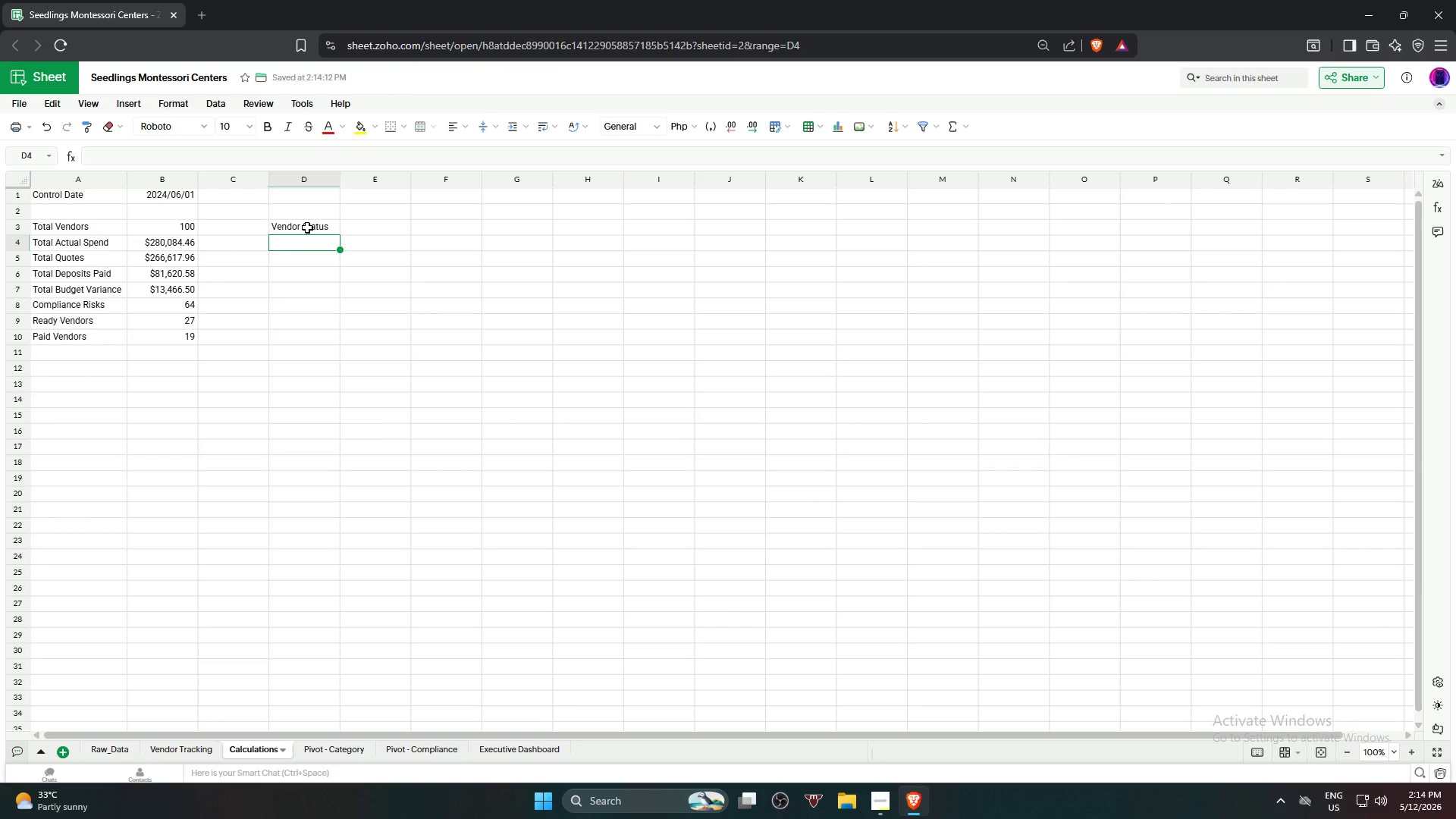 
key(ArrowRight)
 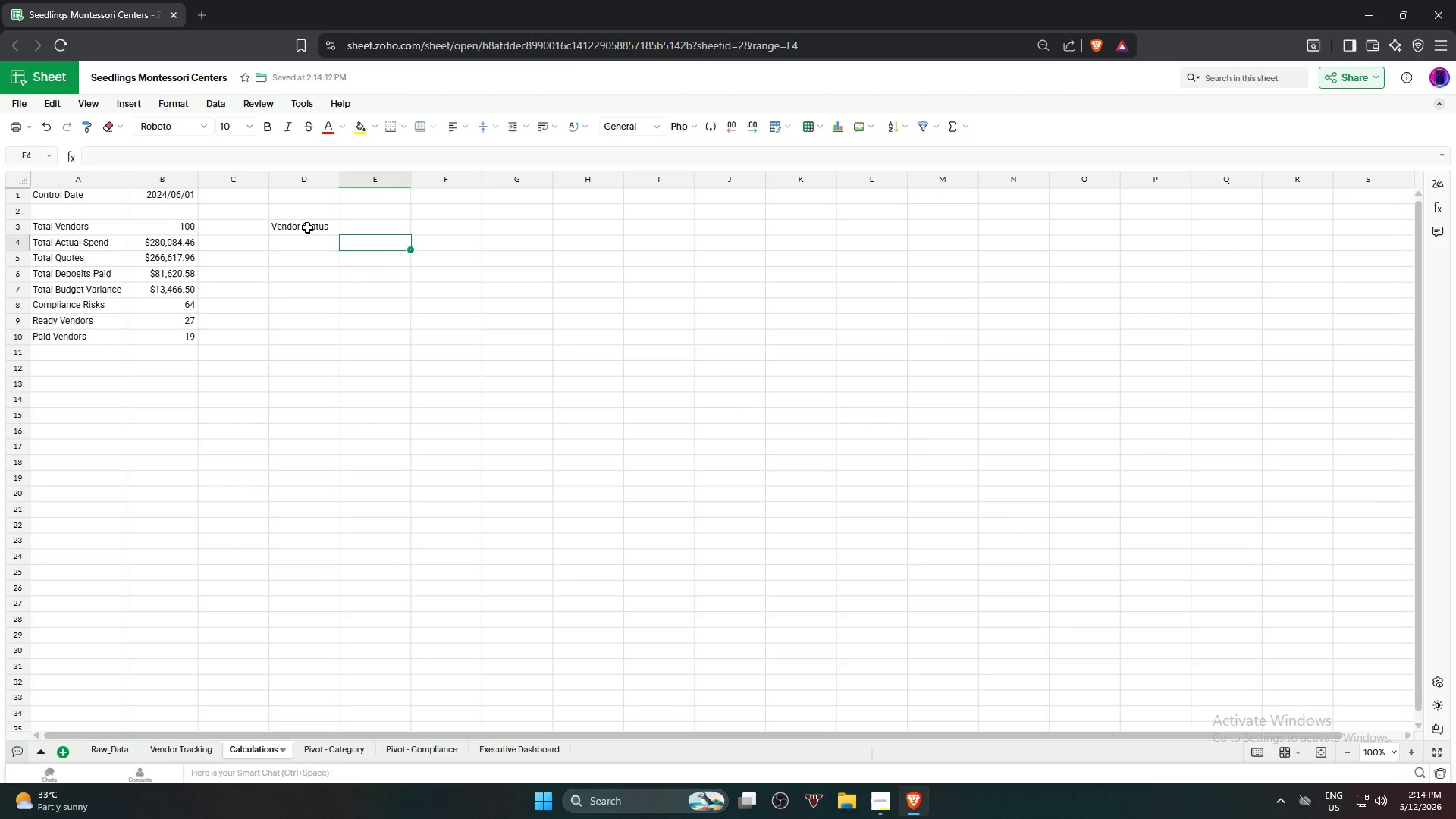 
key(ArrowUp)
 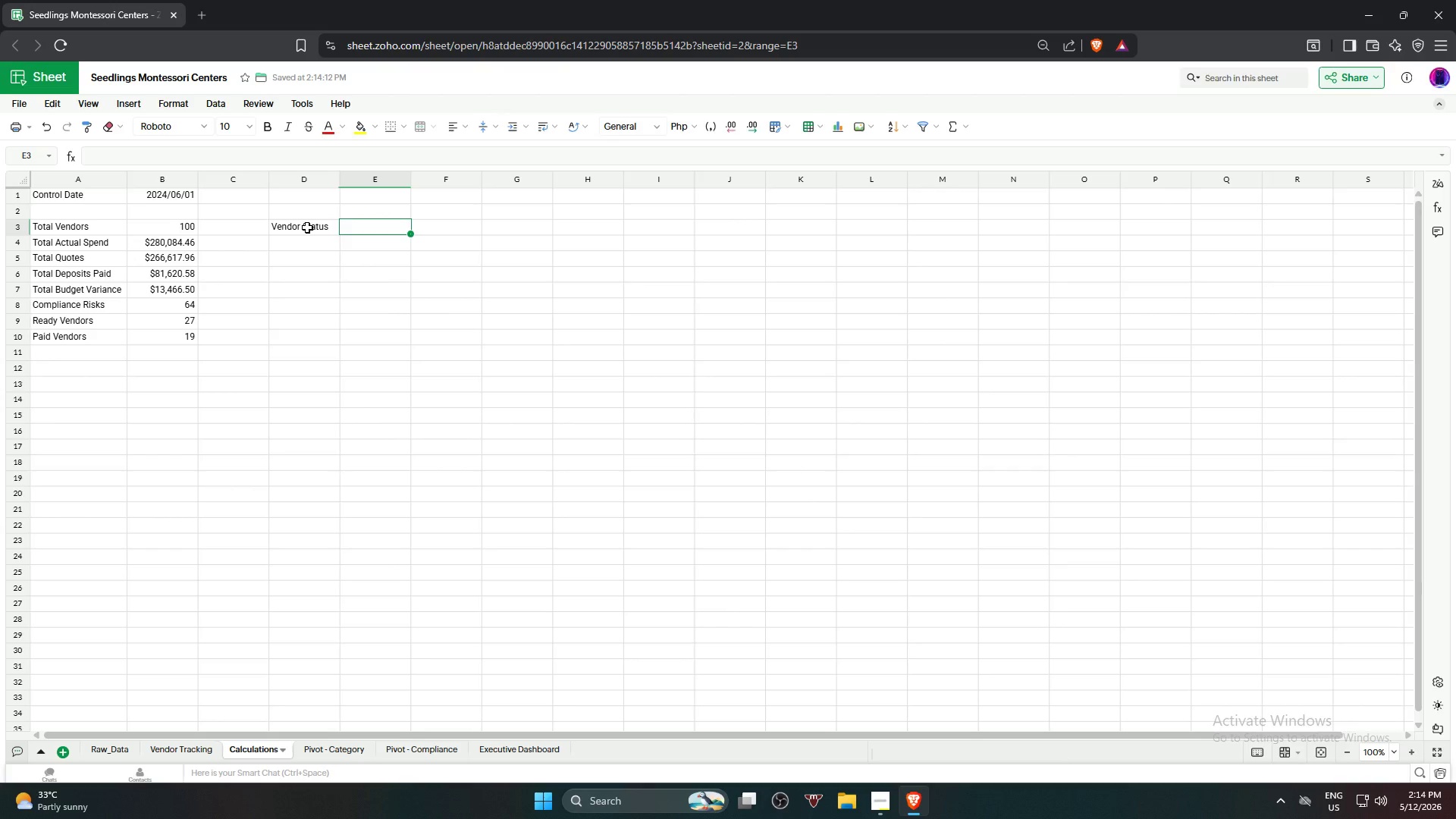 
type(Count)
 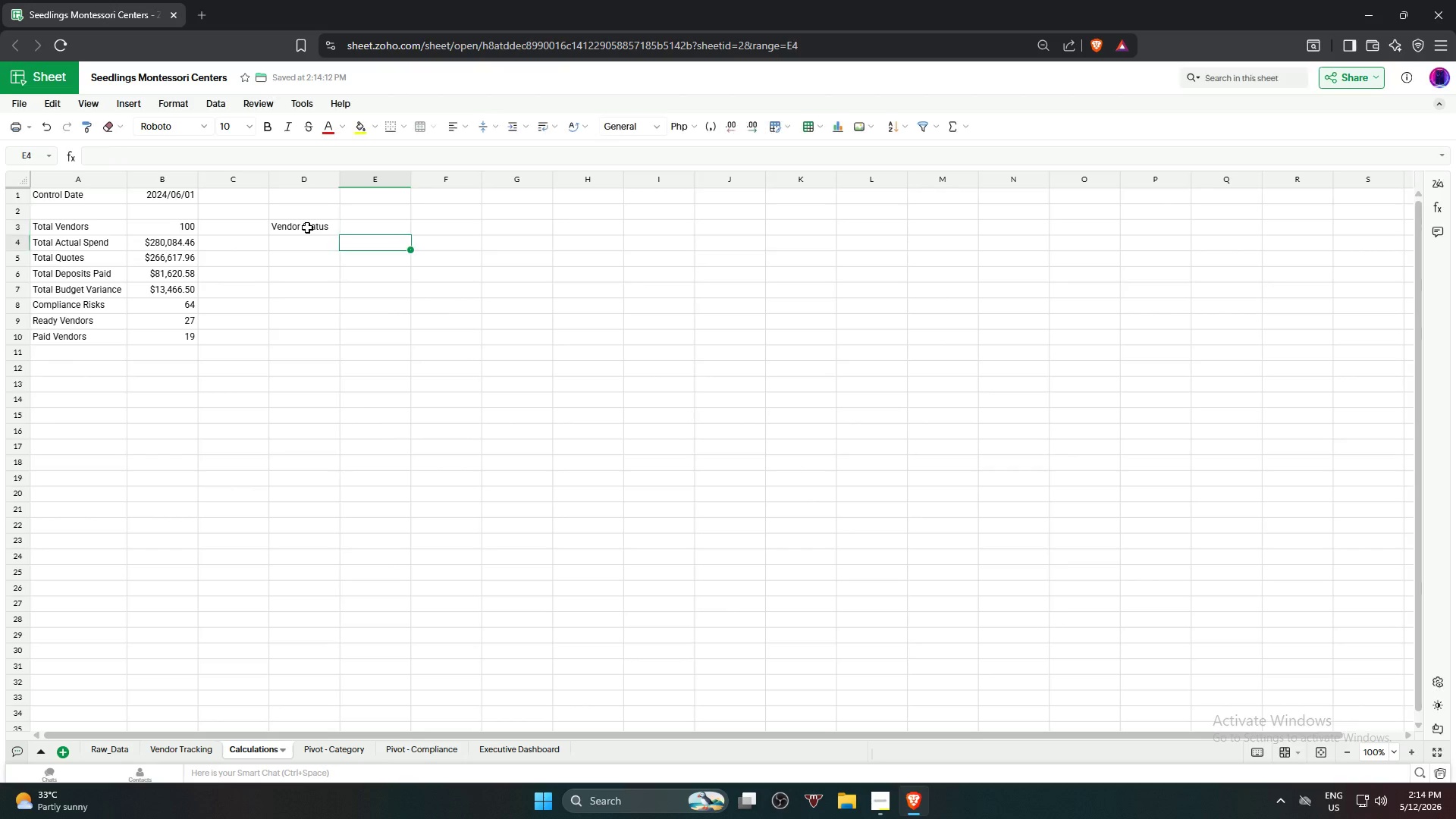 
key(Enter)
 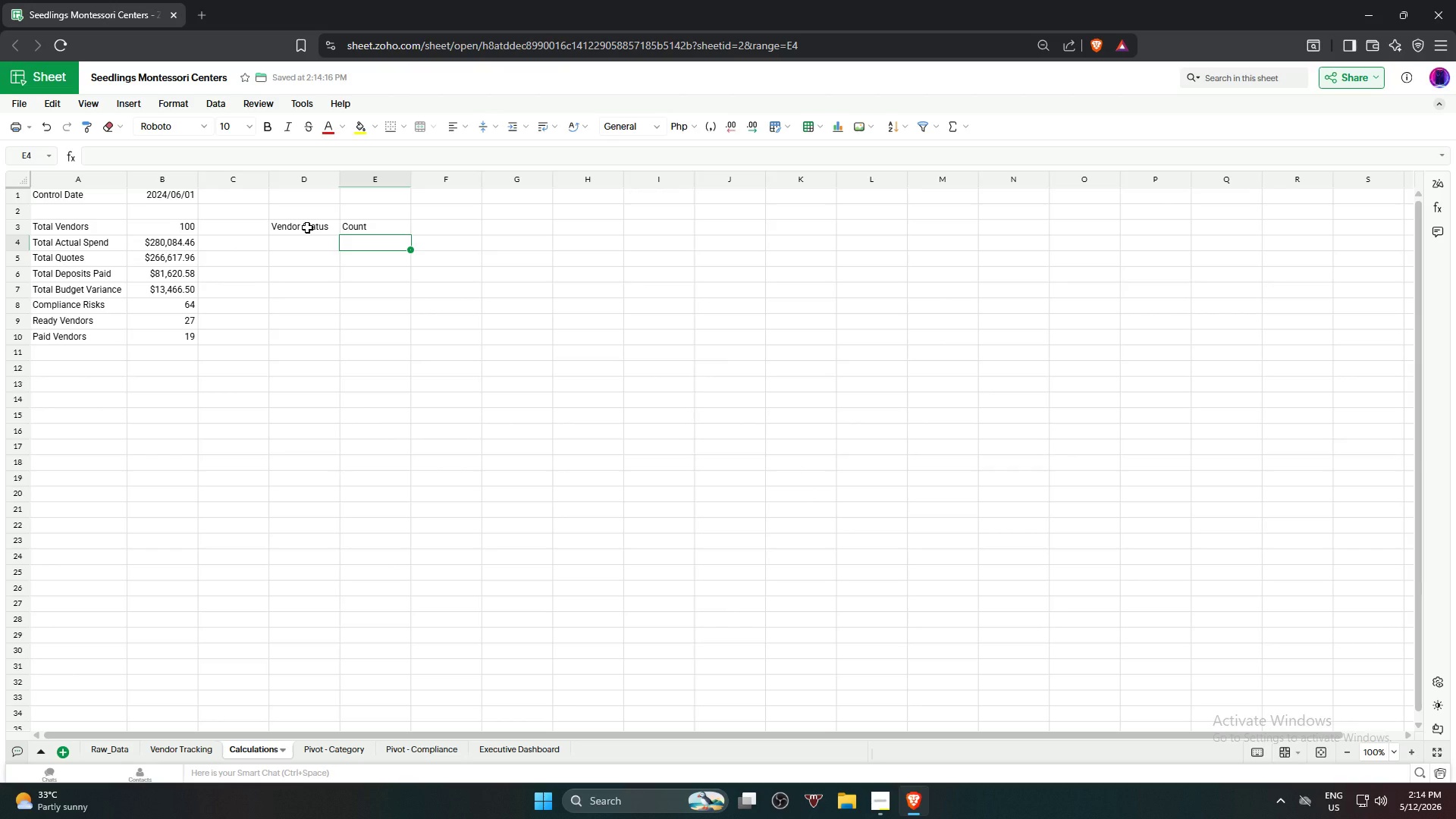 
key(ArrowLeft)
 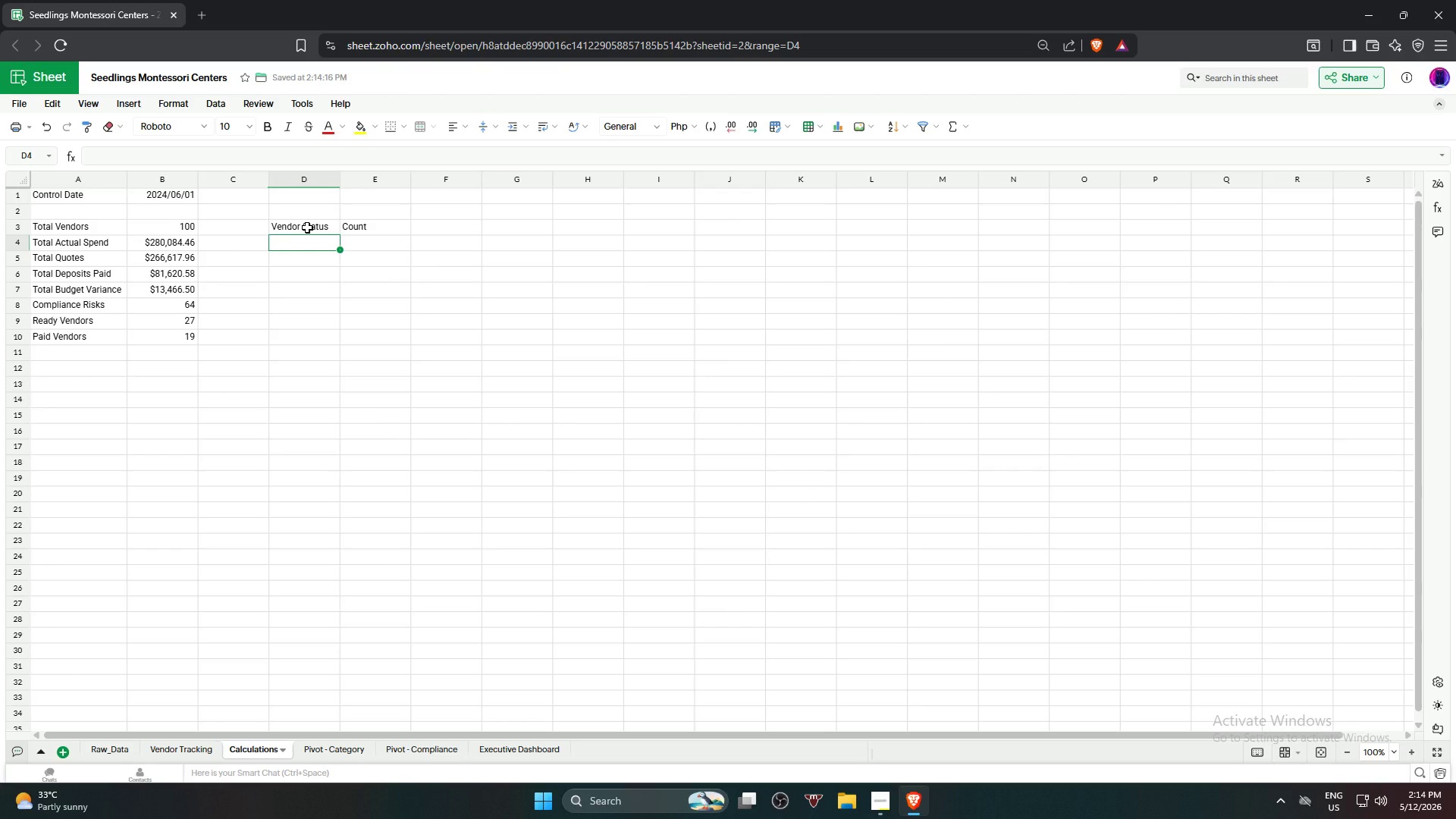 
type(Inquirt)
key(Backspace)
 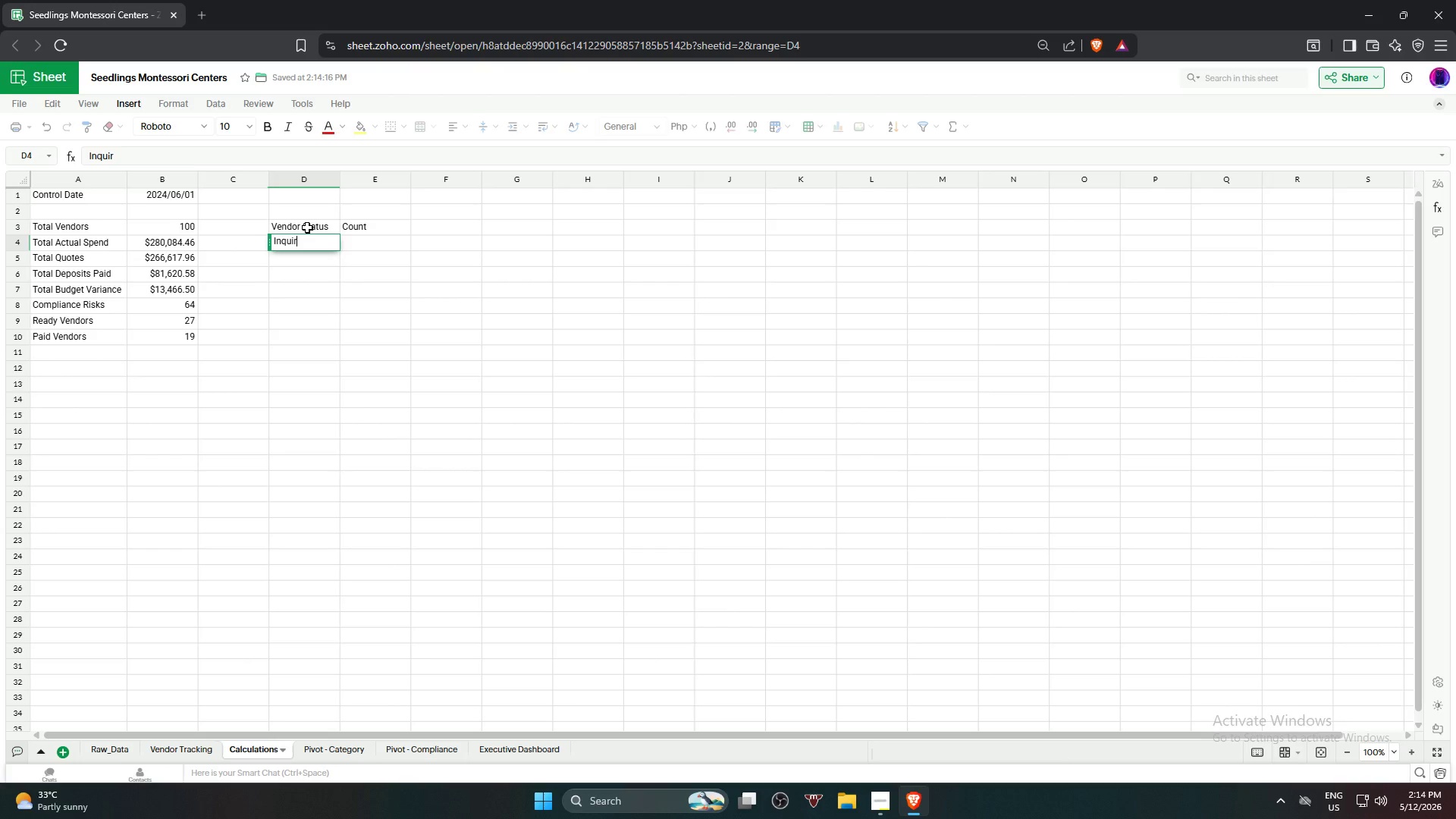 
wait(22.39)
 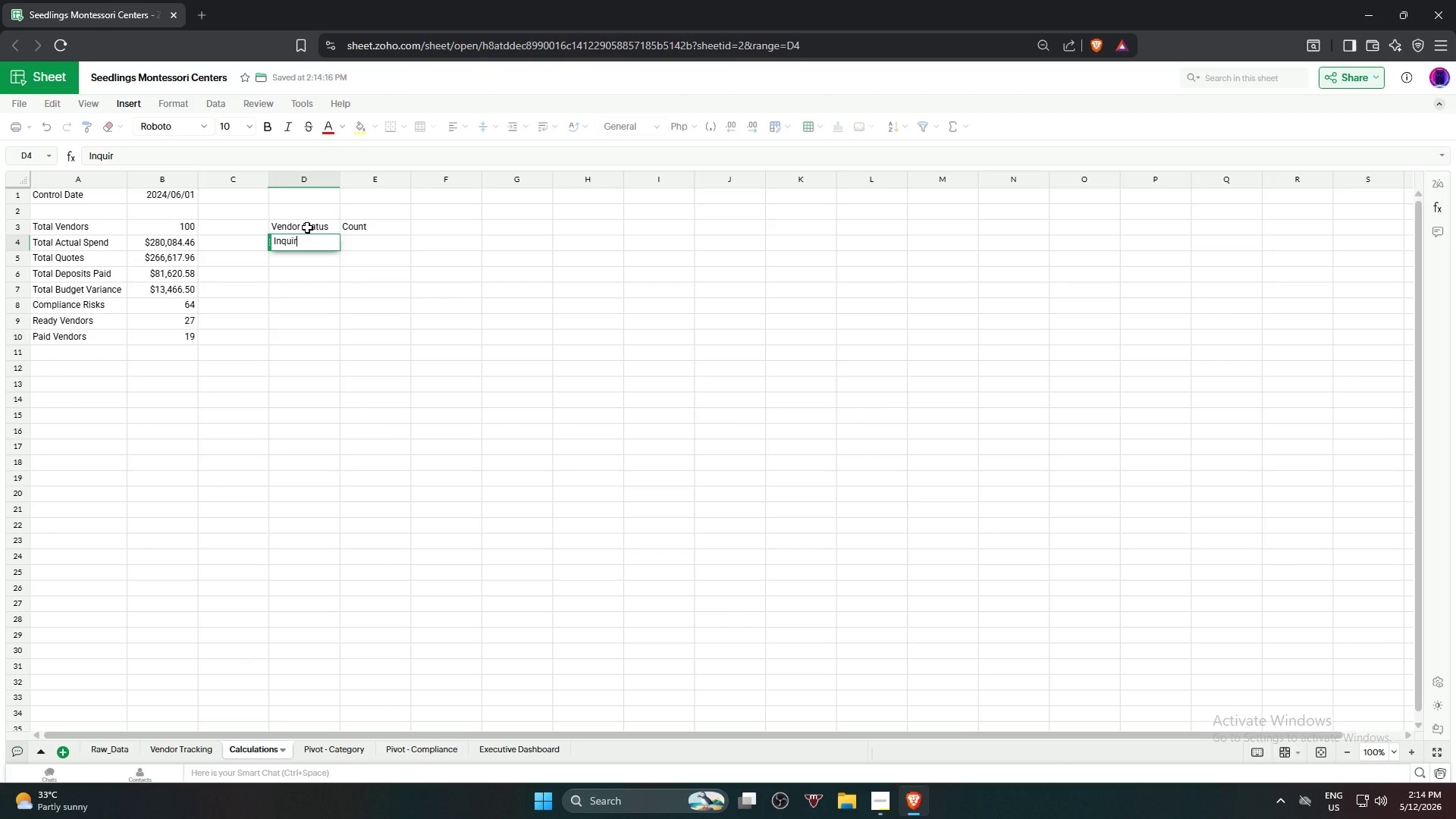 
key(U)
 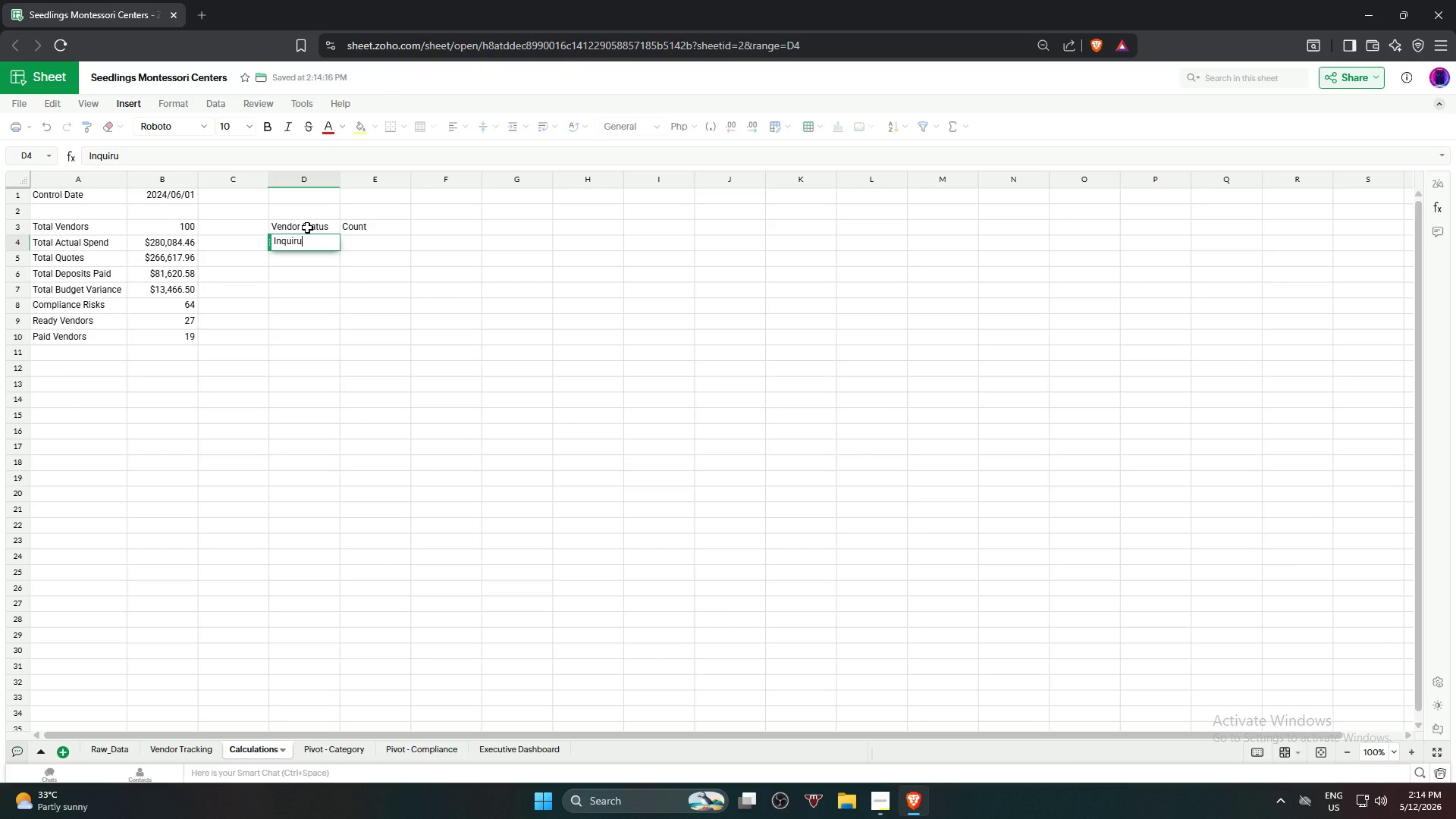 
key(Backspace)
 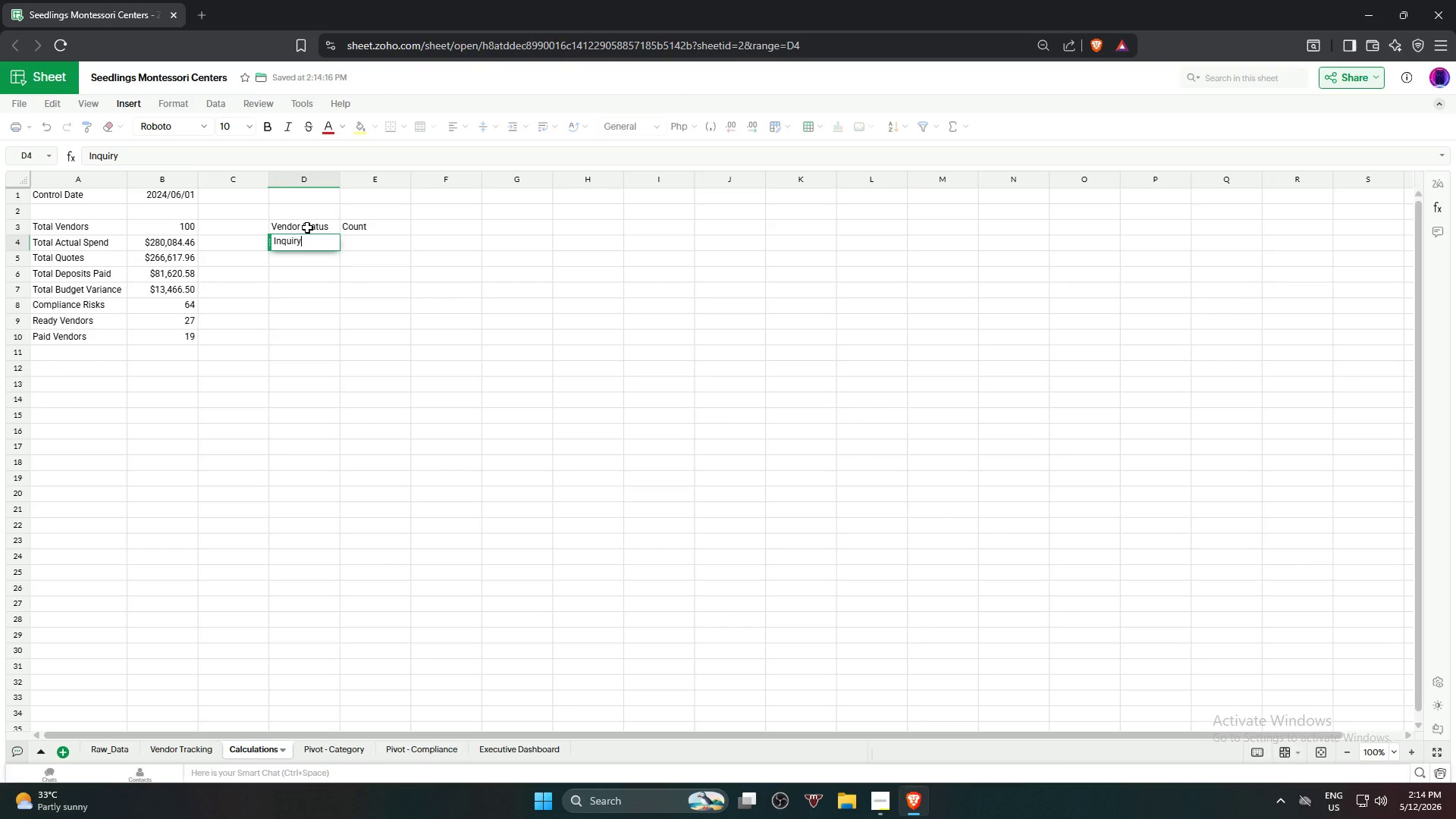 
key(Y)
 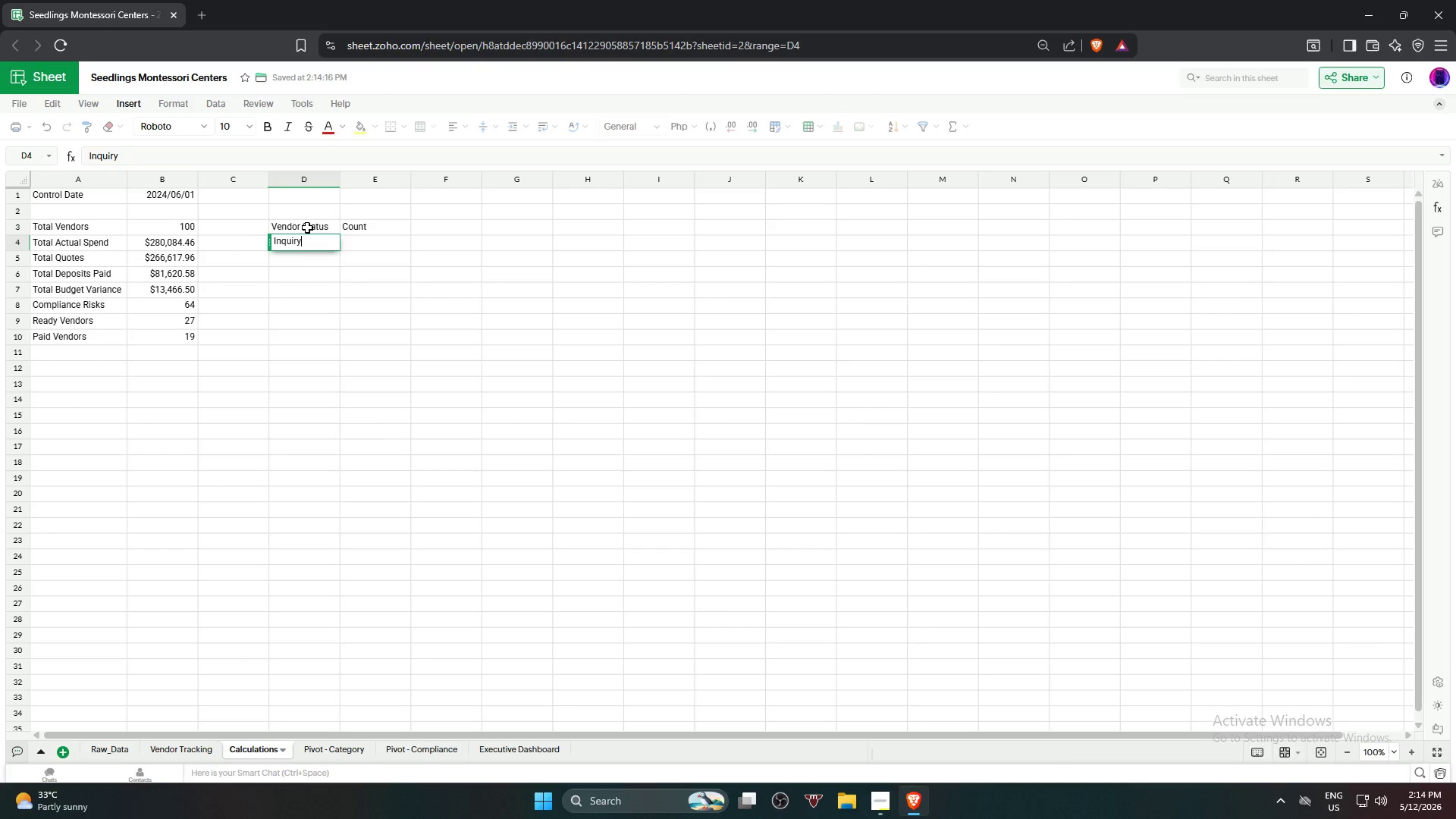 
key(Enter)
 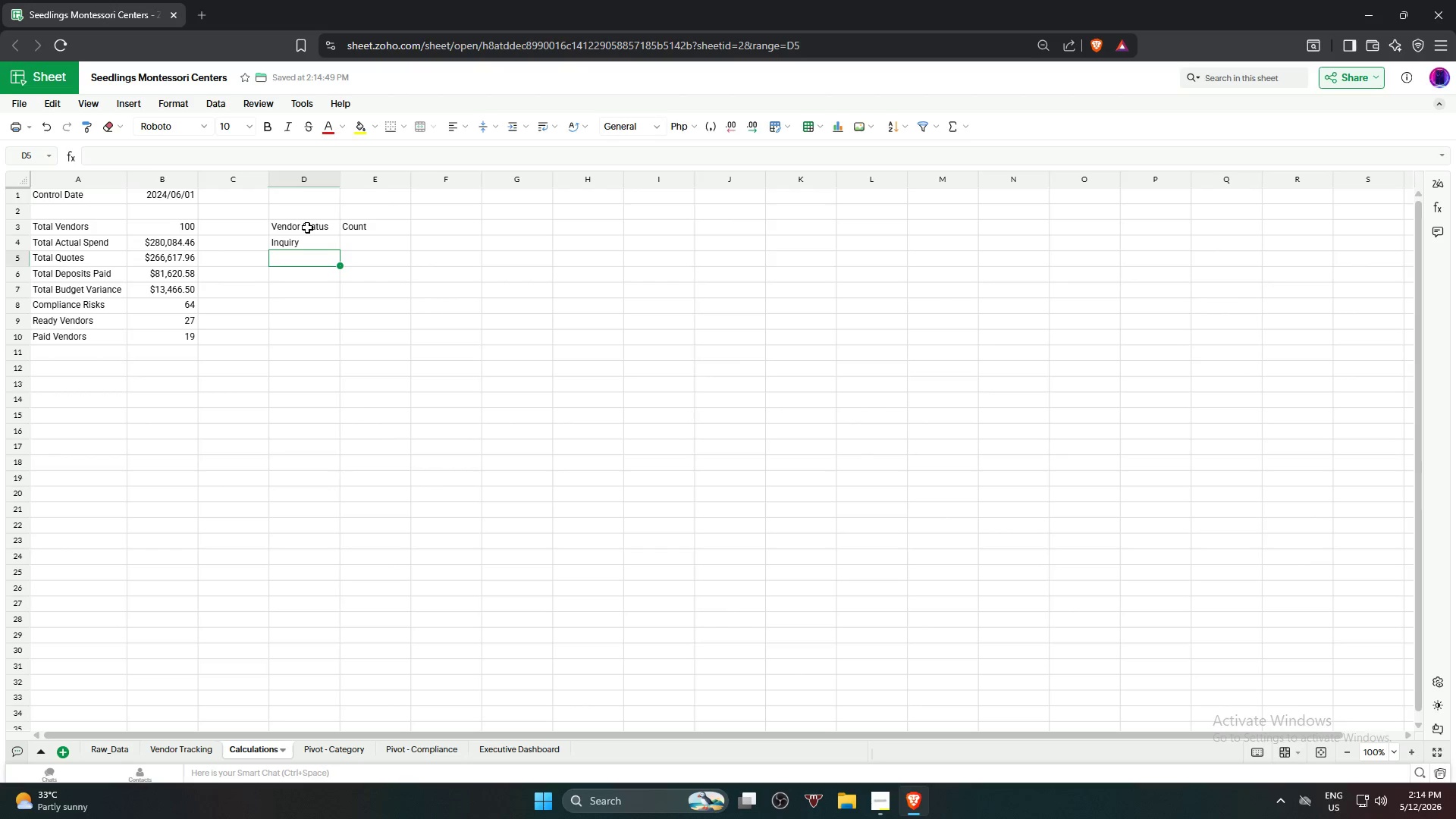 
type(Contracted)
 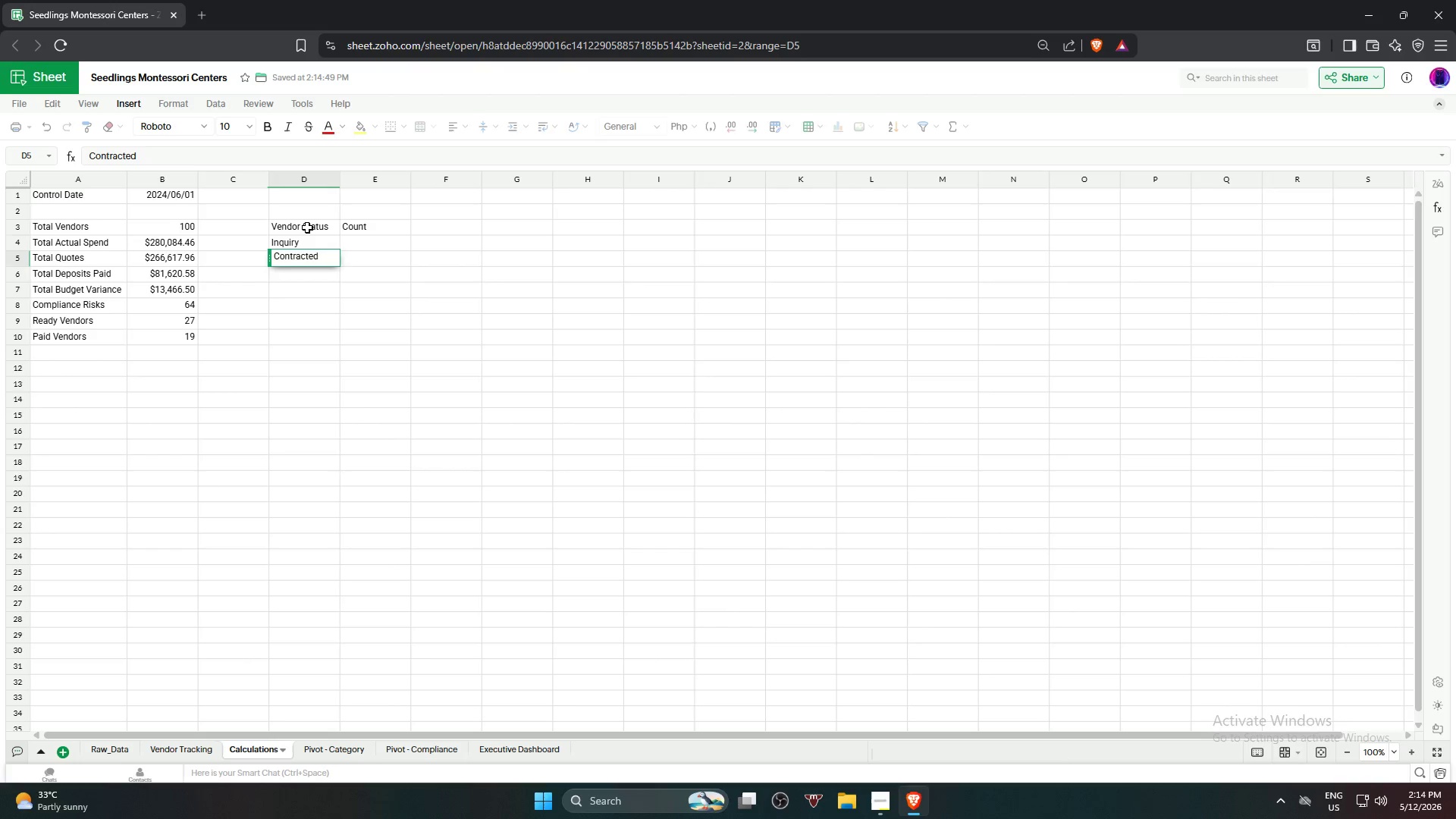 
key(Enter)
 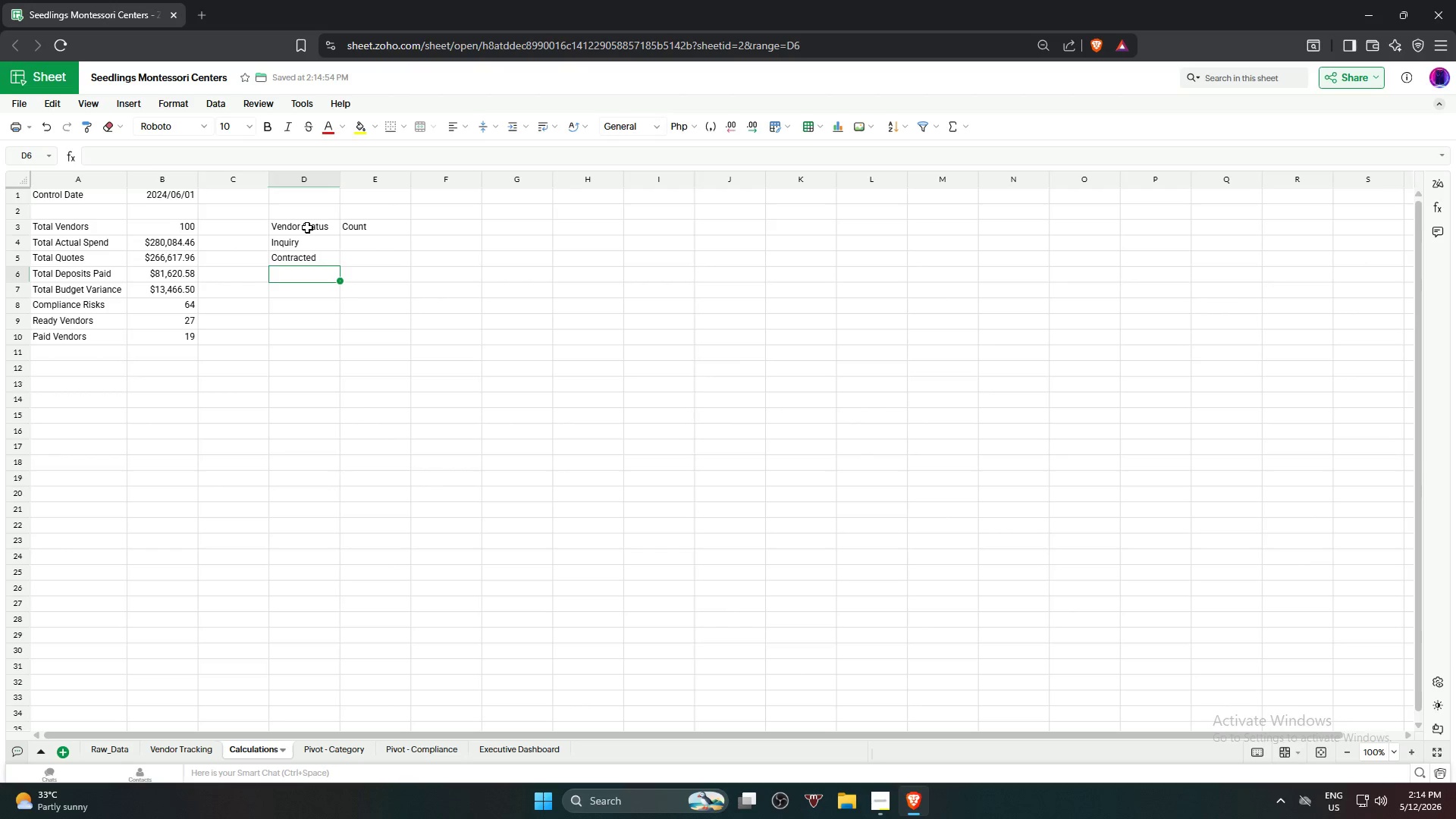 
type(Paid)
 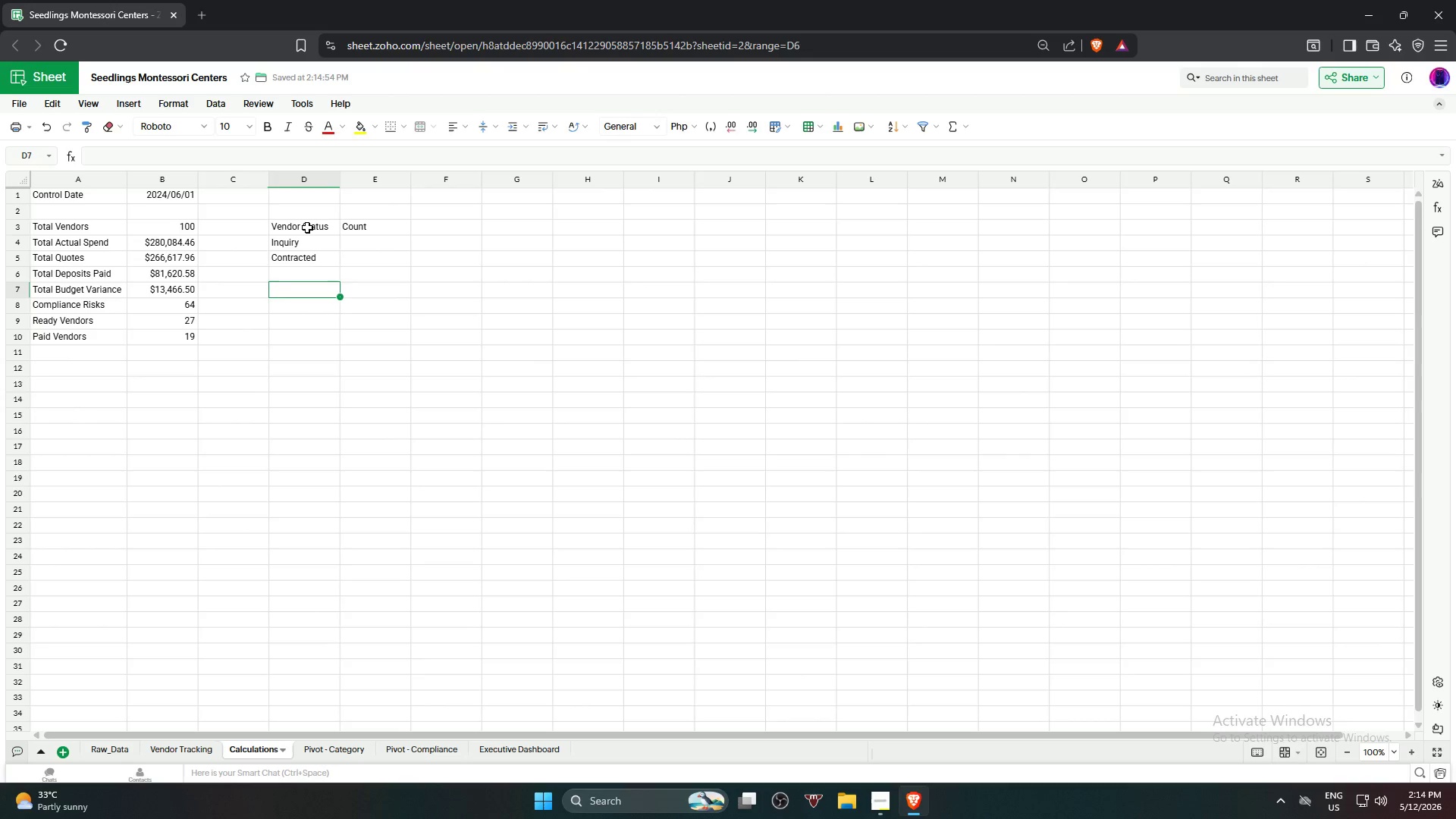 
key(Enter)
 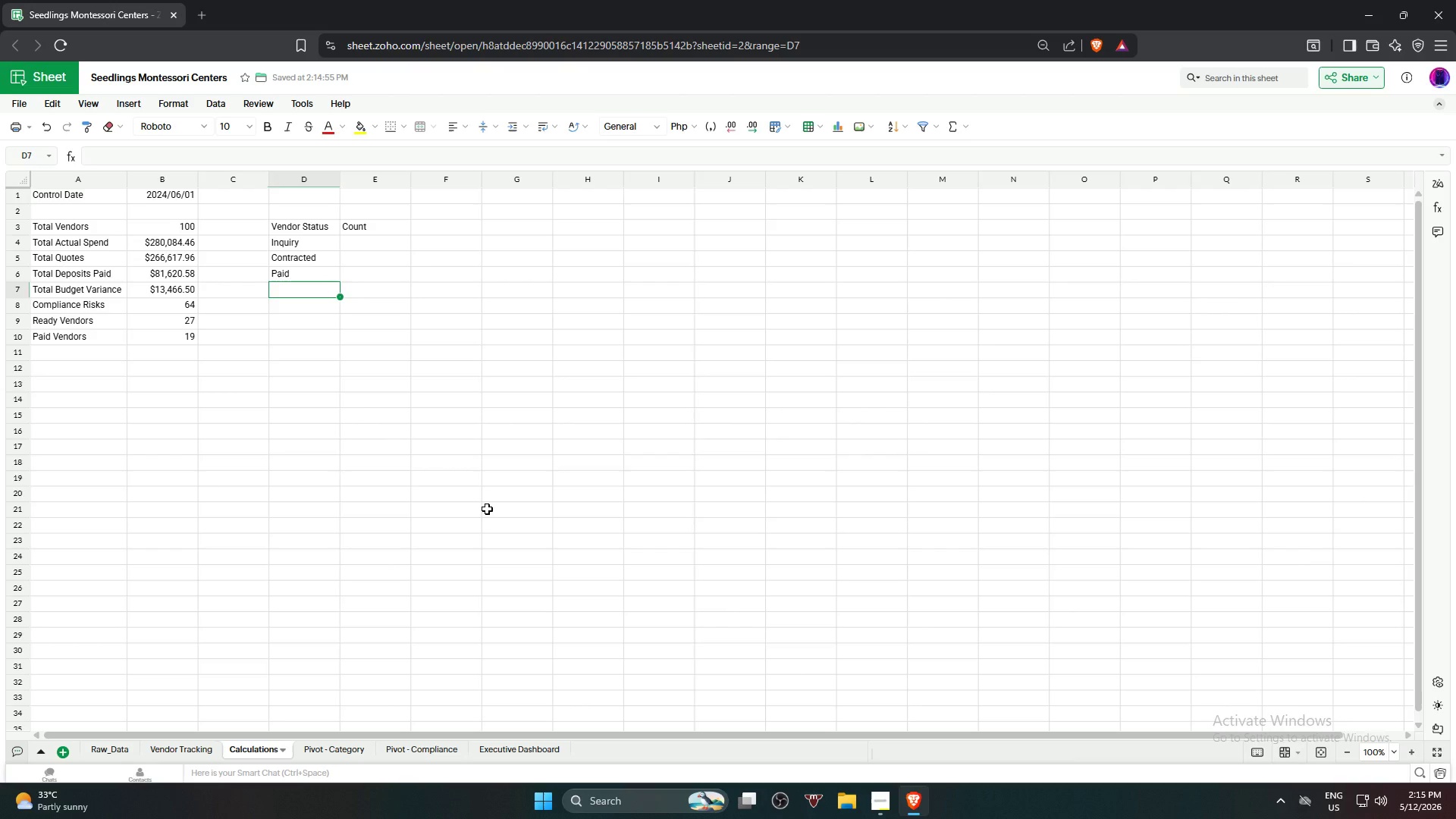 
wait(36.56)
 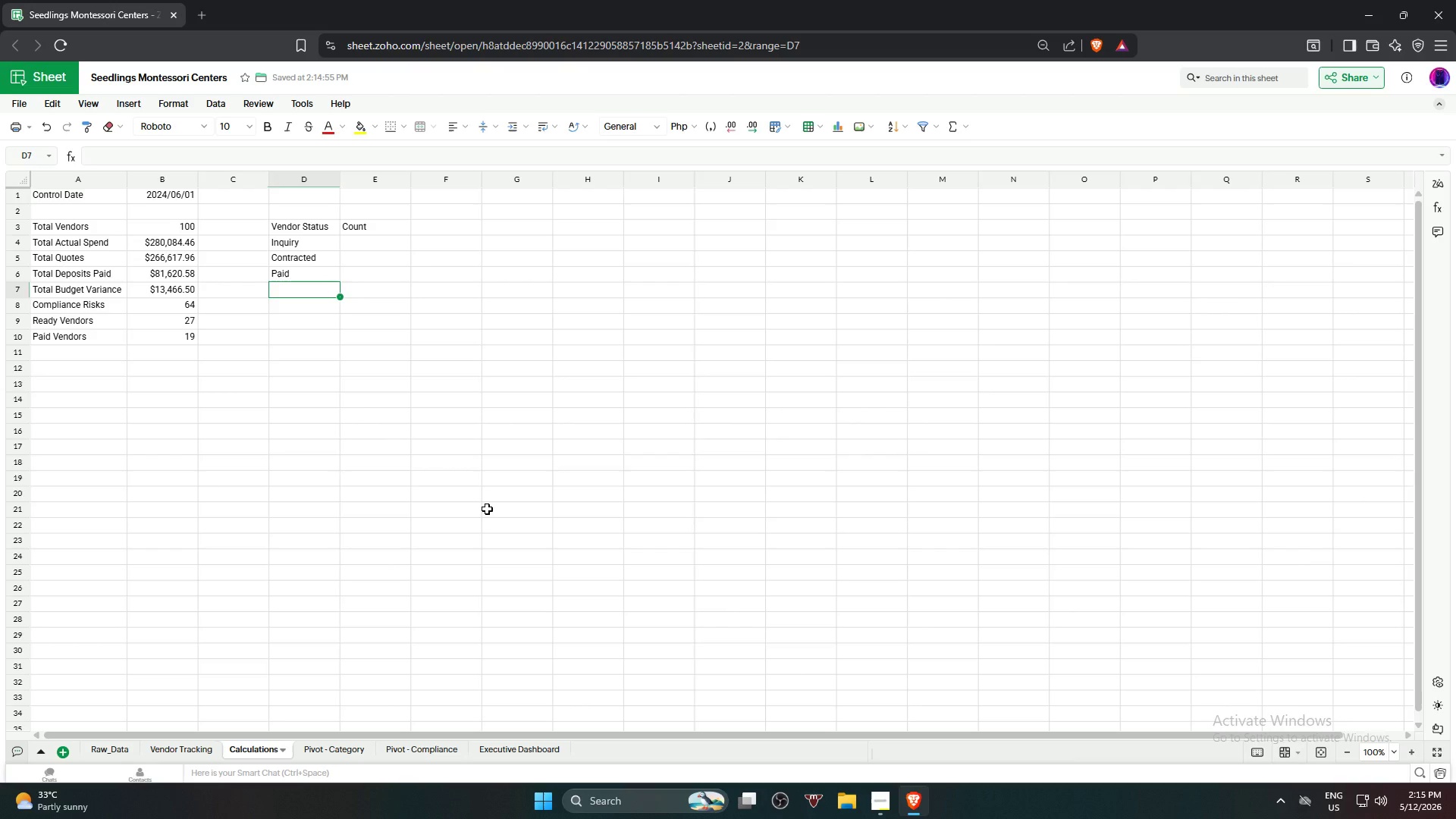 
left_click([370, 245])
 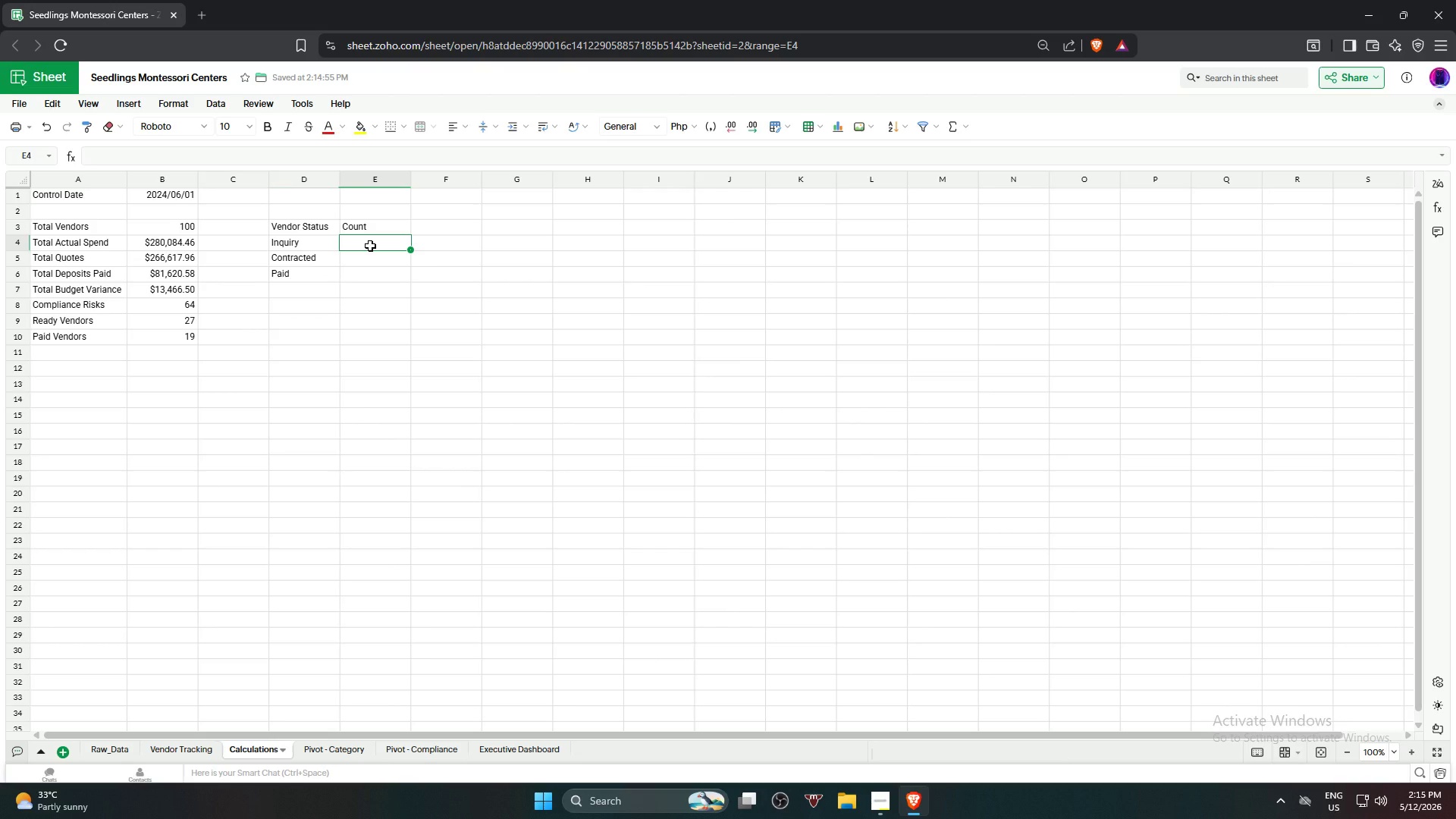 
type(=coun)
 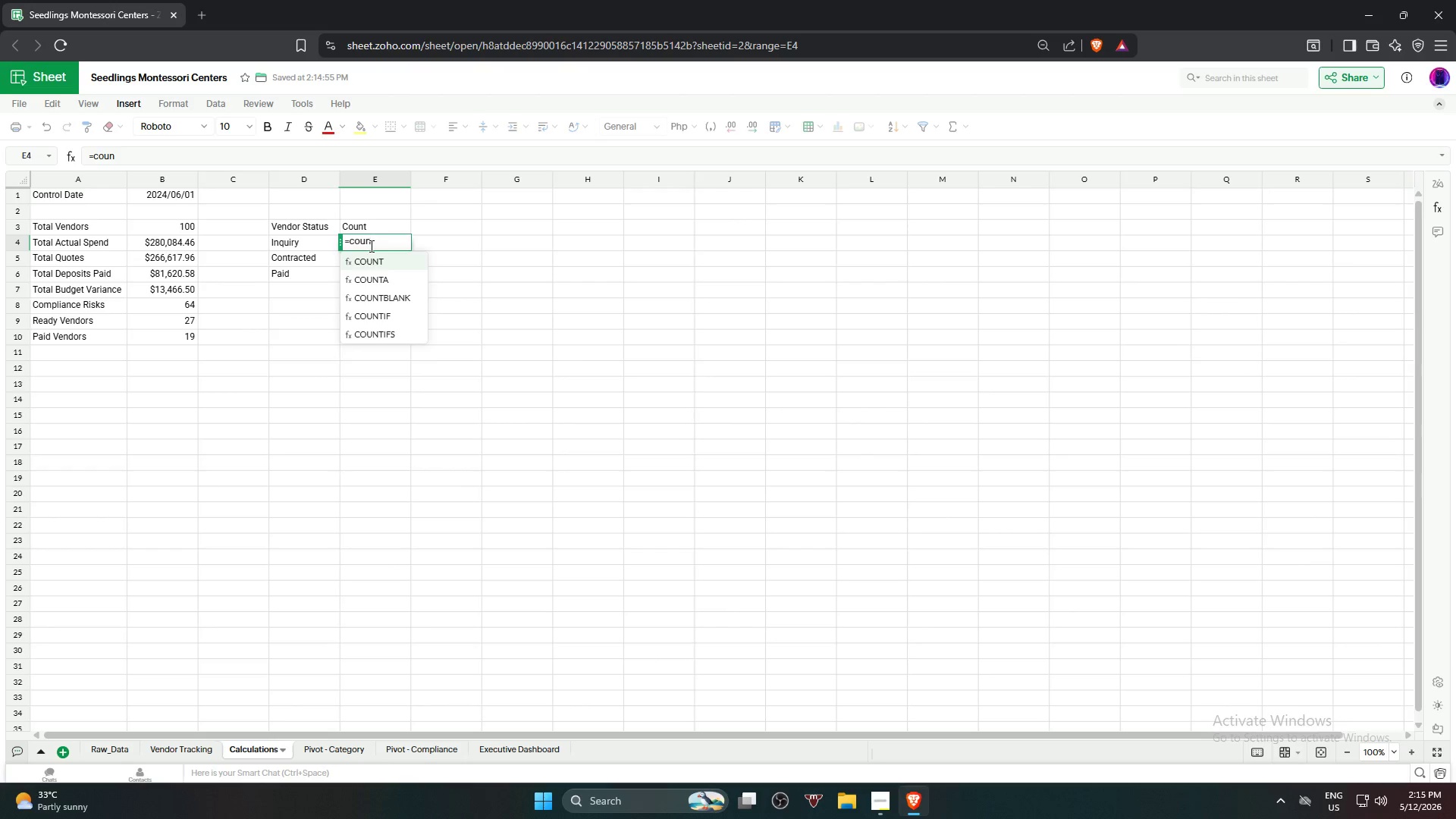 
key(ArrowDown)
 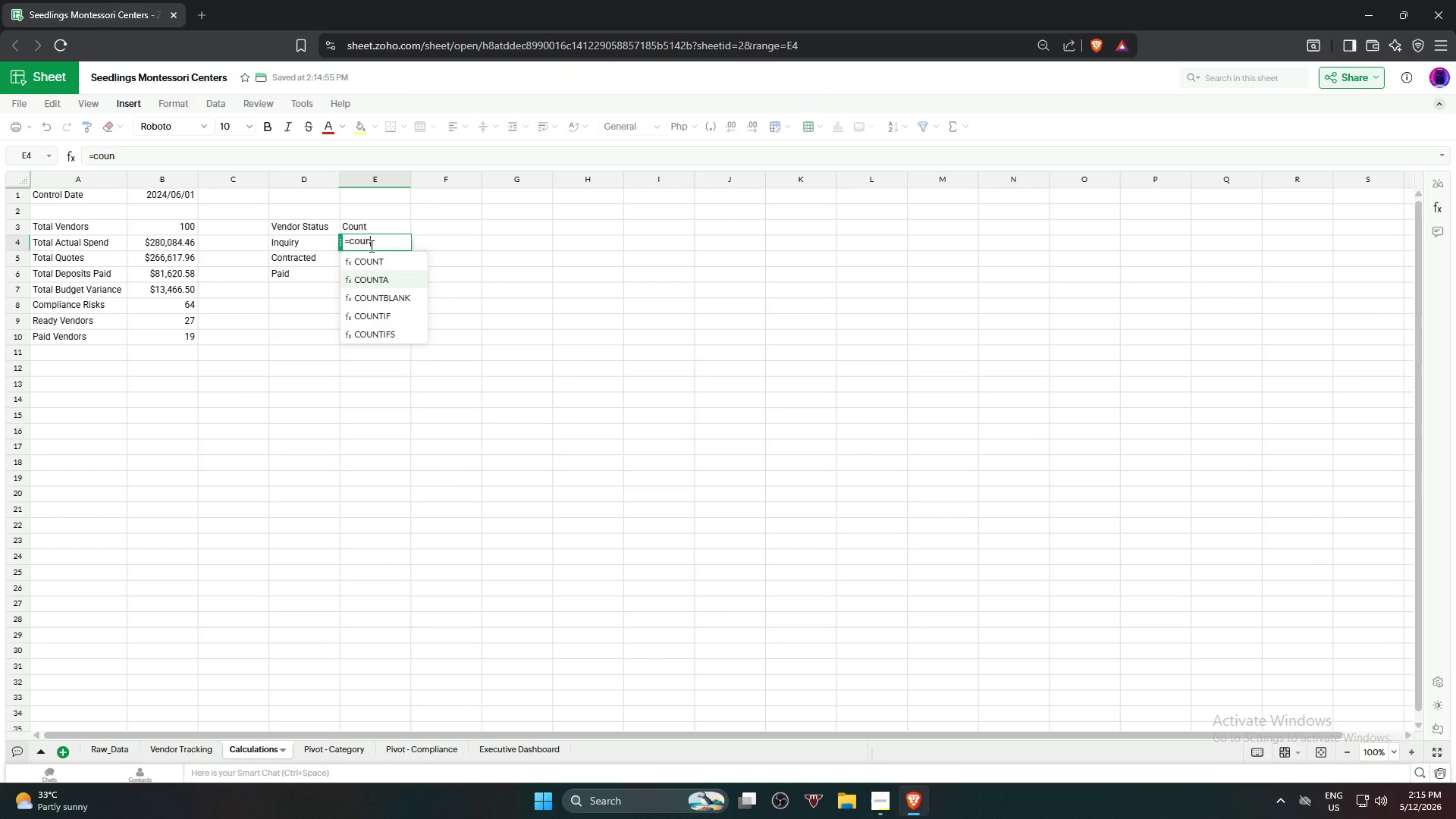 
key(ArrowDown)
 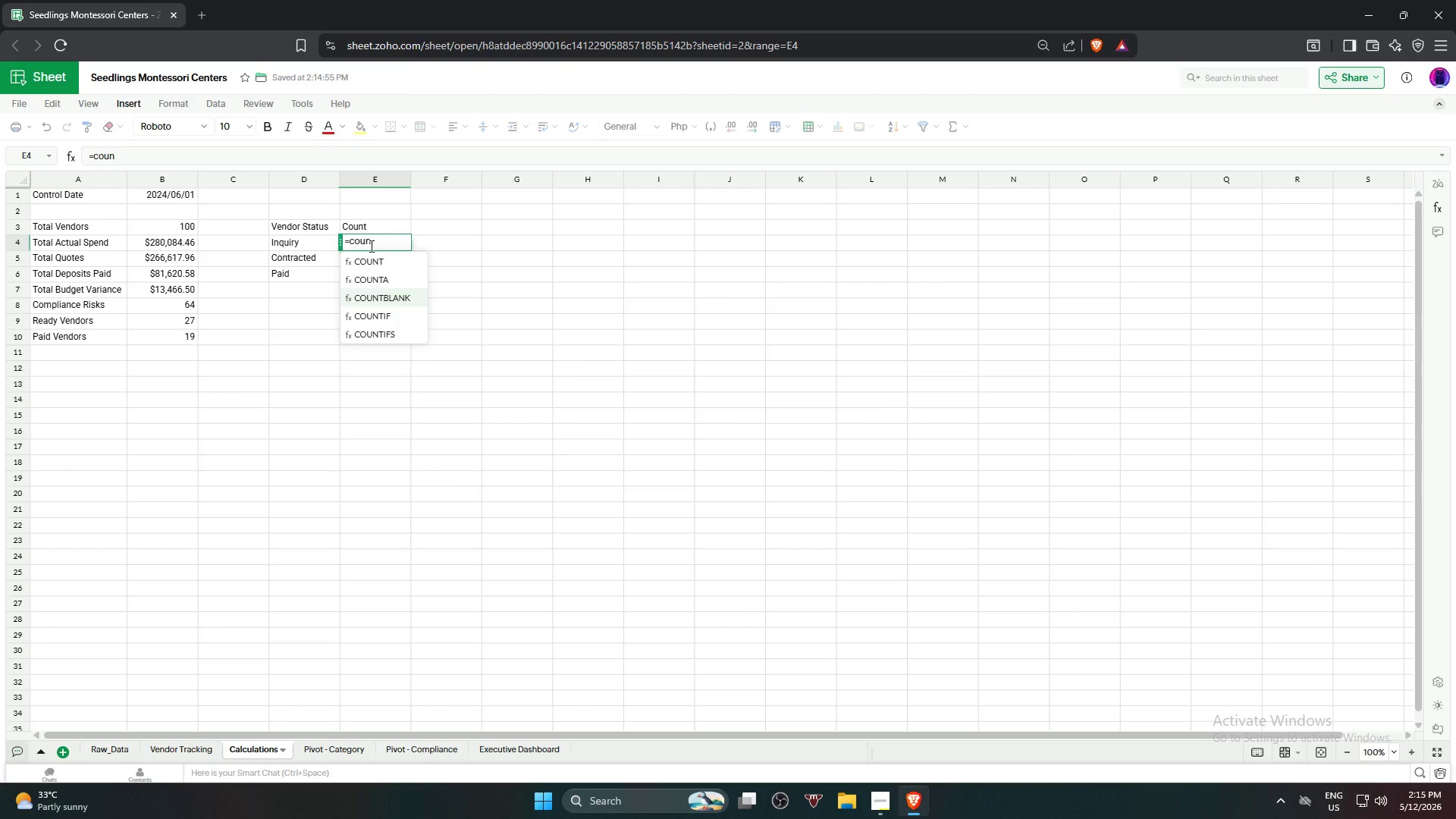 
key(ArrowDown)
 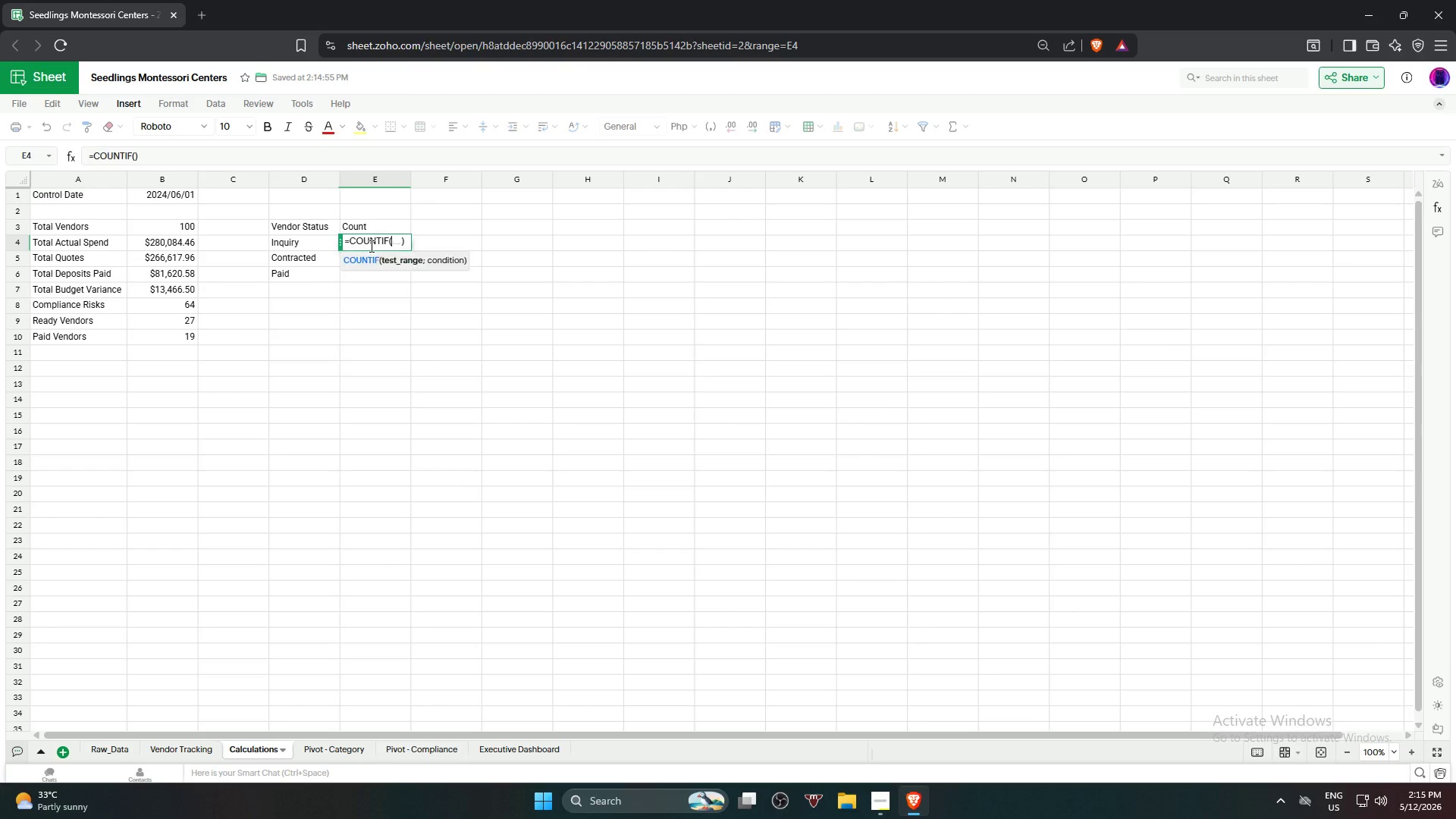 
key(Enter)
 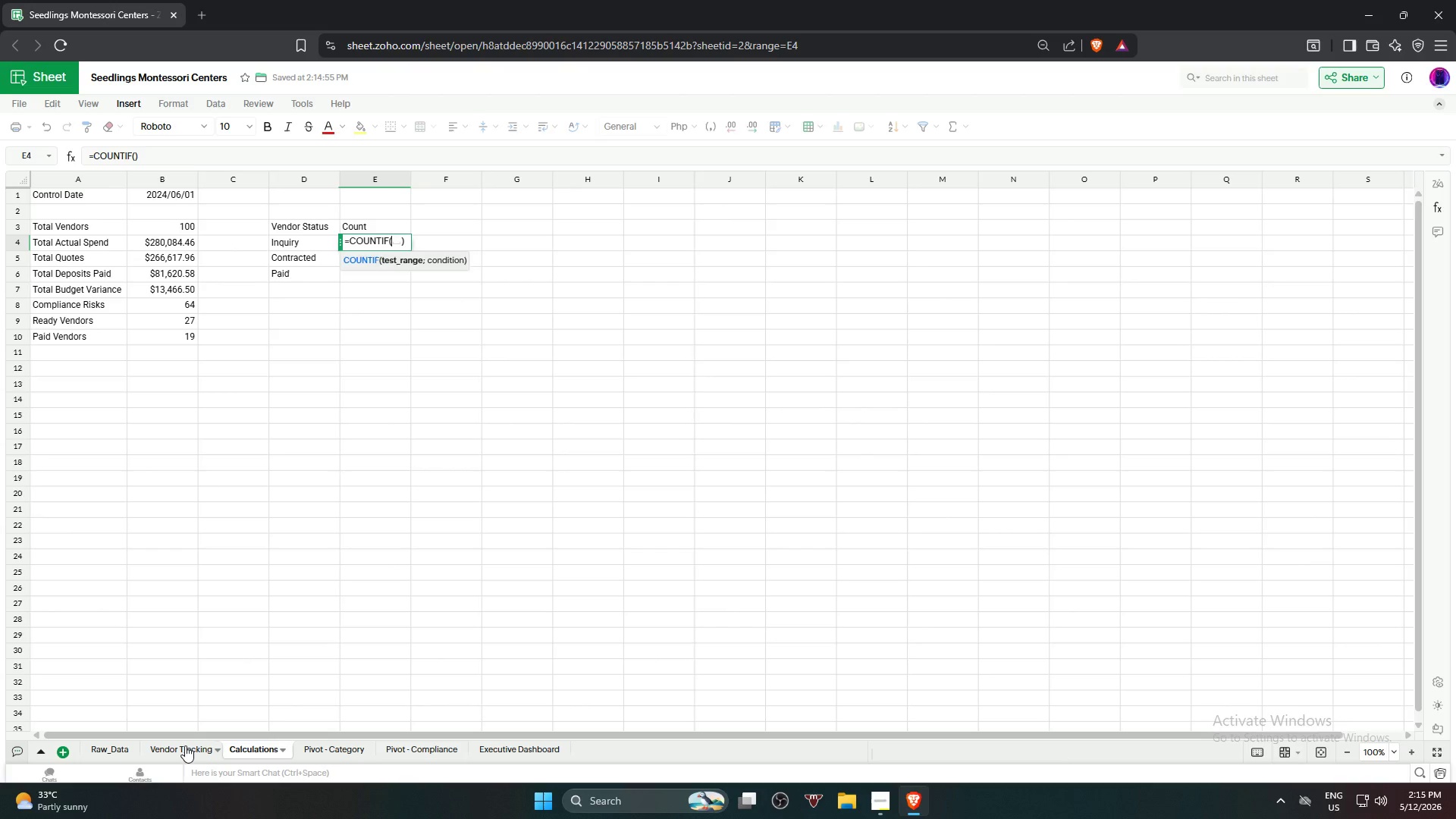 
wait(5.58)
 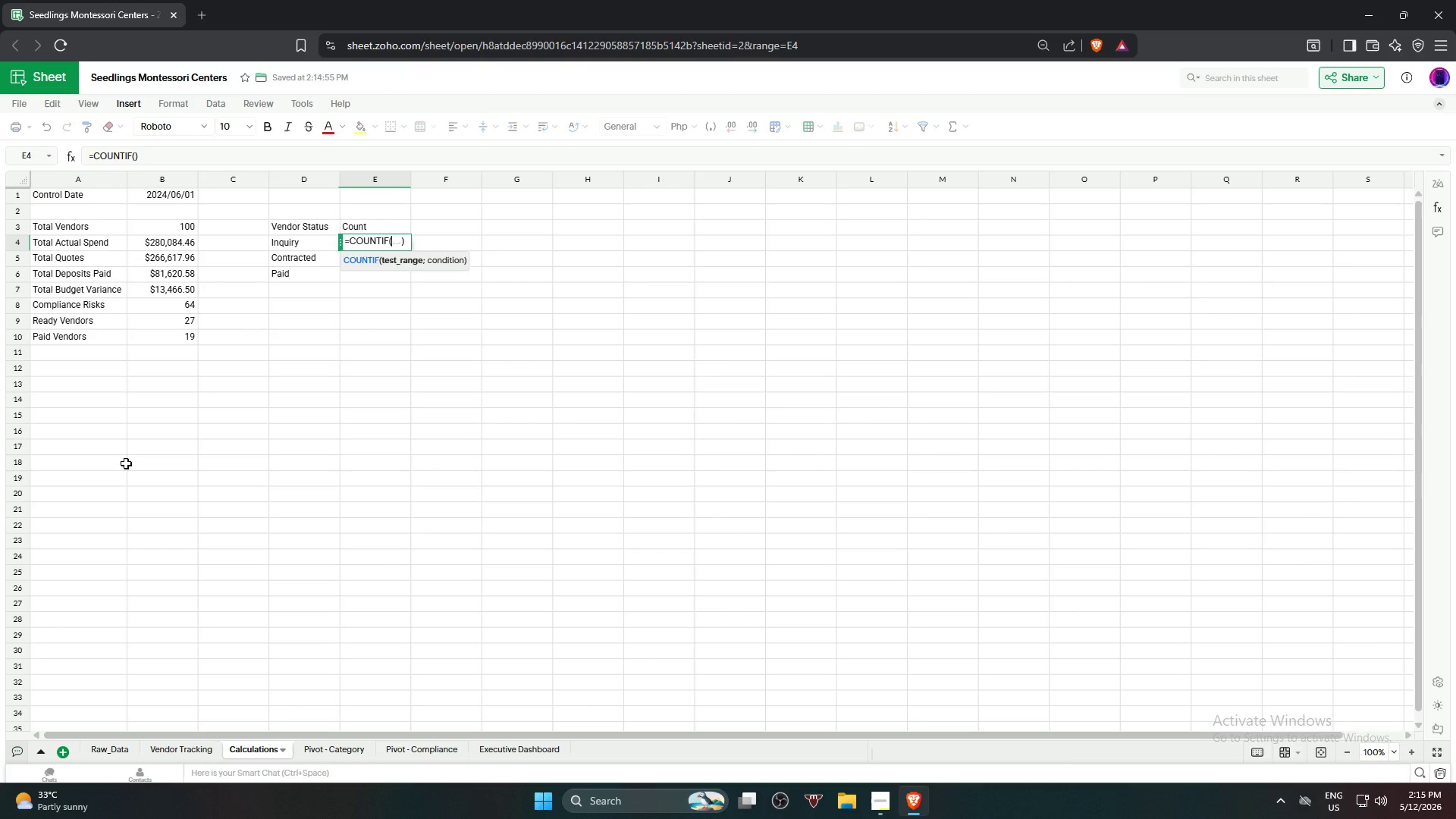 
left_click([185, 745])
 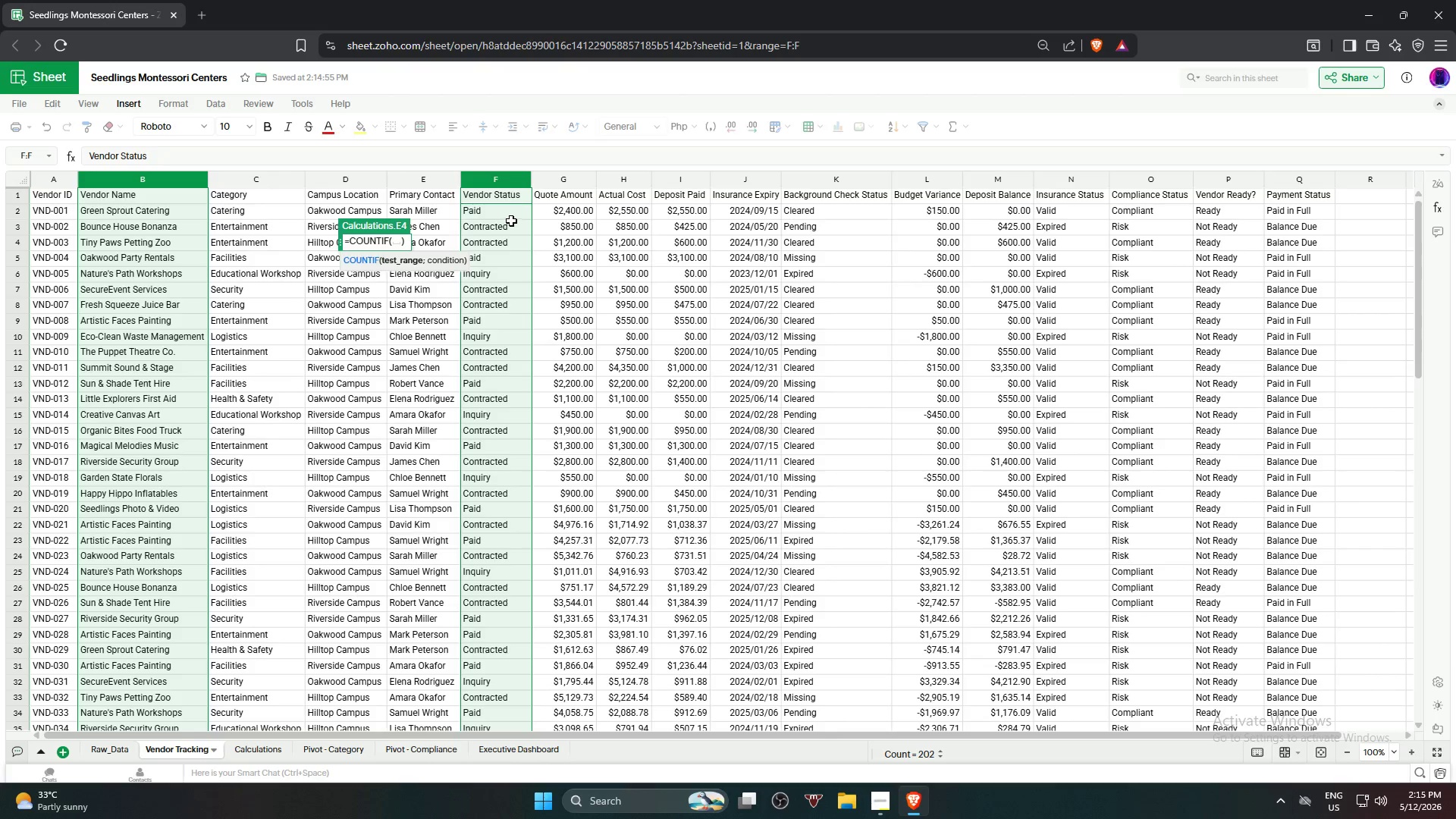 
left_click([502, 213])
 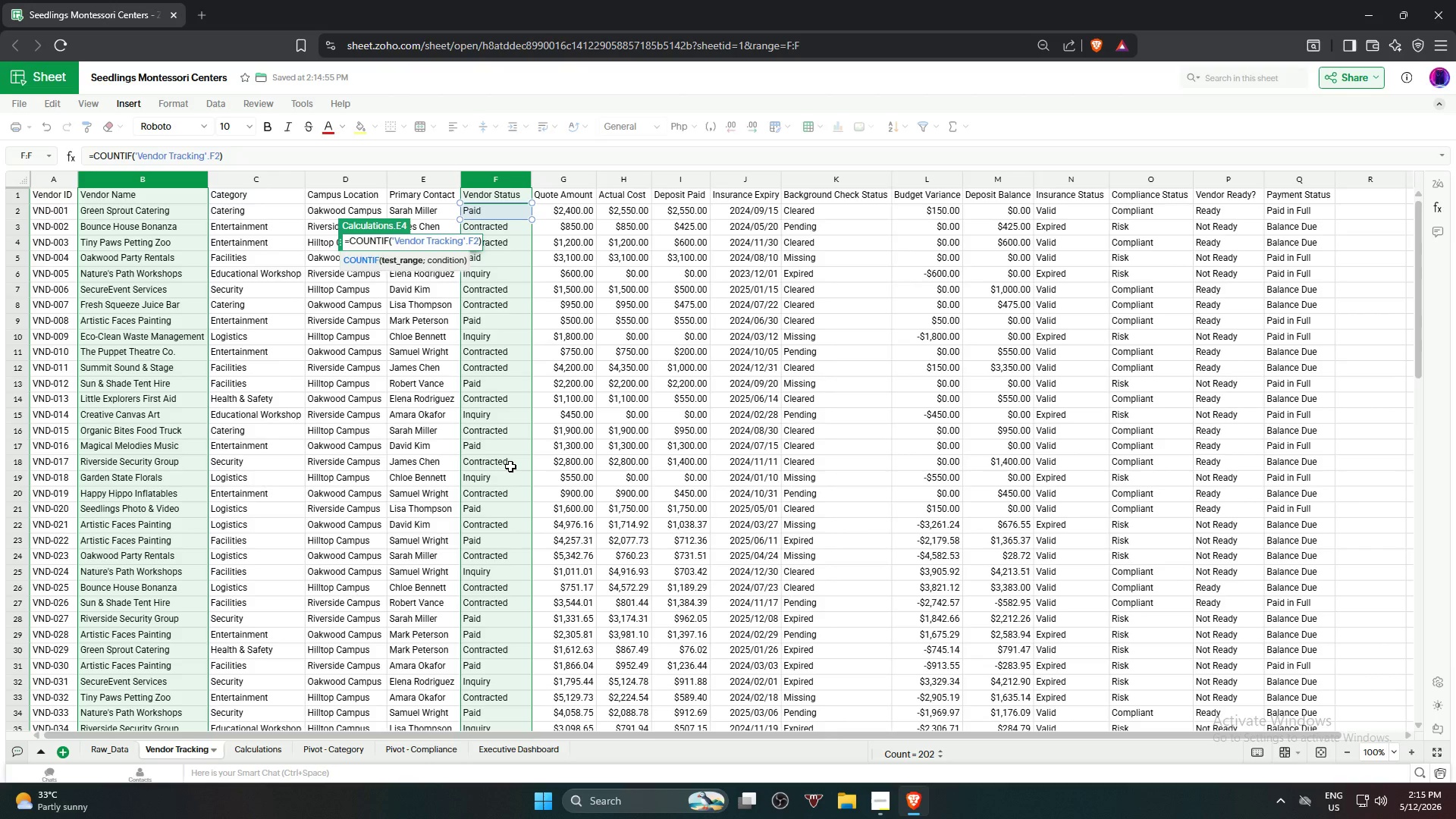 
scroll: coordinate [485, 639], scroll_direction: down, amount: 16.0
 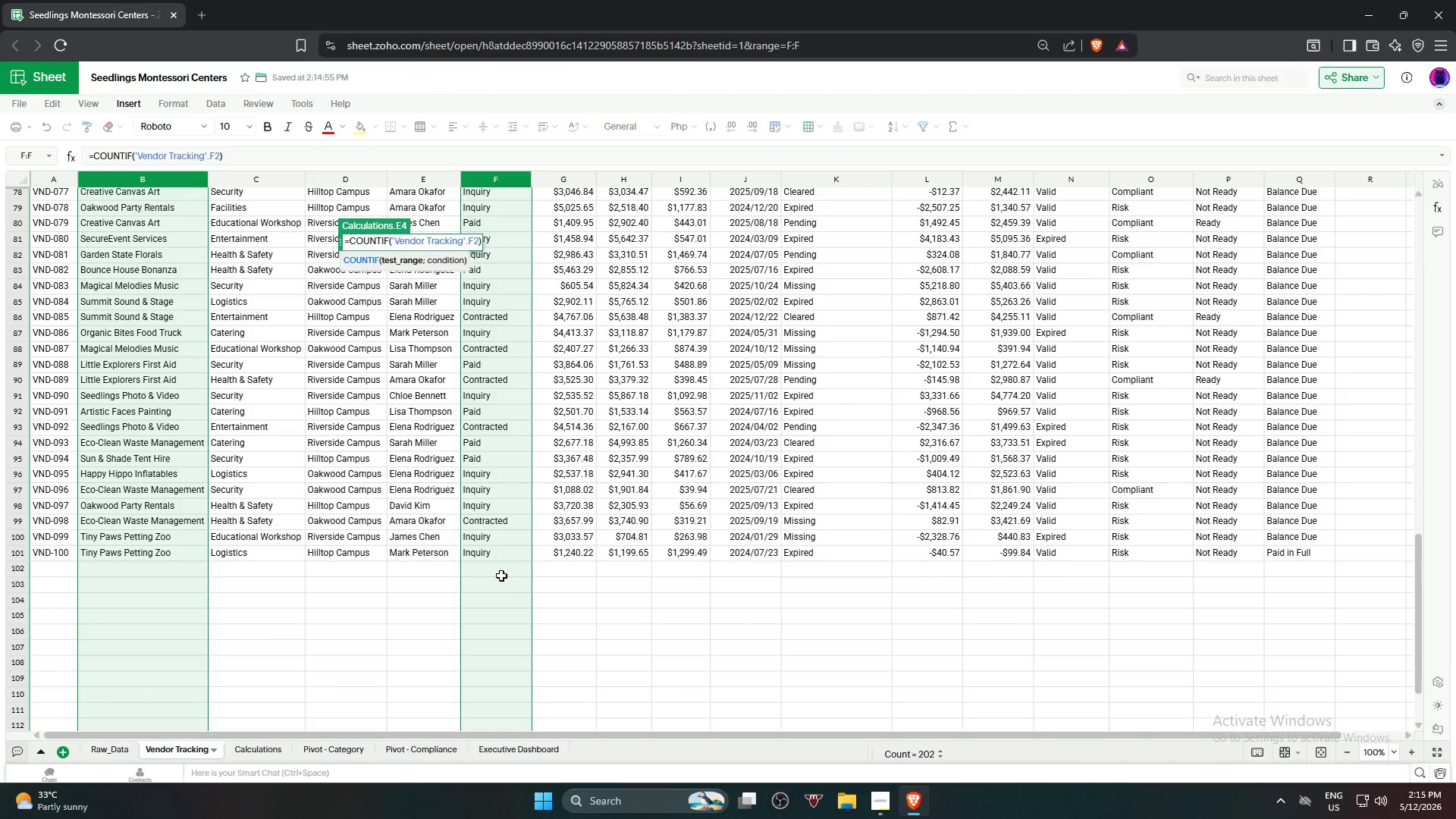 
hold_key(key=ShiftLeft, duration=0.84)
left_click([485, 554])
 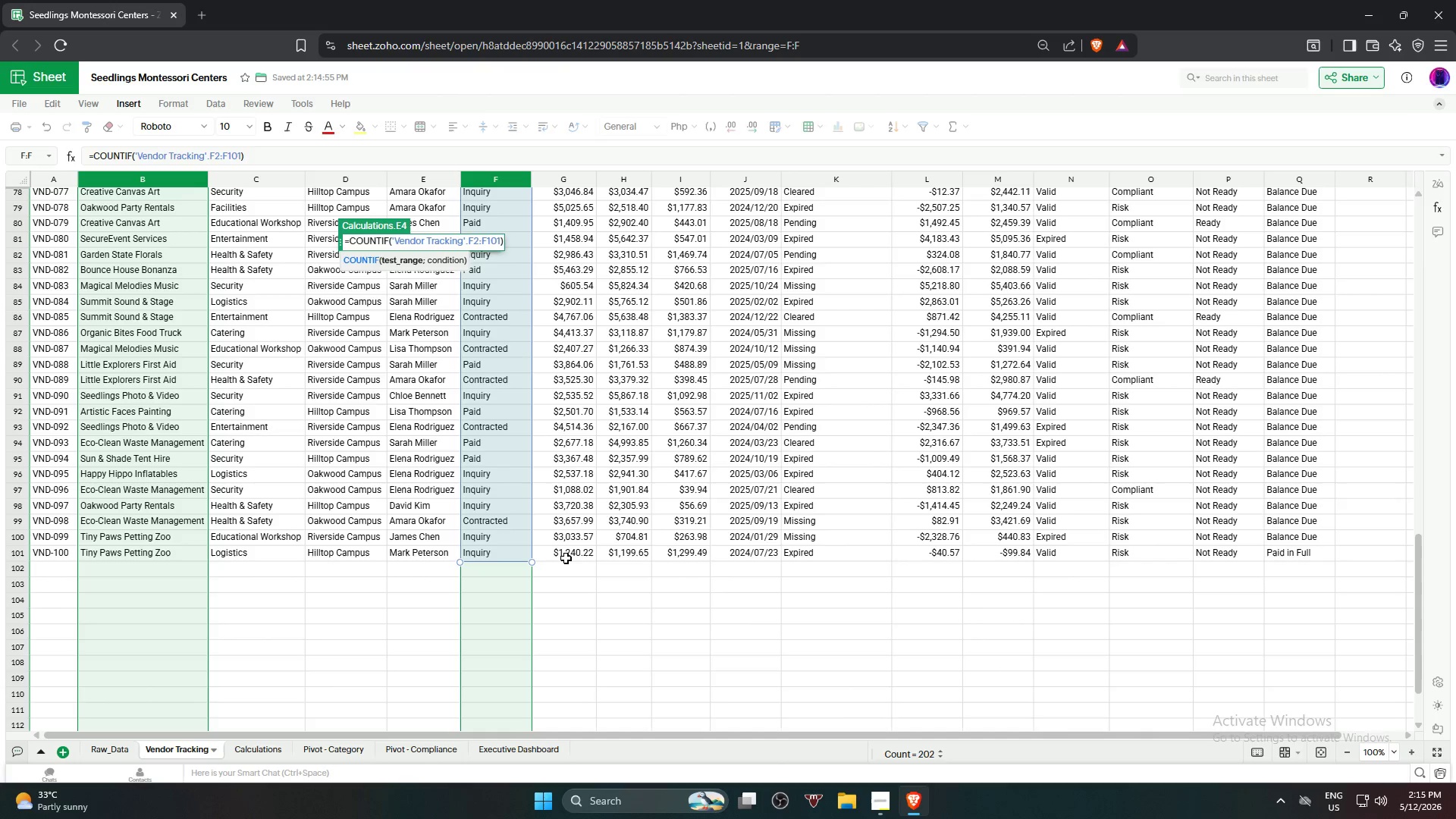 
wait(6.16)
 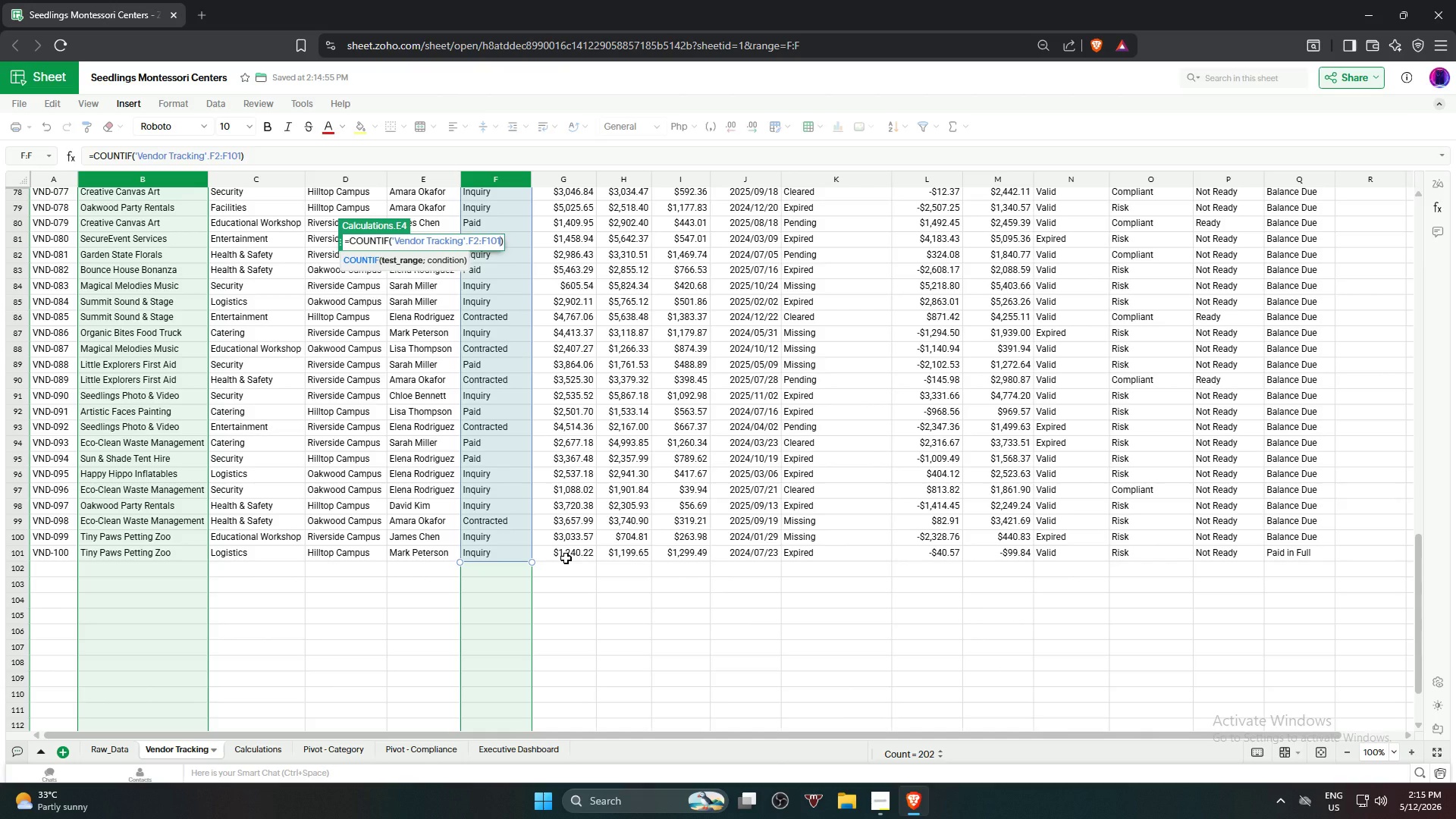 
key(Comma)
 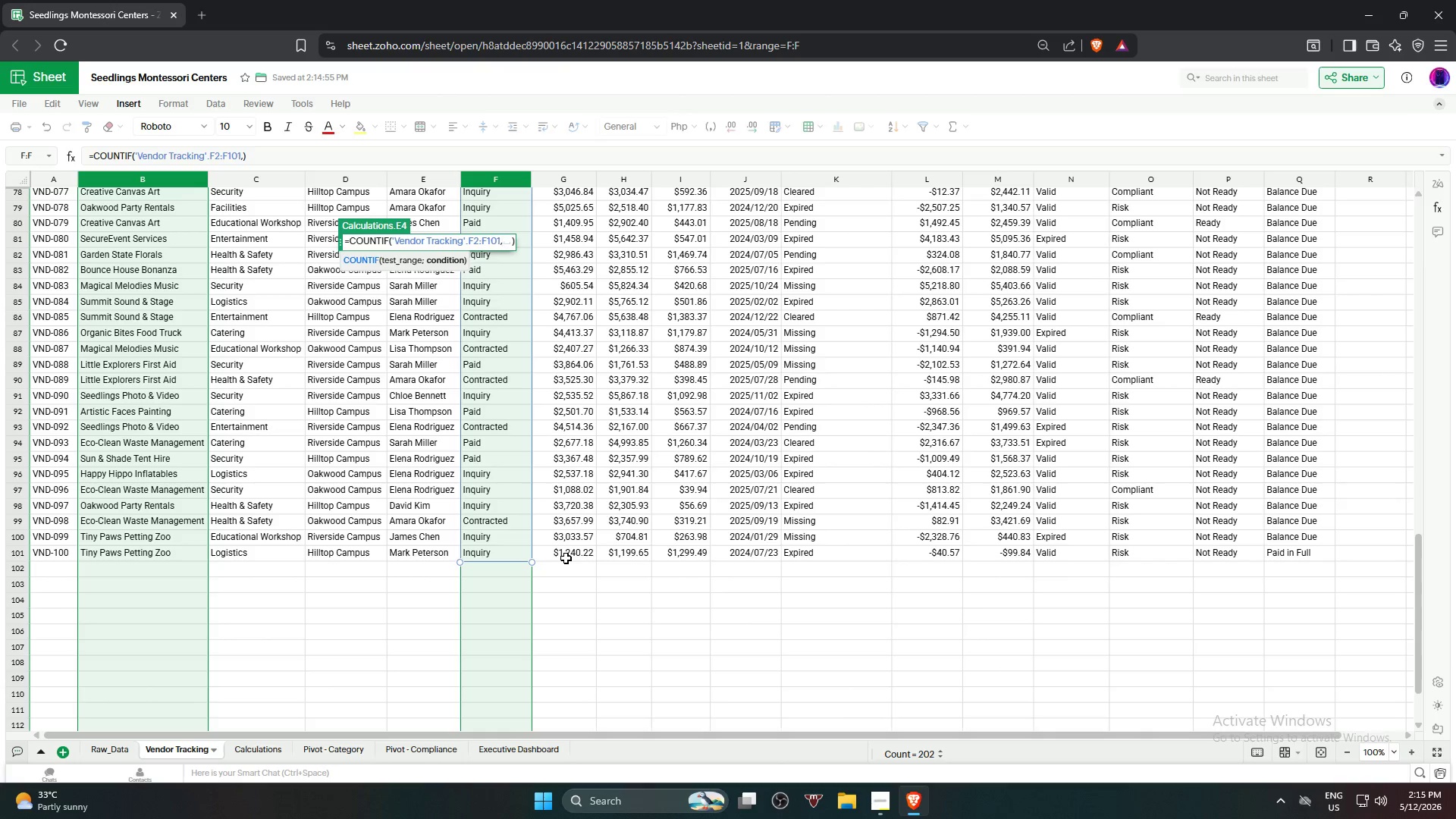 
key(Shift+Quote)
 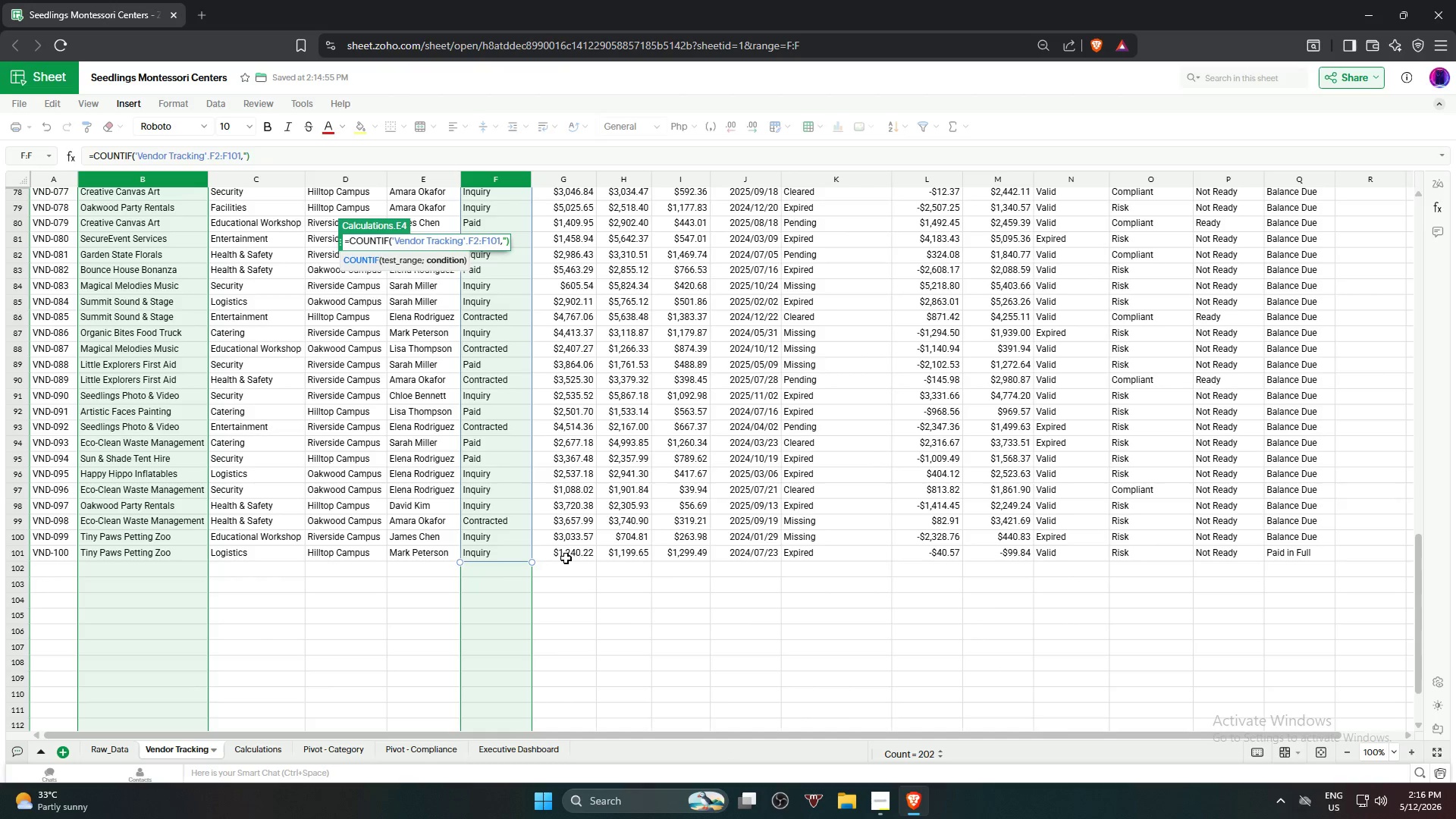 
key(Shift+Quote)
 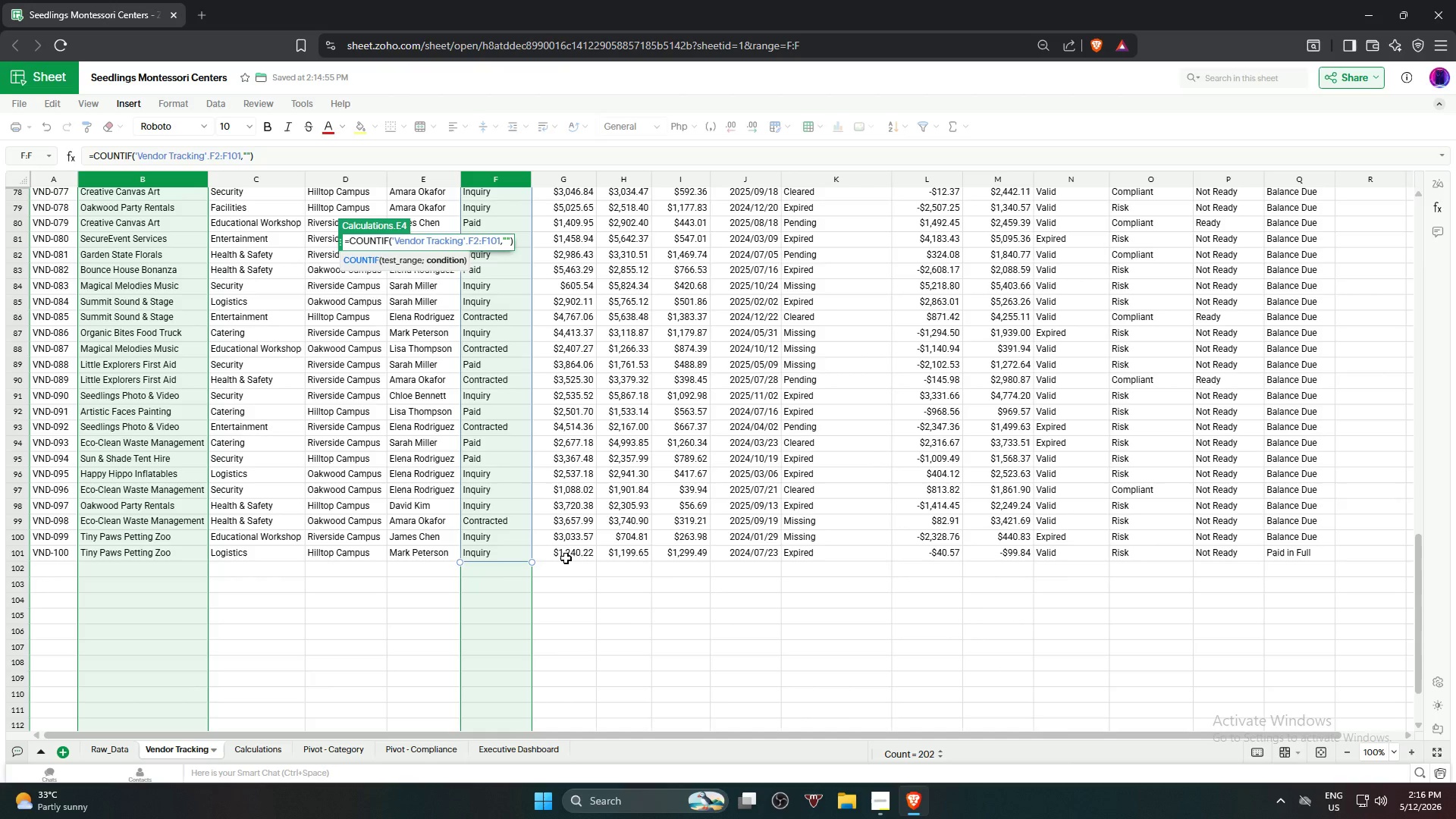 
key(Shift+0)
 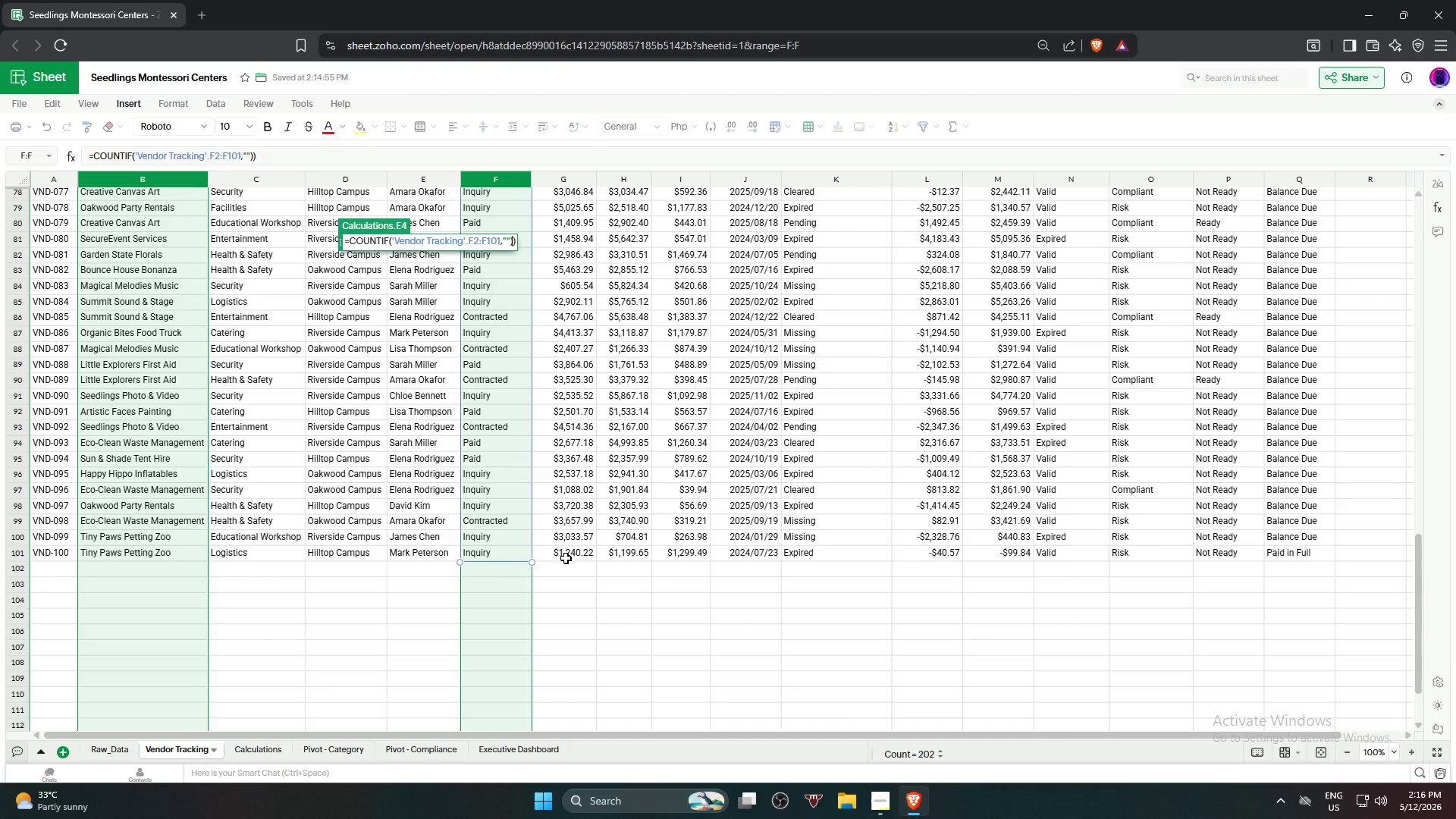 
key(Backspace)
 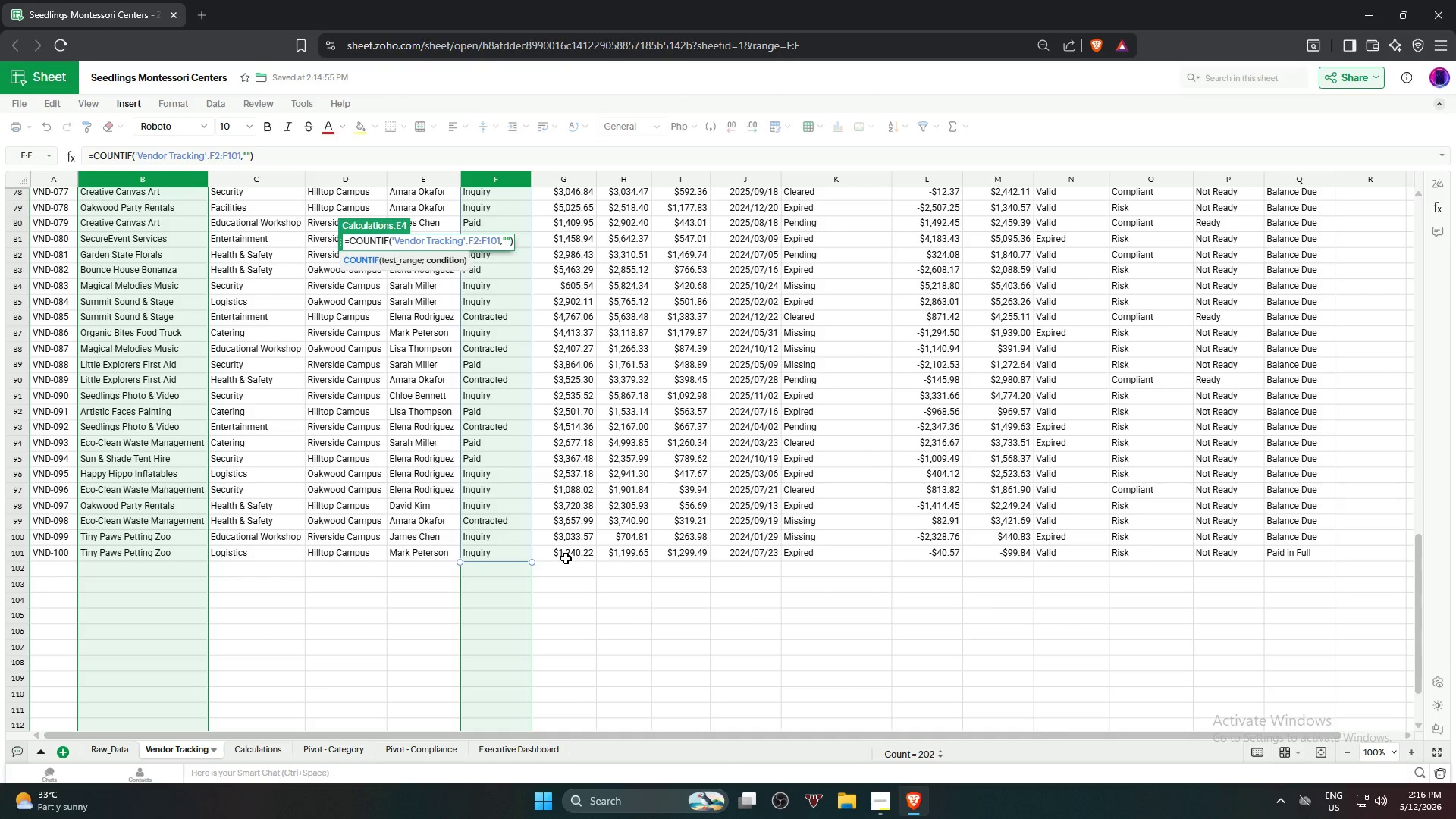 
key(Enter)
 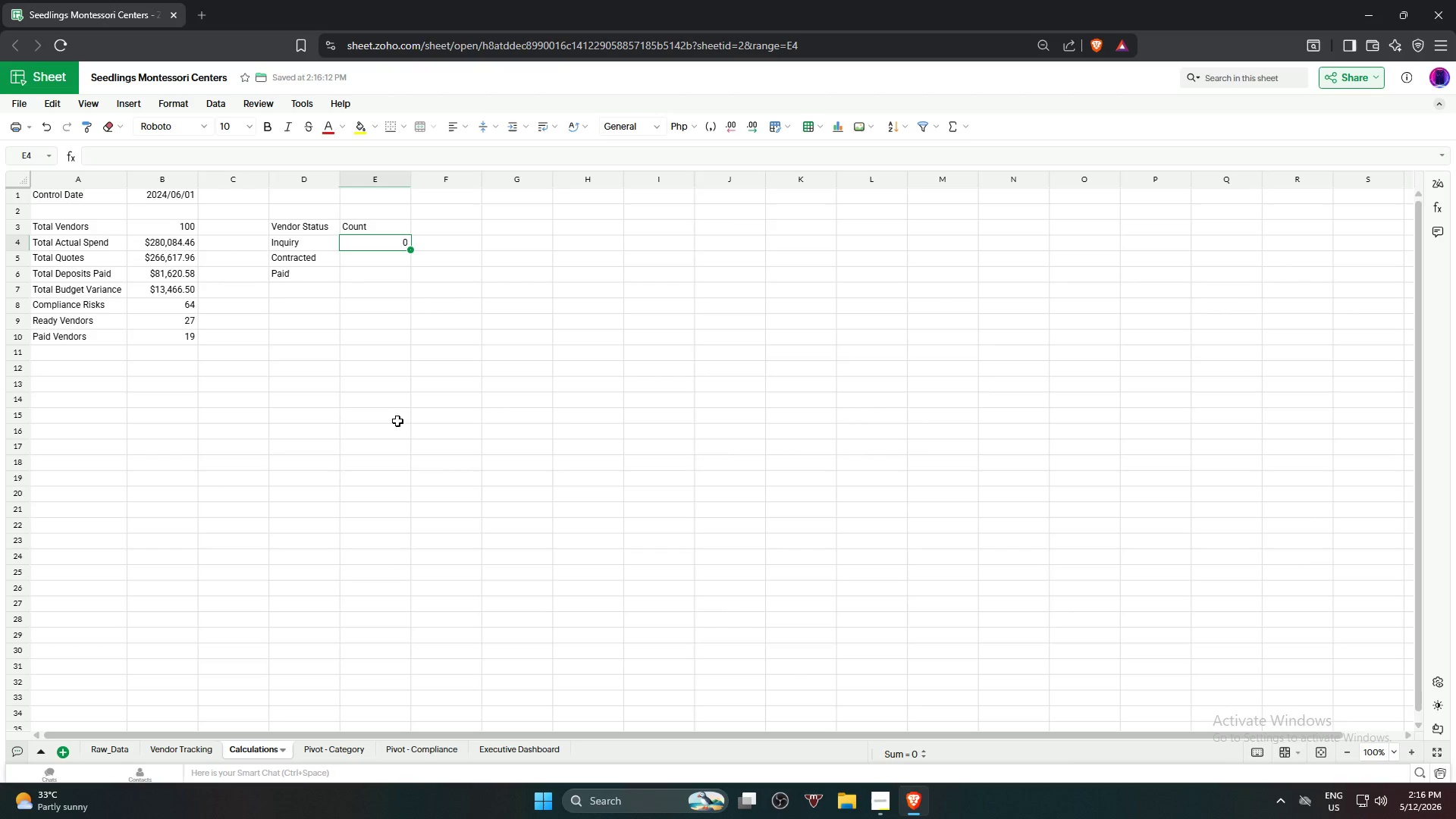 
left_click([384, 327])
 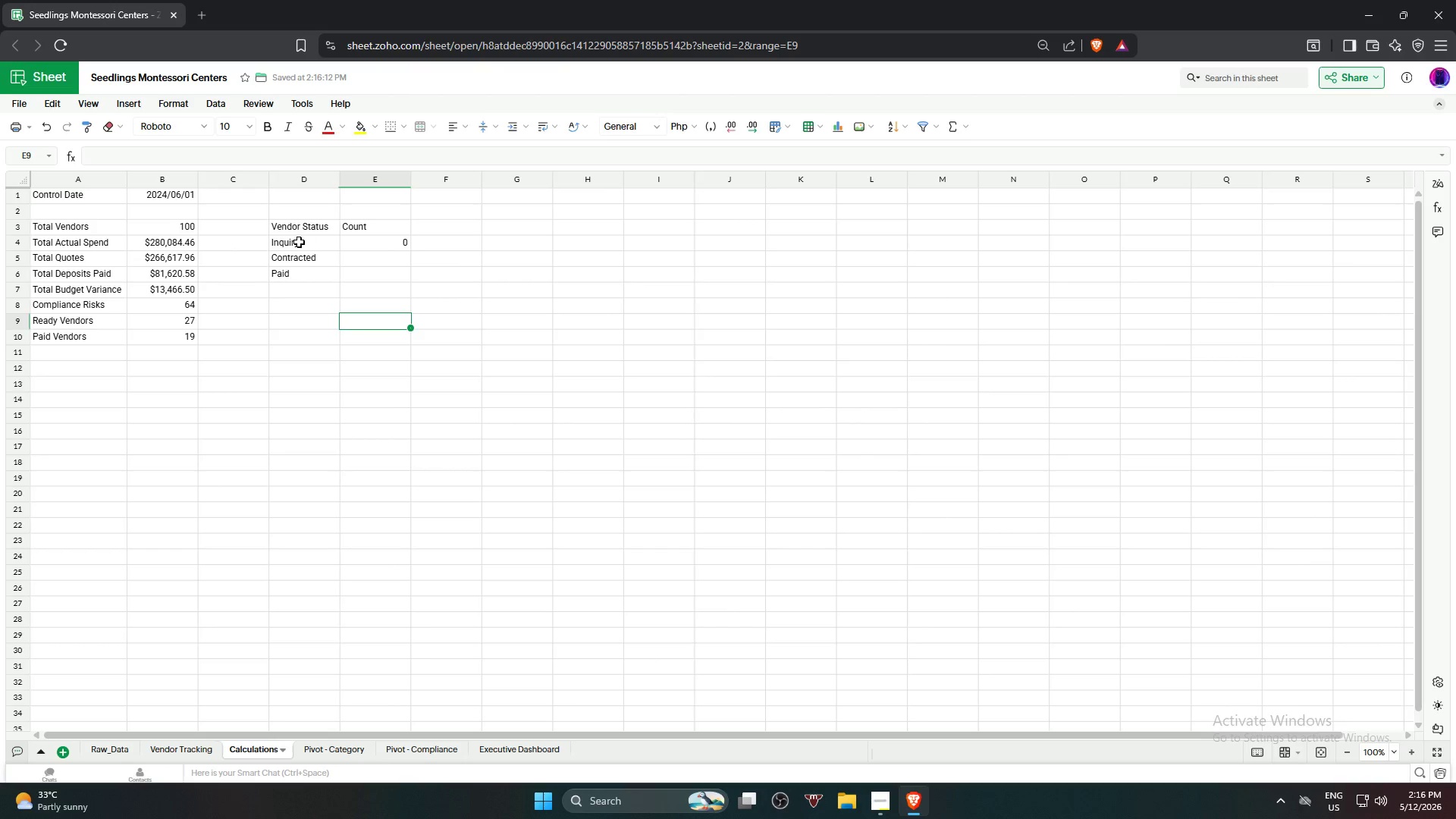 
left_click([296, 246])
 